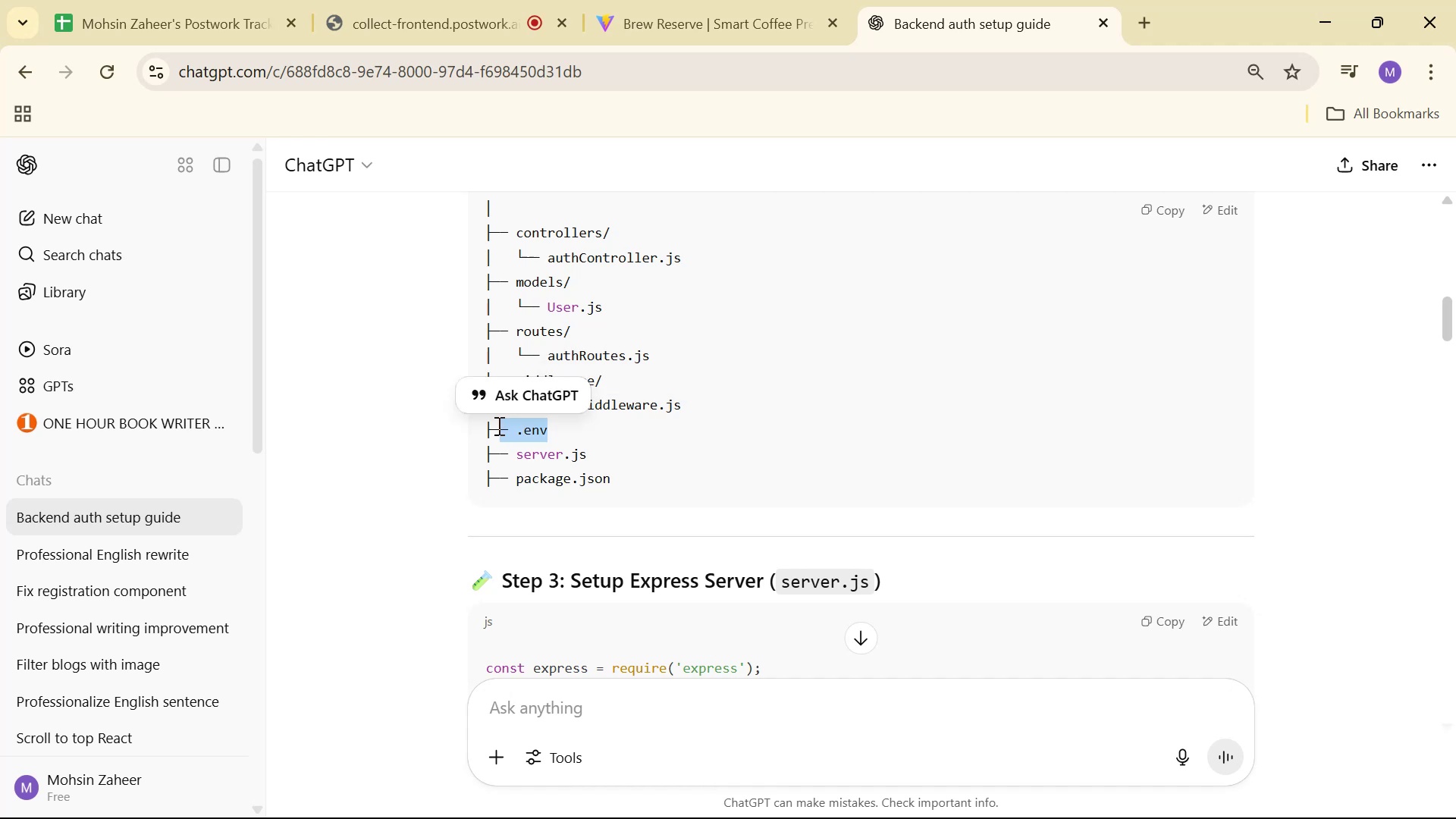 
left_click([614, 442])
 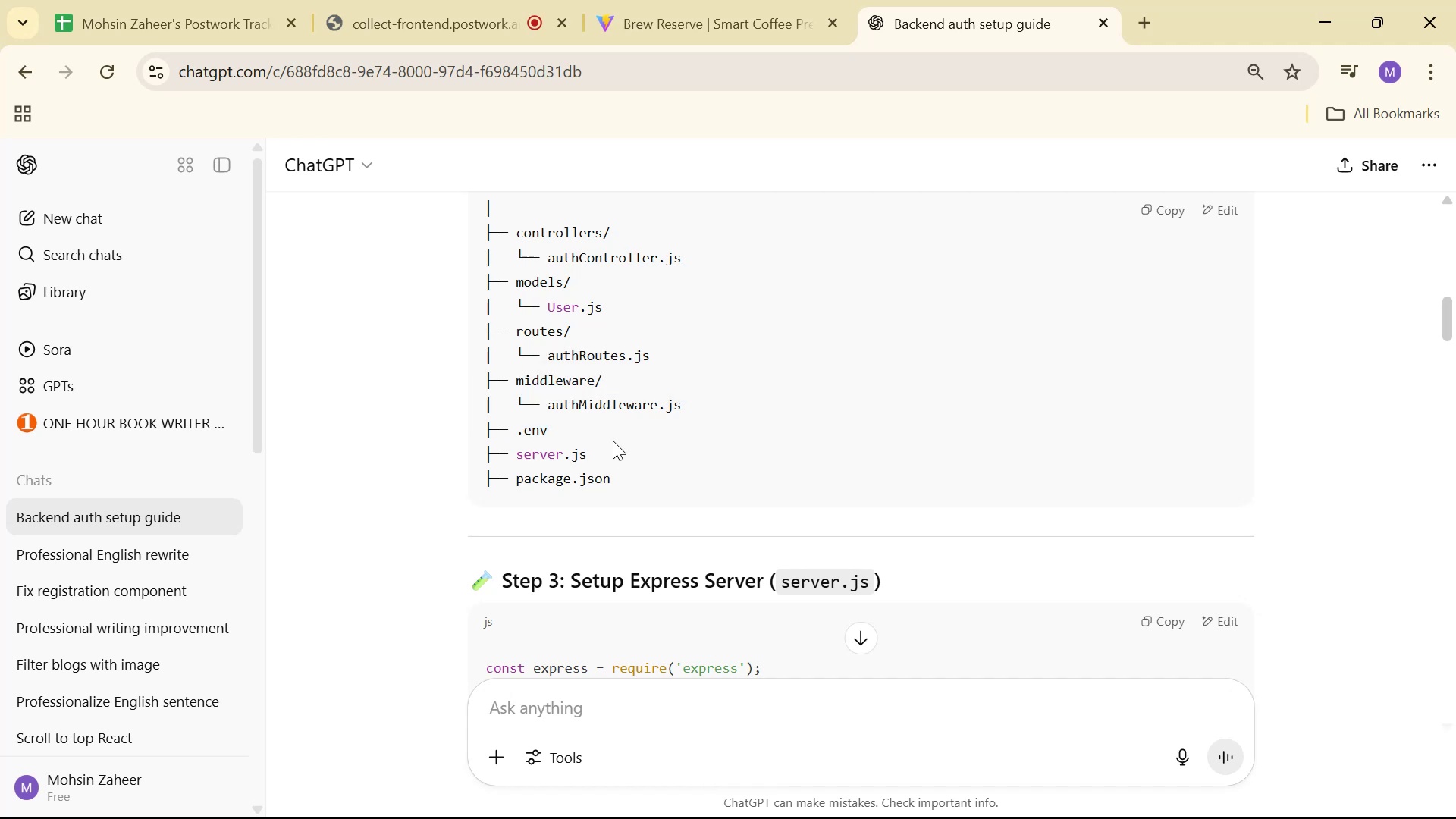 
key(Alt+AltLeft)
 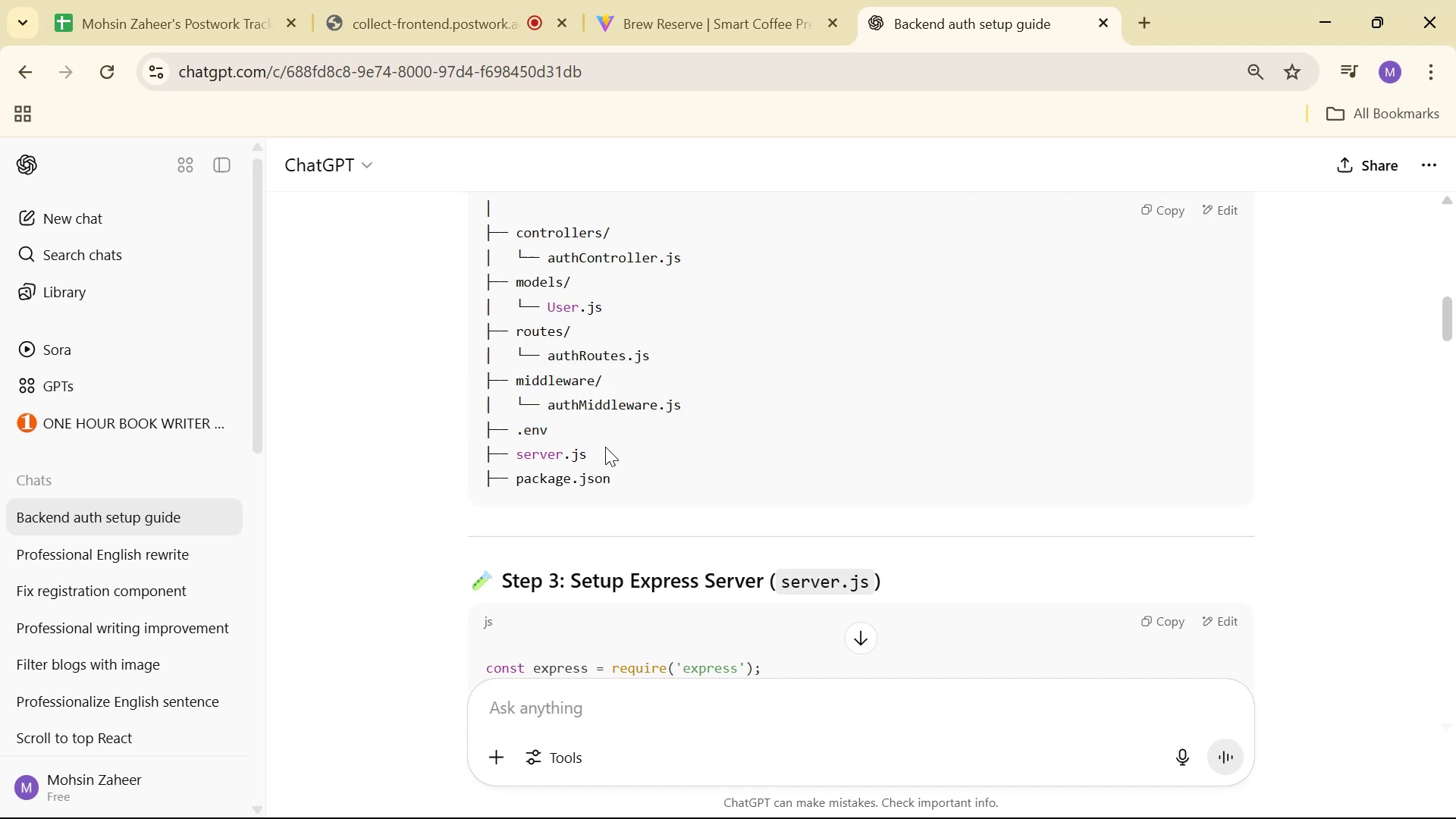 
key(Alt+Tab)
 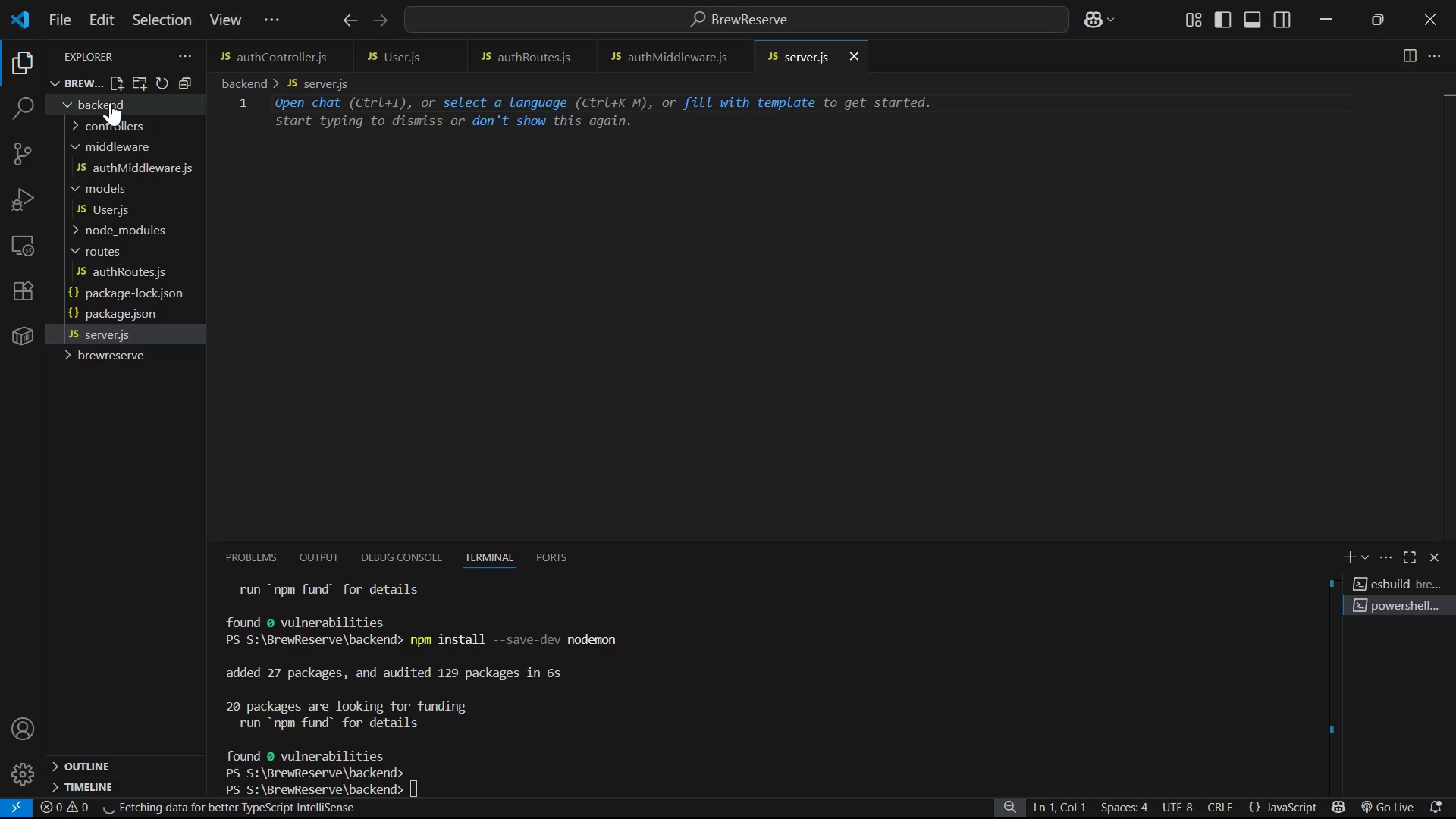 
double_click([112, 86])
 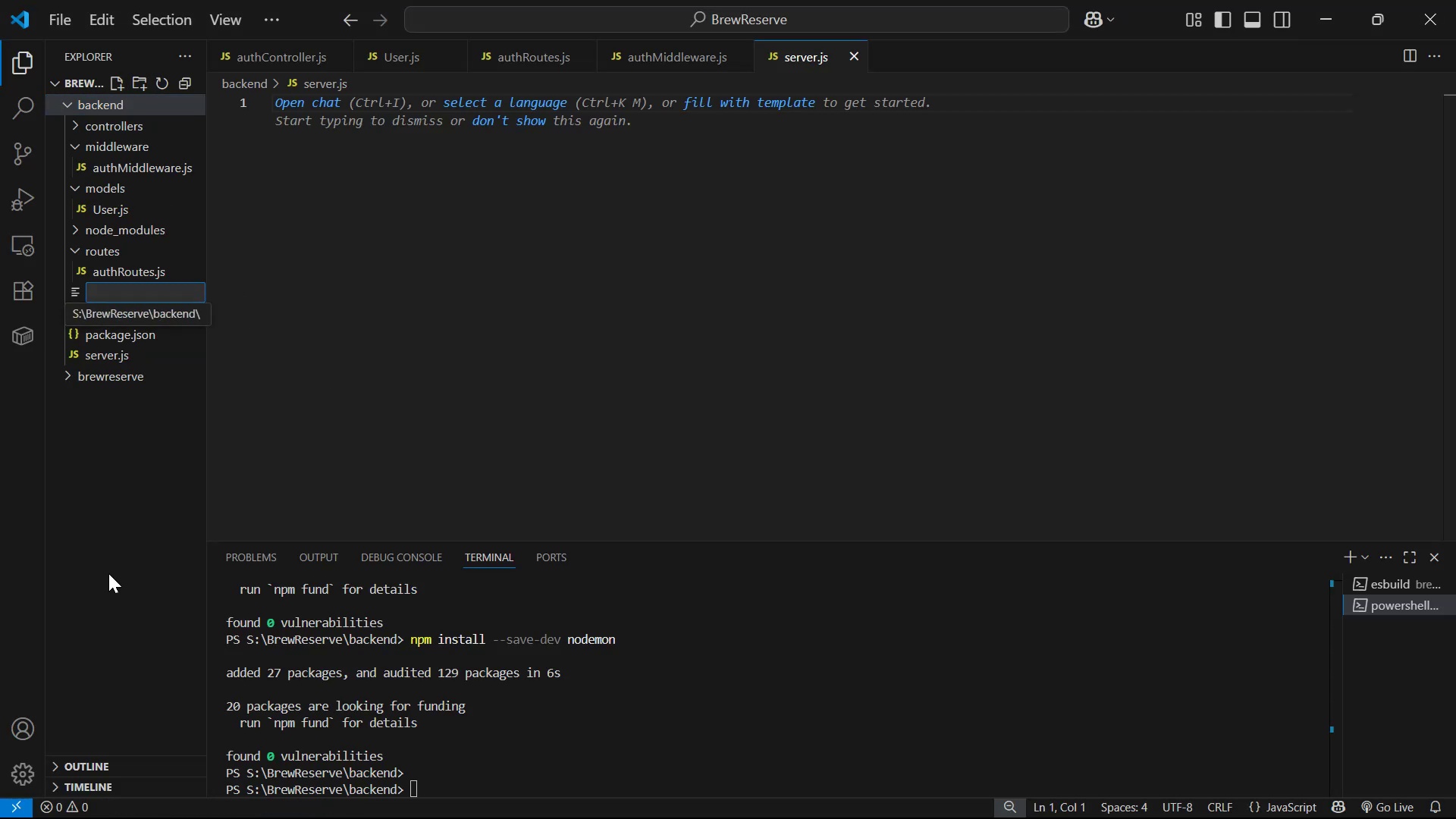 
type(.env)
 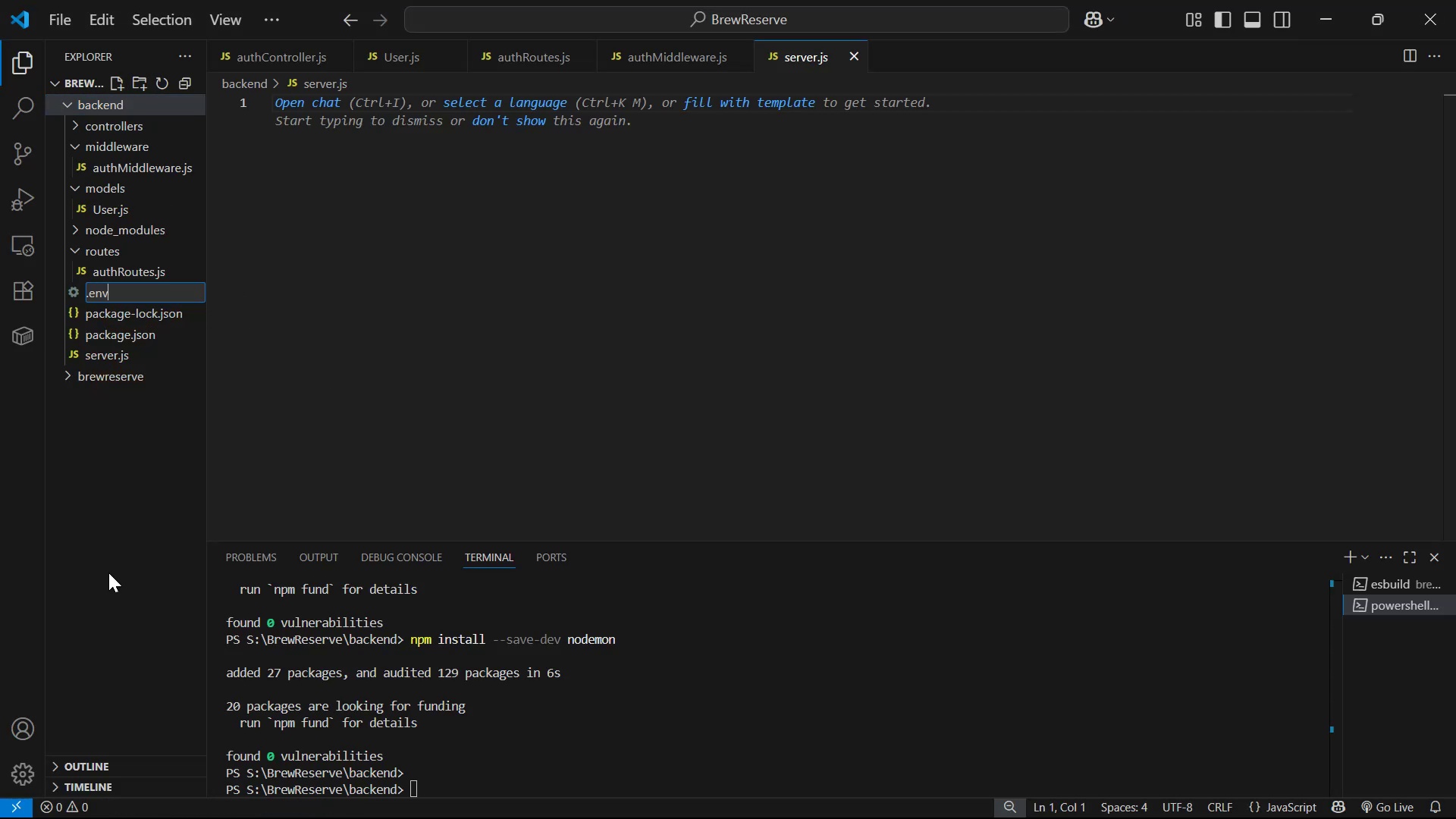 
key(Enter)
 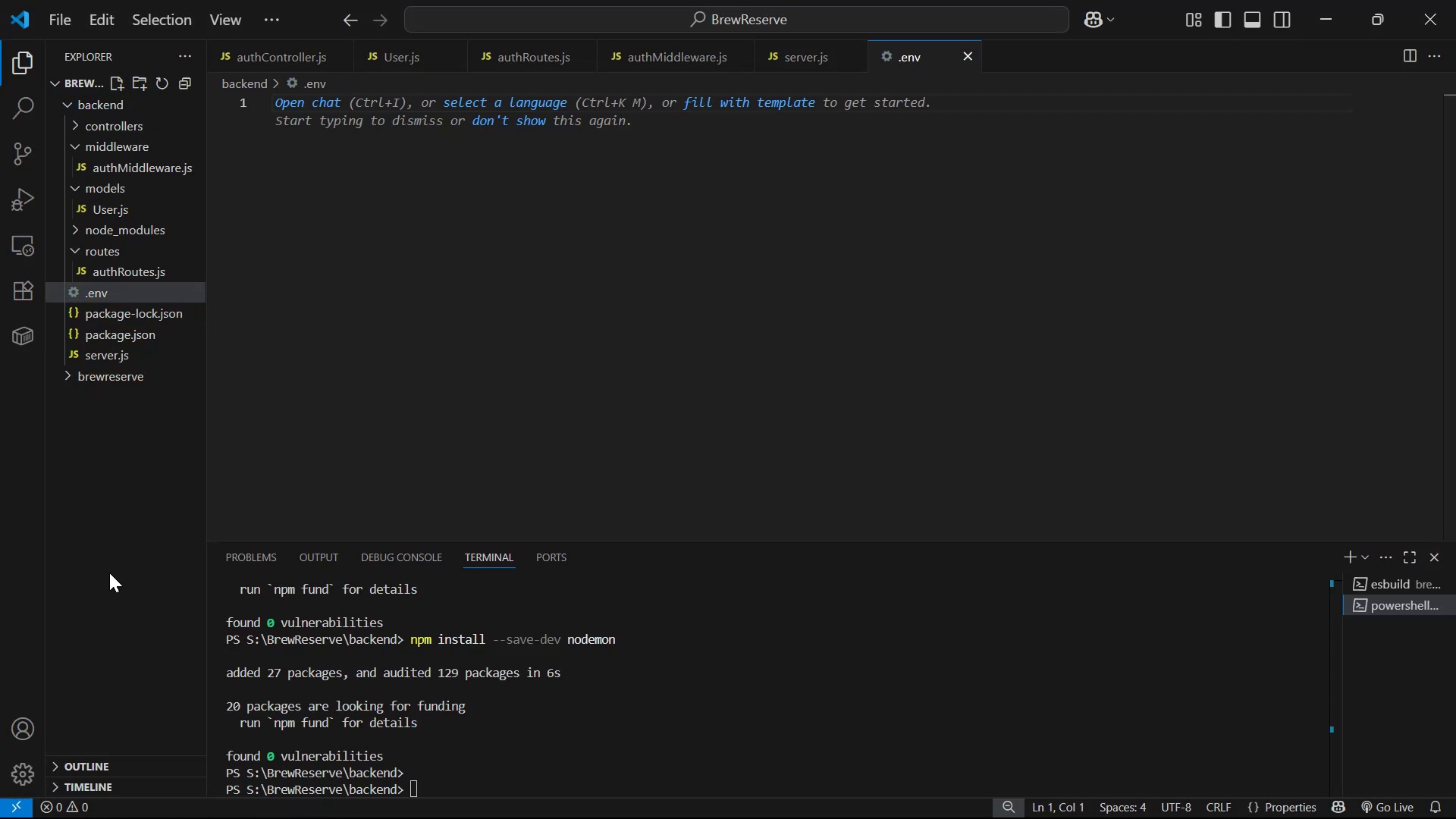 
left_click([999, 422])
 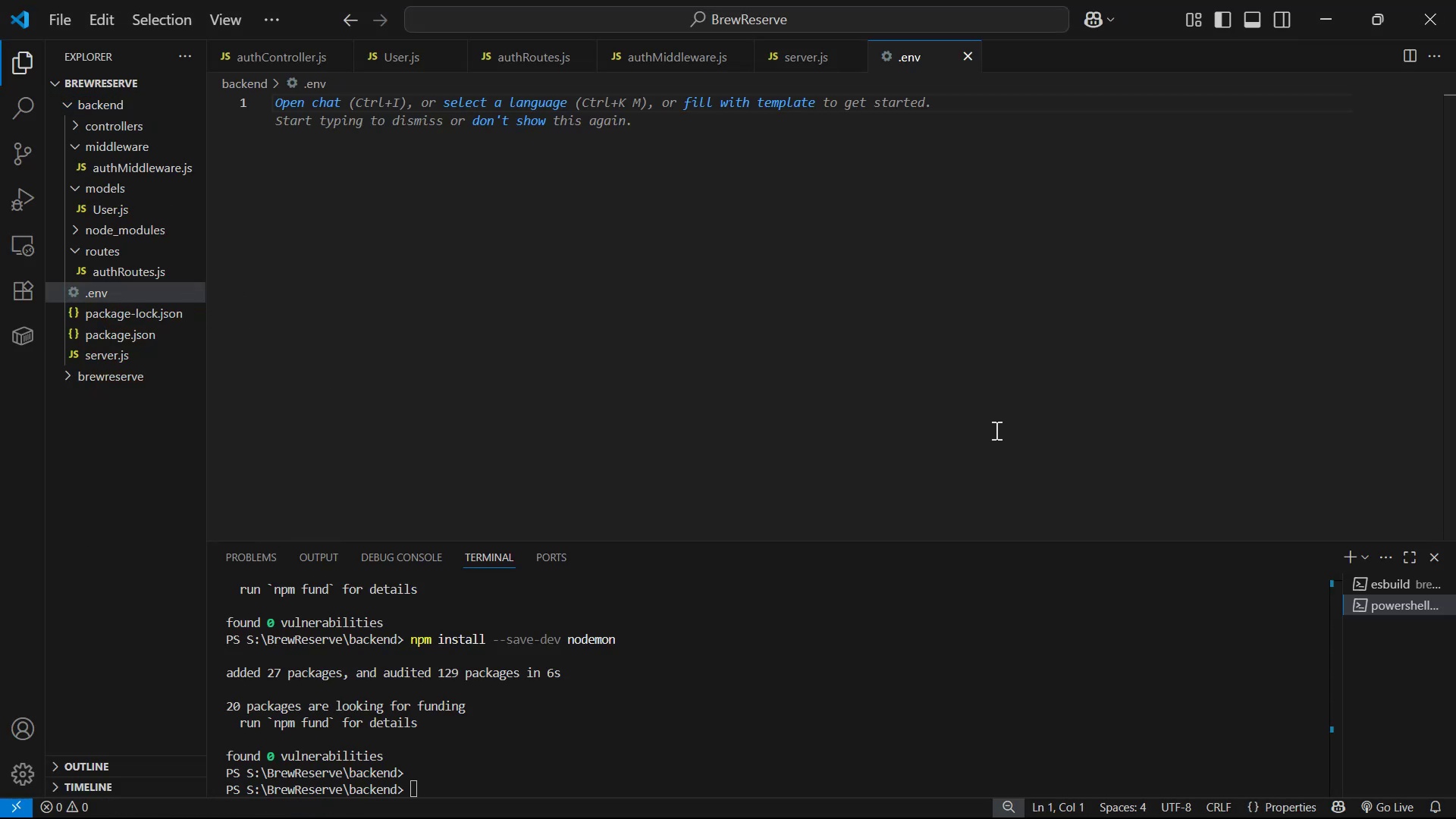 
key(Alt+AltLeft)
 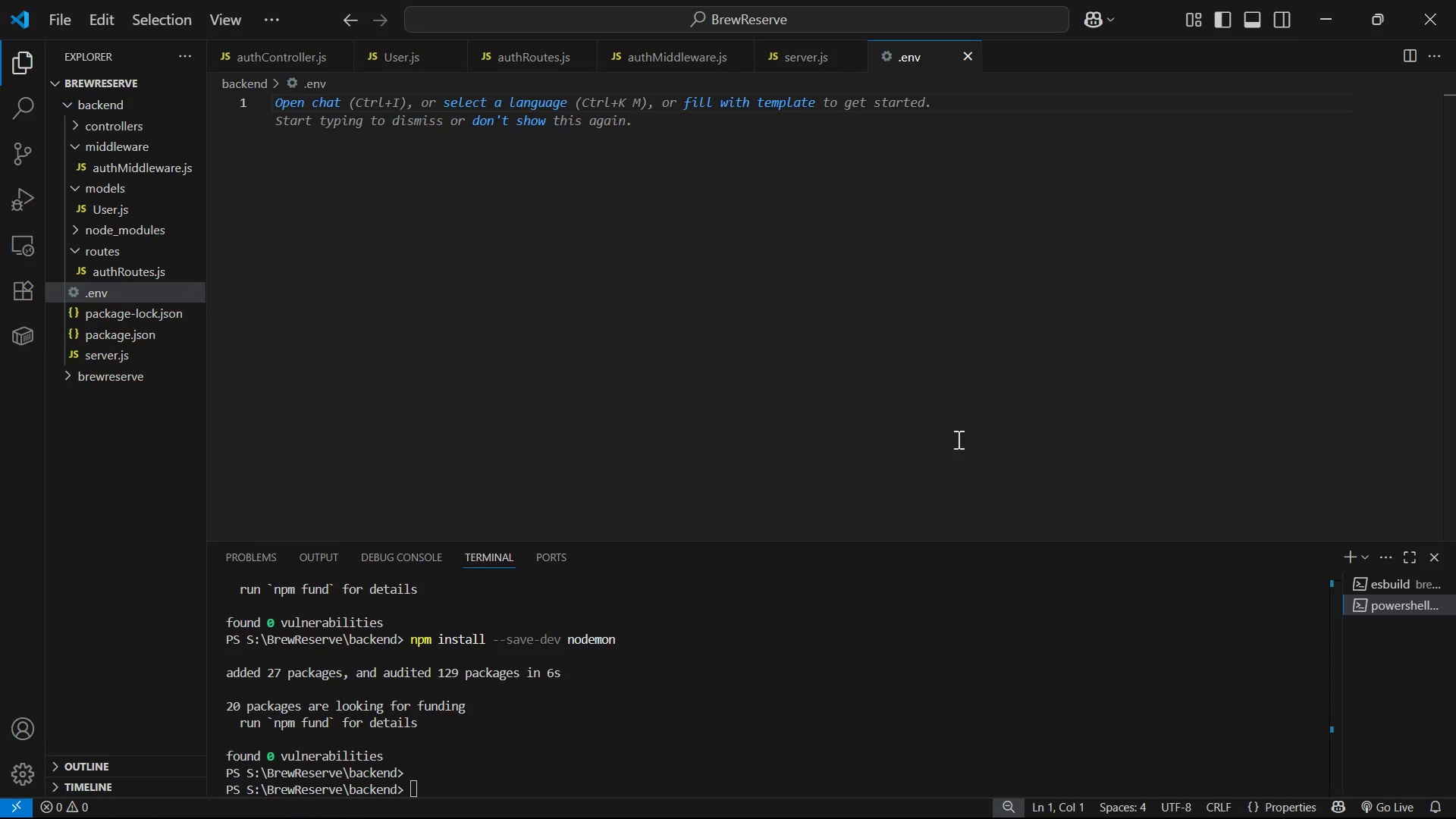 
key(Alt+Tab)
 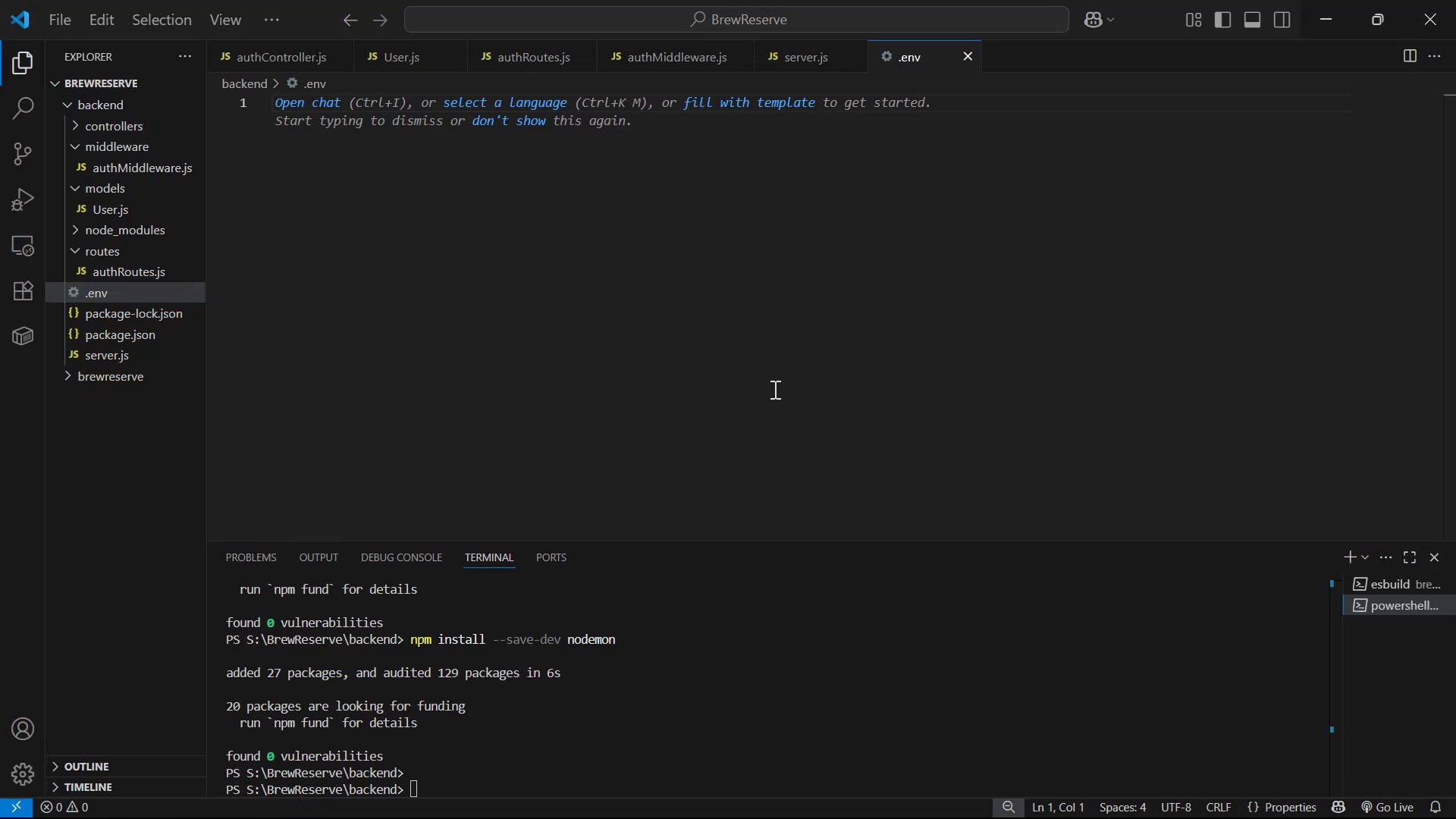 
scroll: coordinate [1043, 620], scroll_direction: down, amount: 58.0
 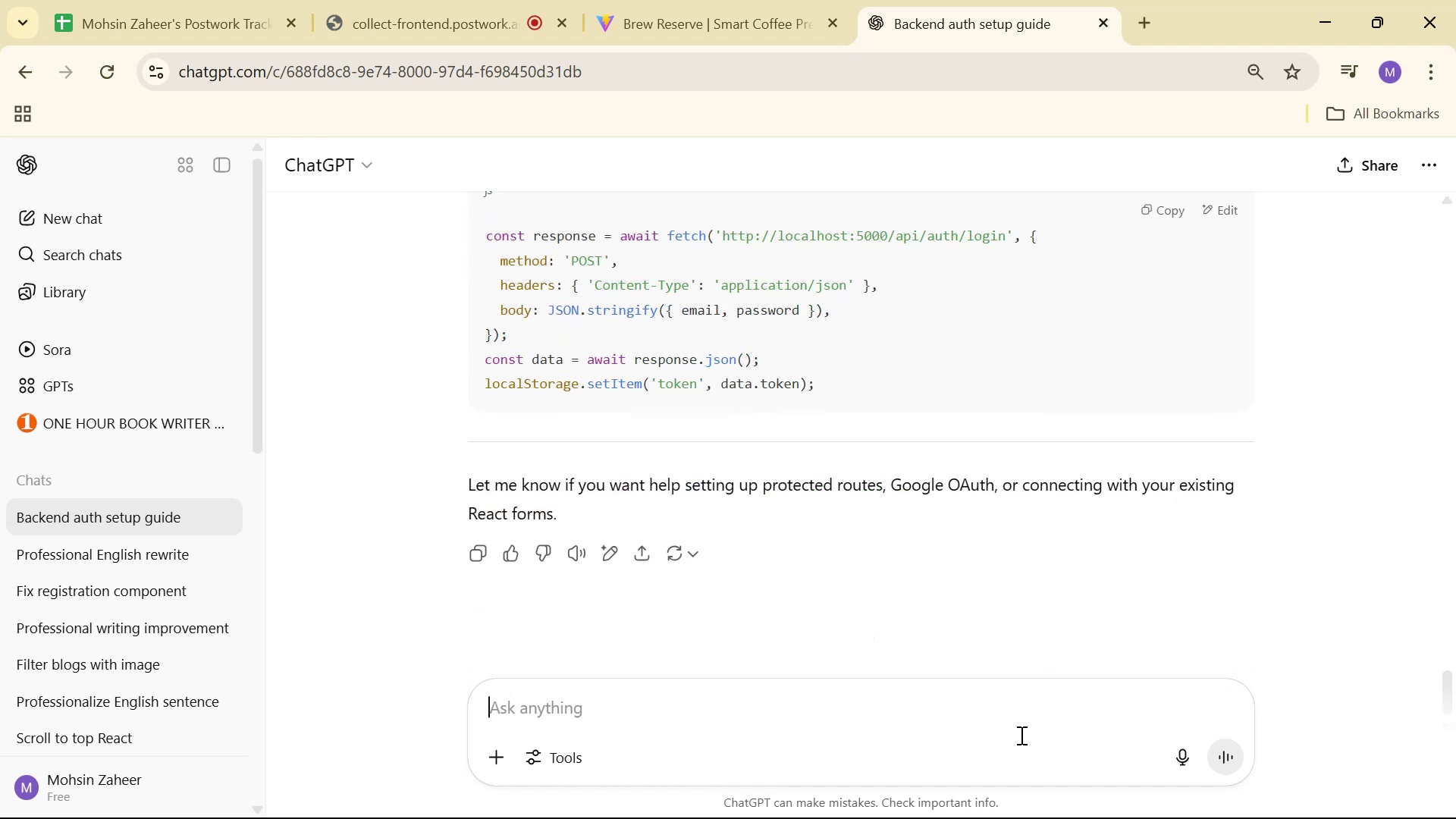 
type(please use import)
 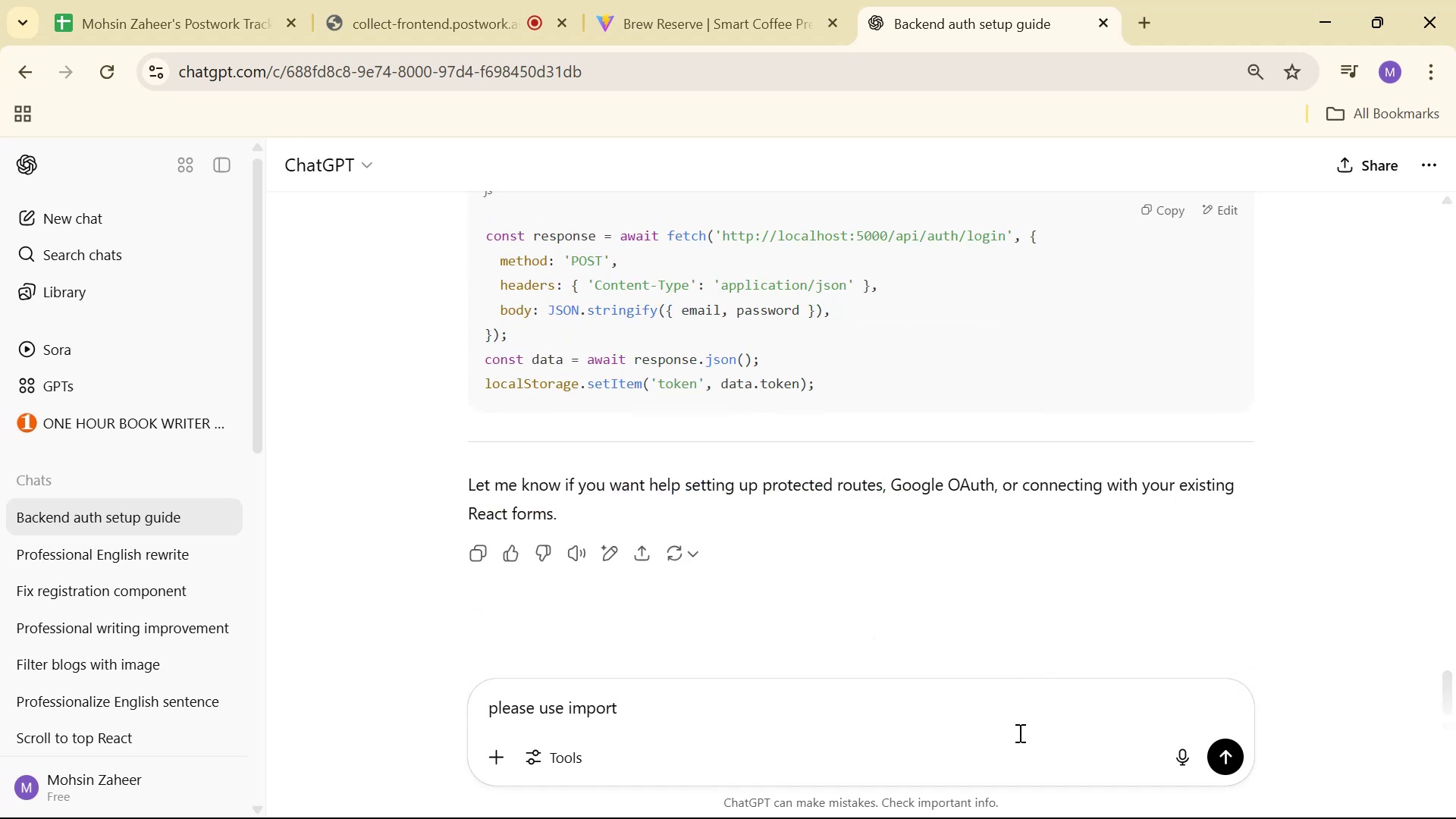 
key(Enter)
 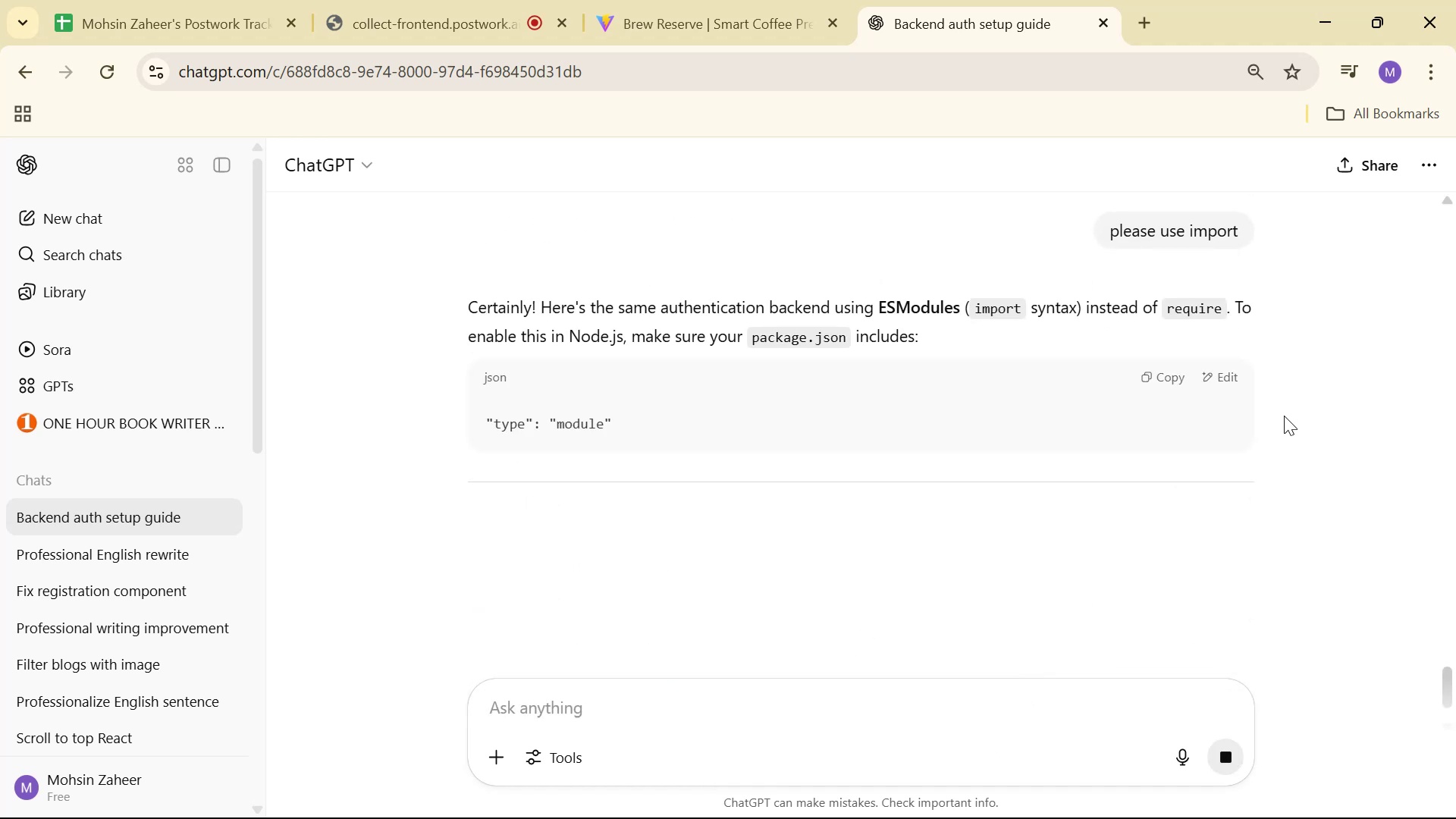 
scroll: coordinate [1294, 282], scroll_direction: down, amount: 12.0
 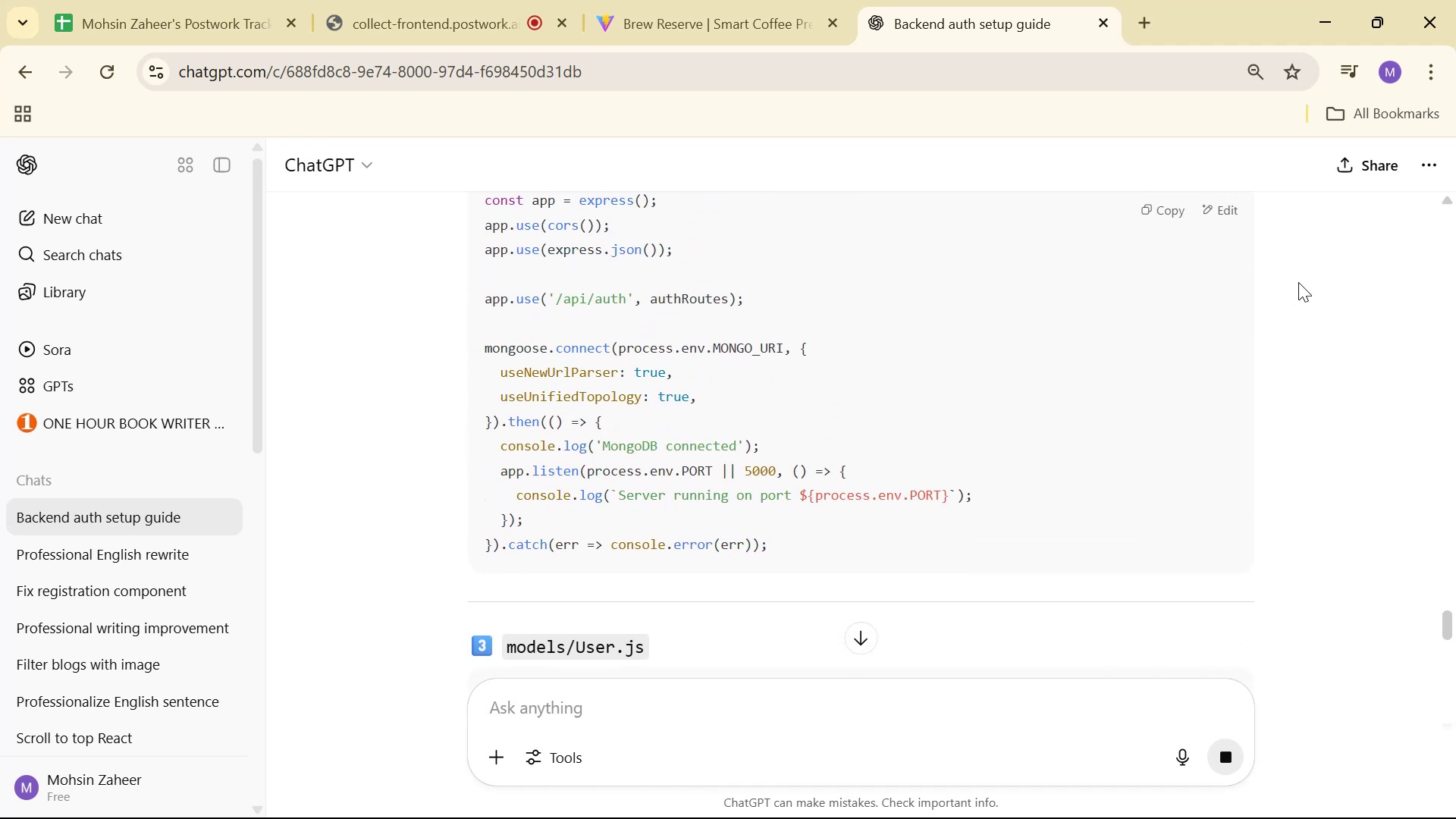 
scroll: coordinate [1297, 287], scroll_direction: up, amount: 2.0
 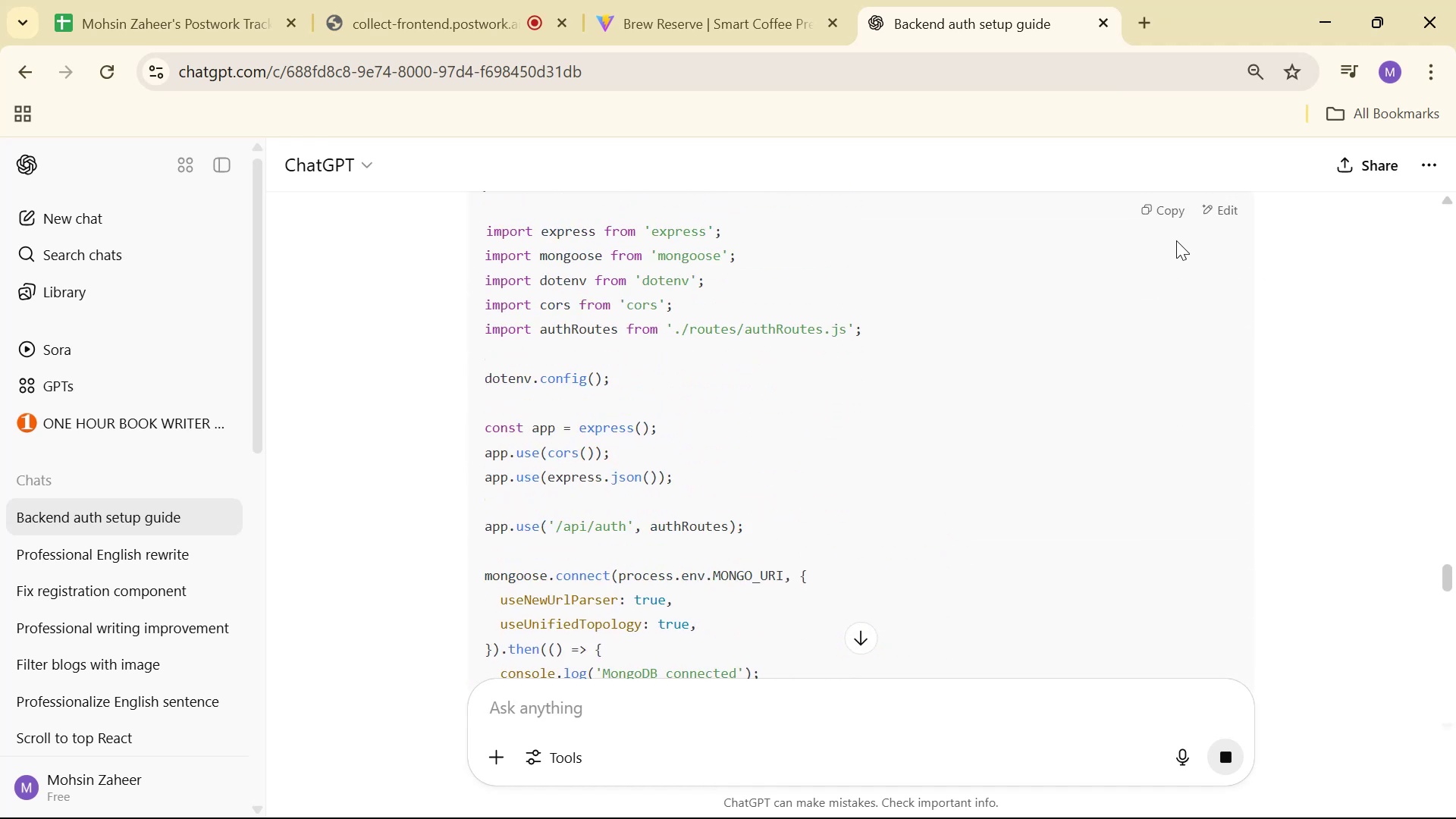 
left_click([1154, 215])
 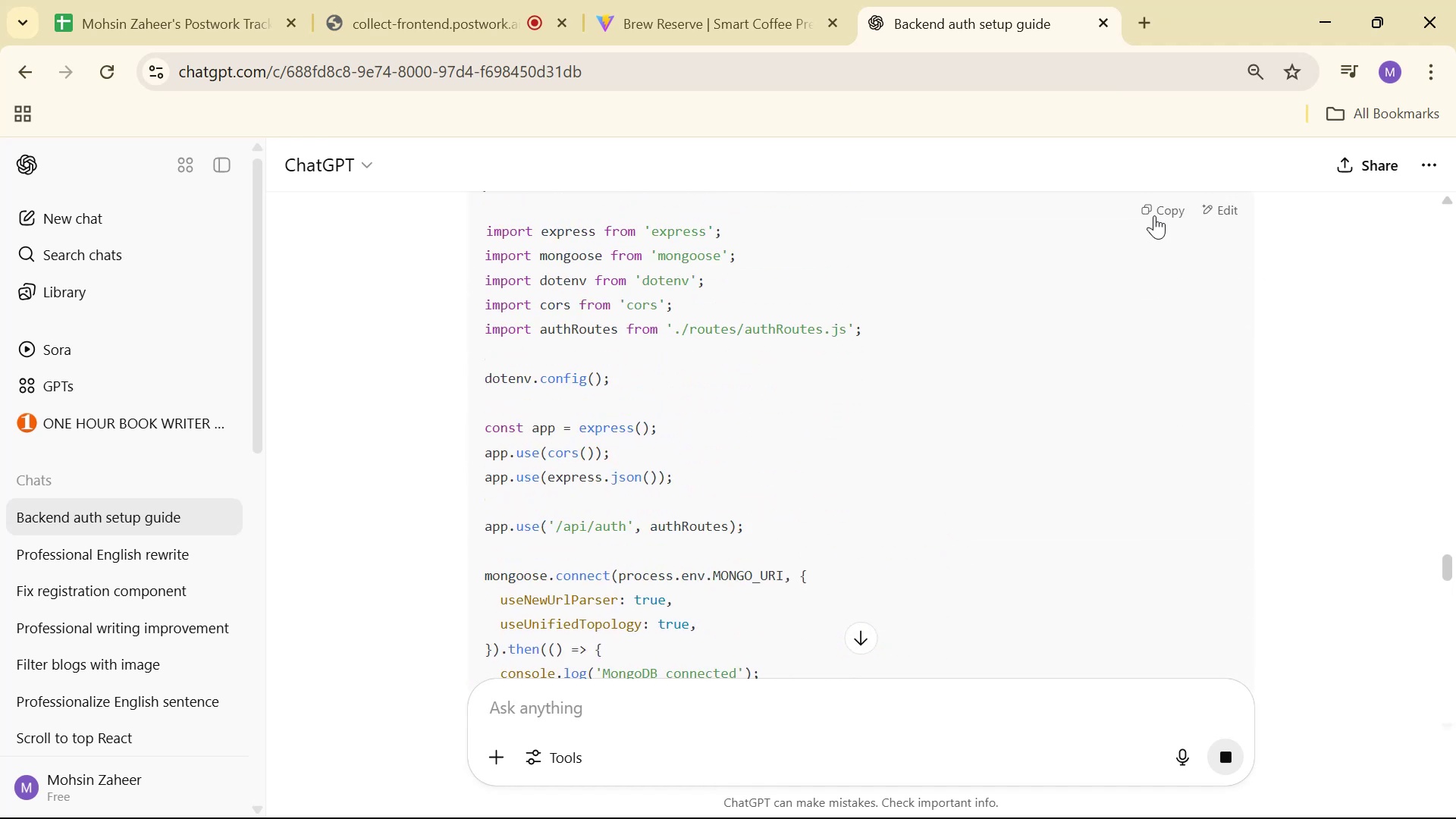 
key(Alt+AltLeft)
 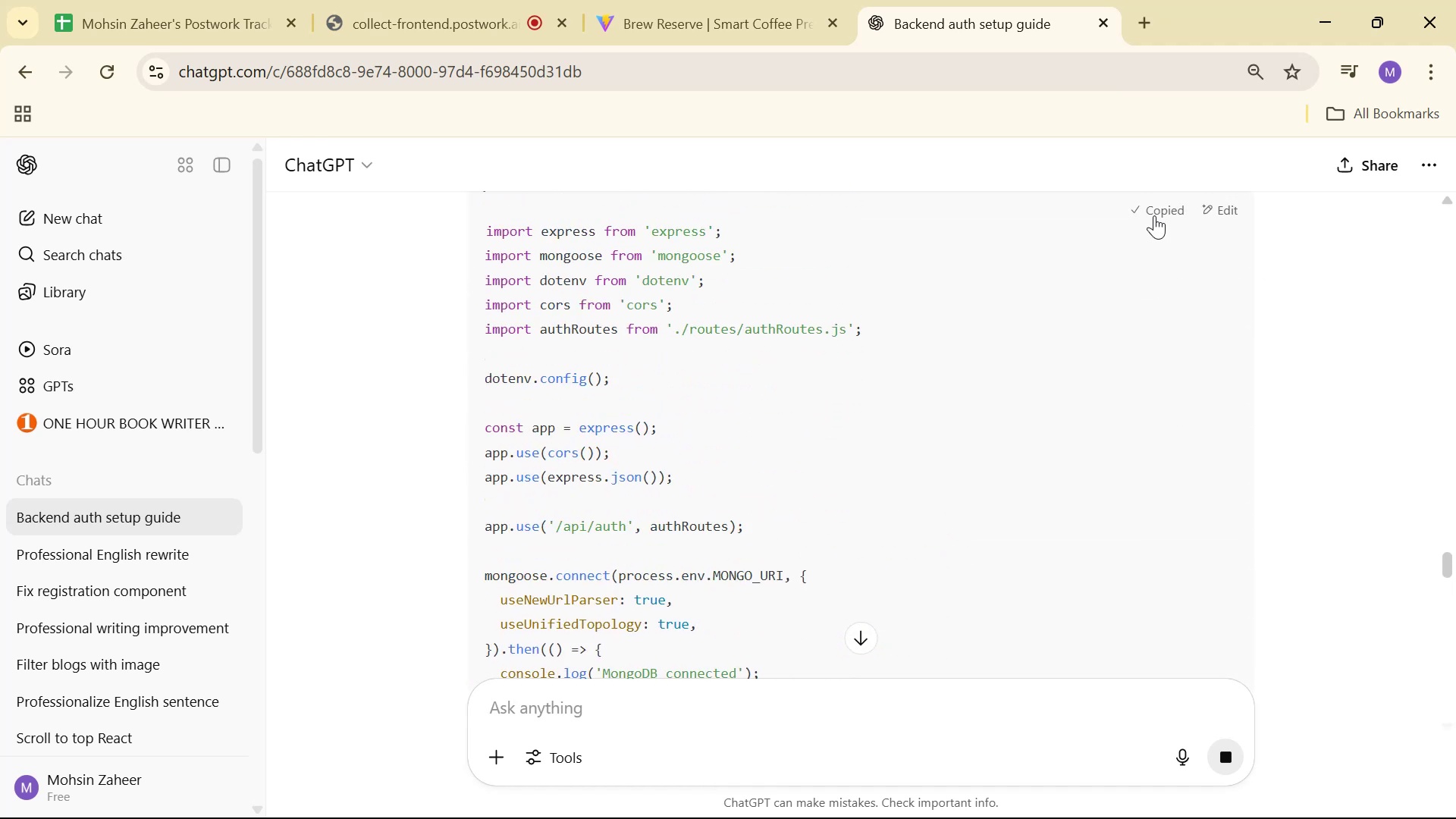 
key(Alt+Tab)
 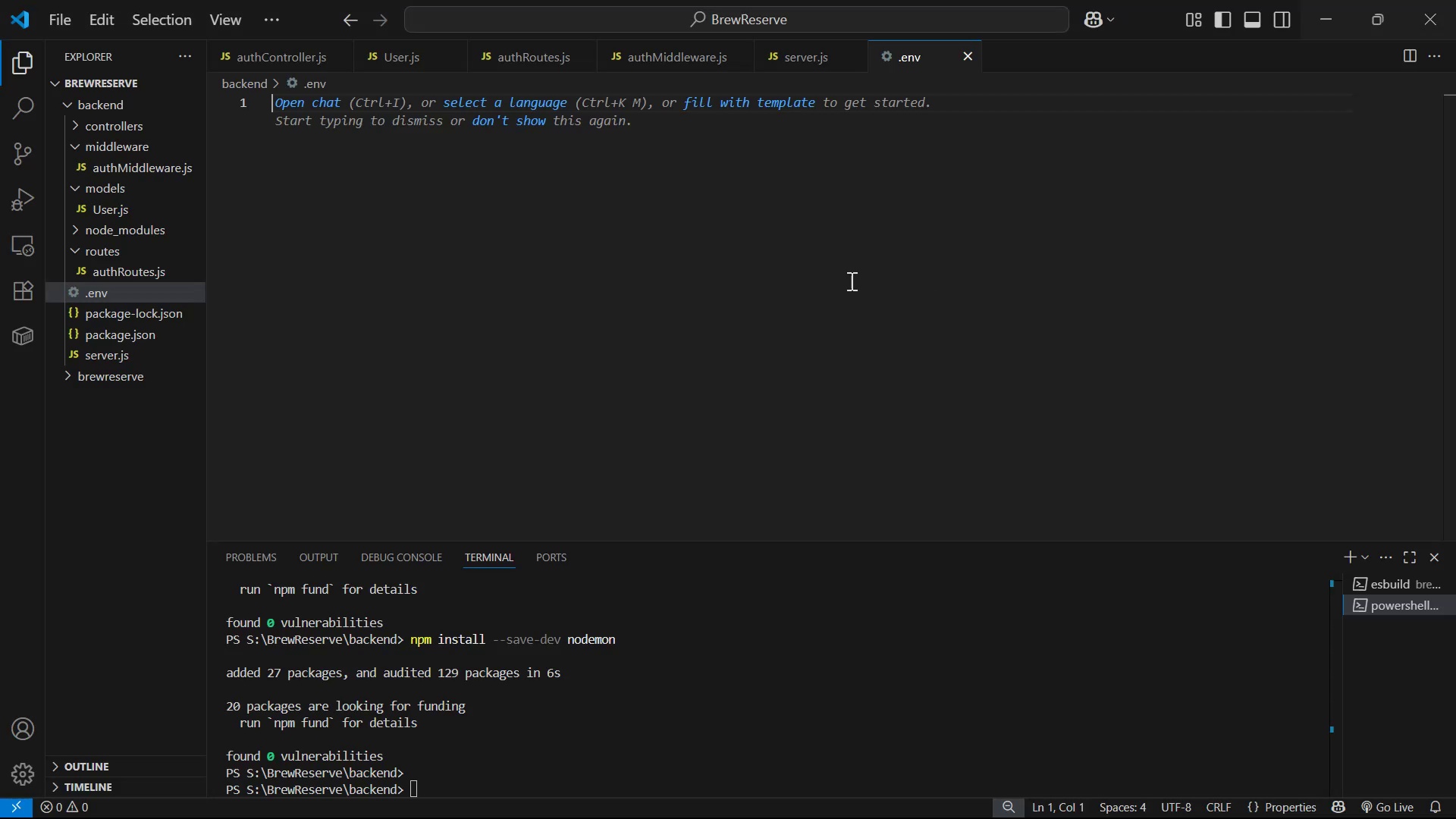 
key(Control+V)
 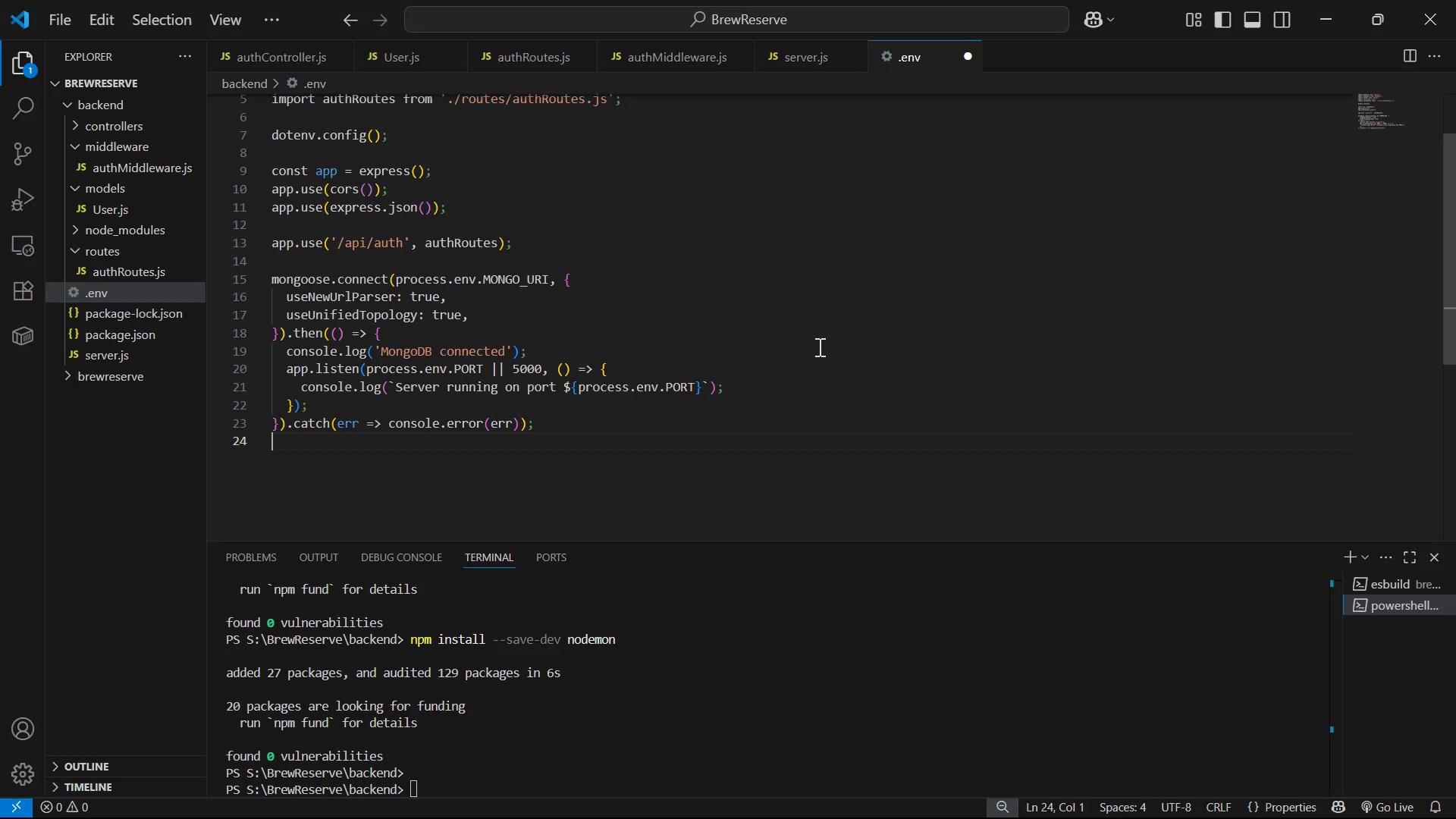 
scroll: coordinate [948, 409], scroll_direction: up, amount: 2.0
 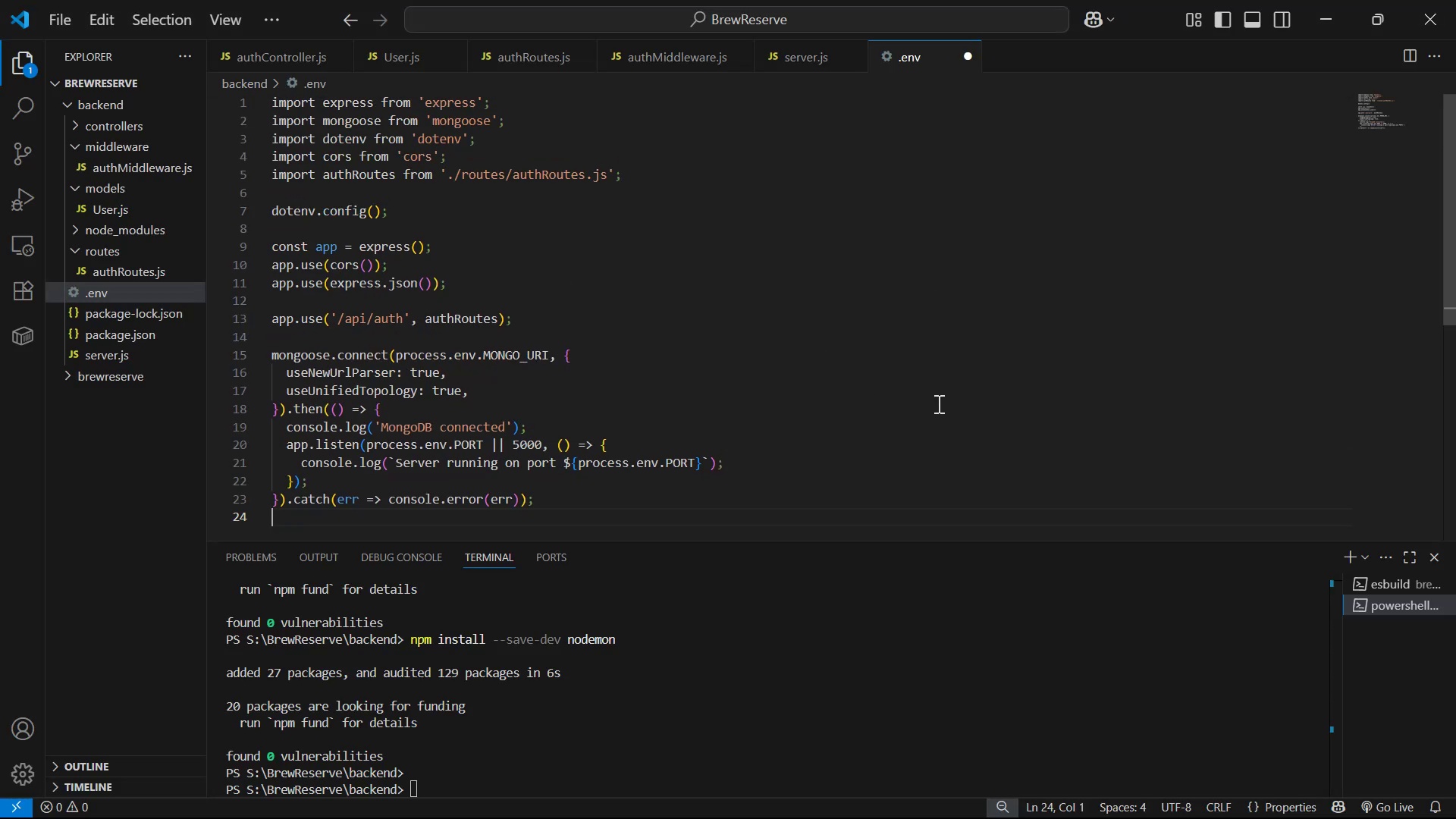 
left_click([956, 378])
 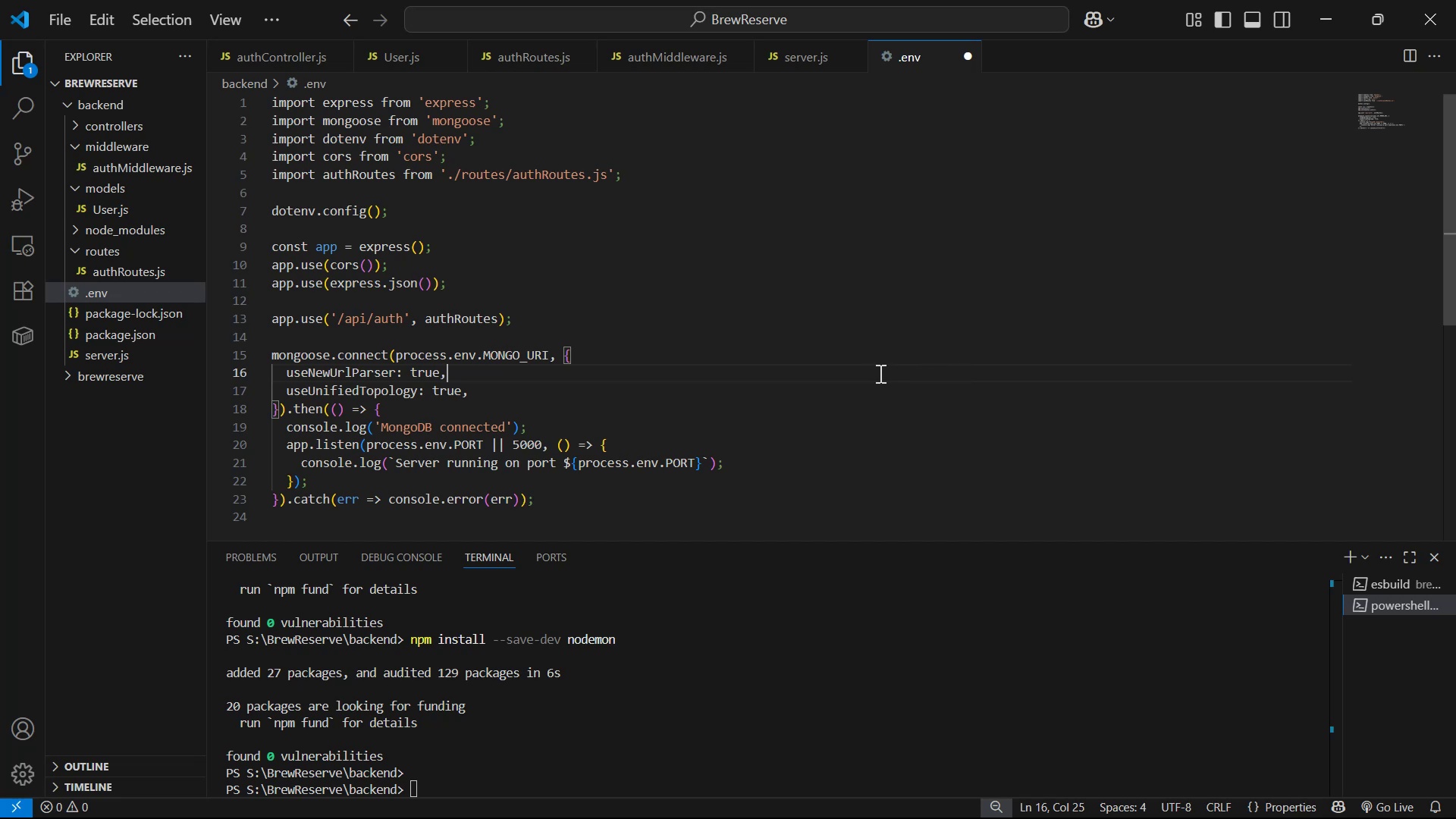 
scroll: coordinate [913, 331], scroll_direction: up, amount: 6.0
 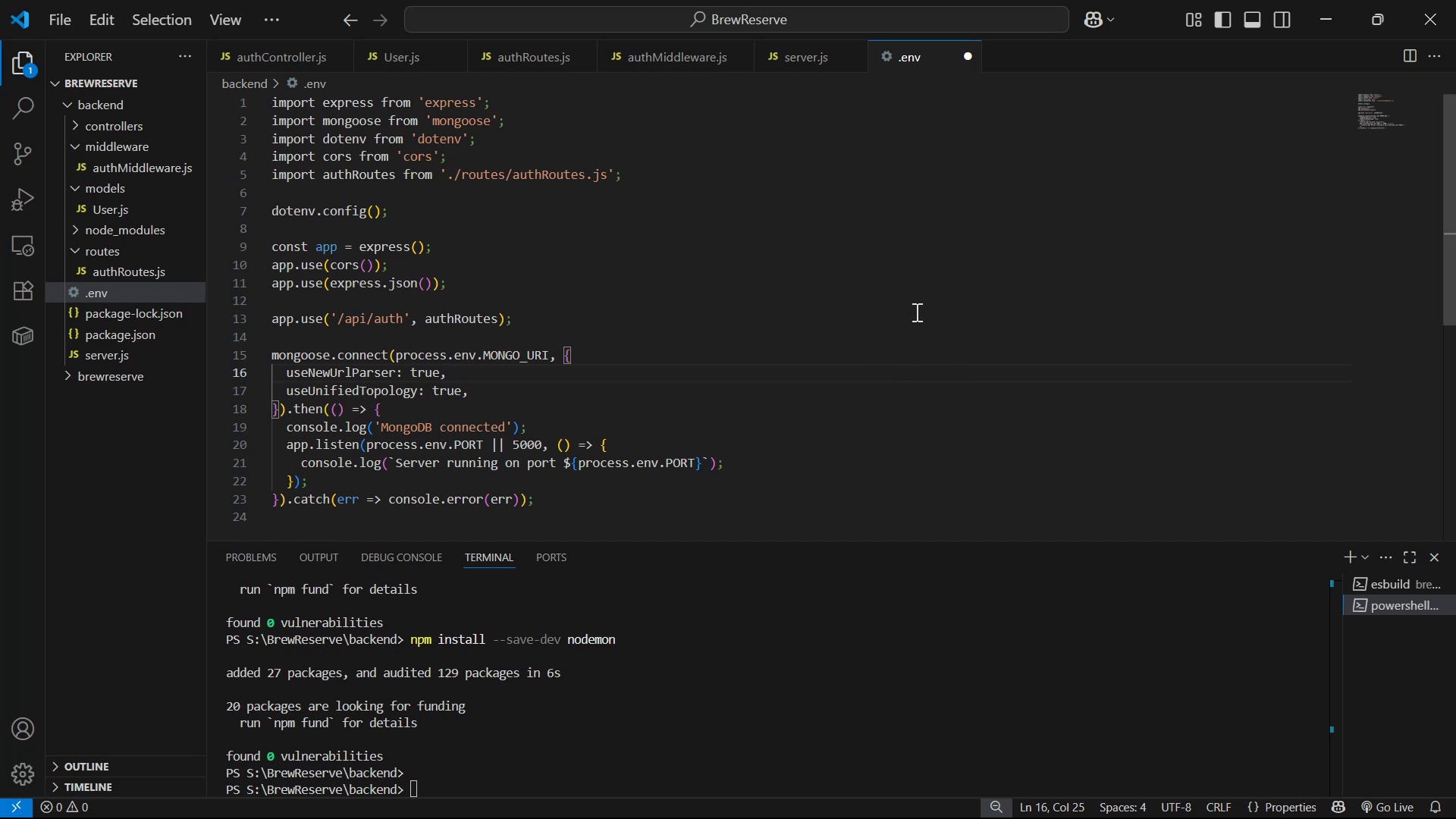 
left_click([940, 237])
 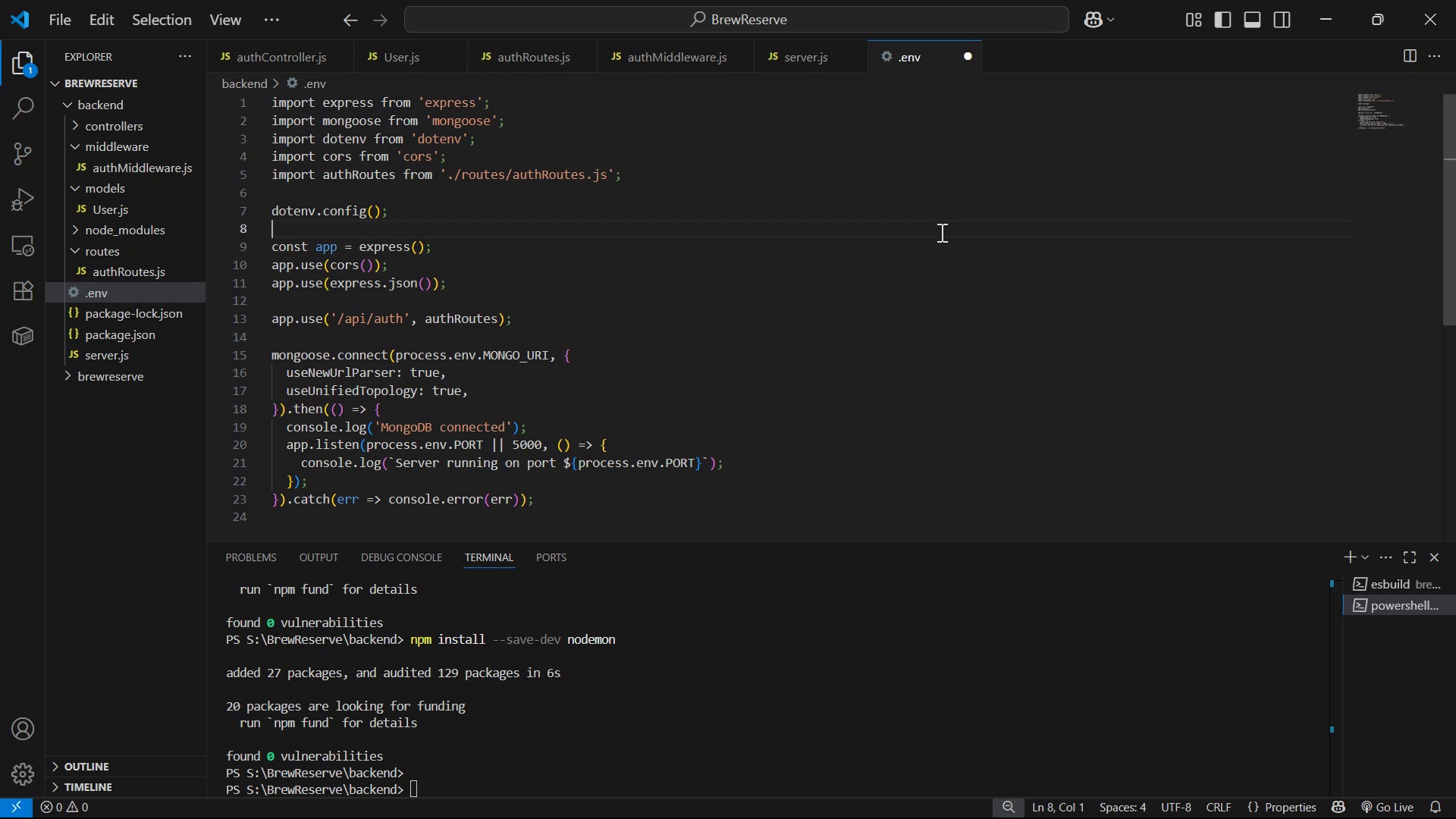 
key(Control+A)
 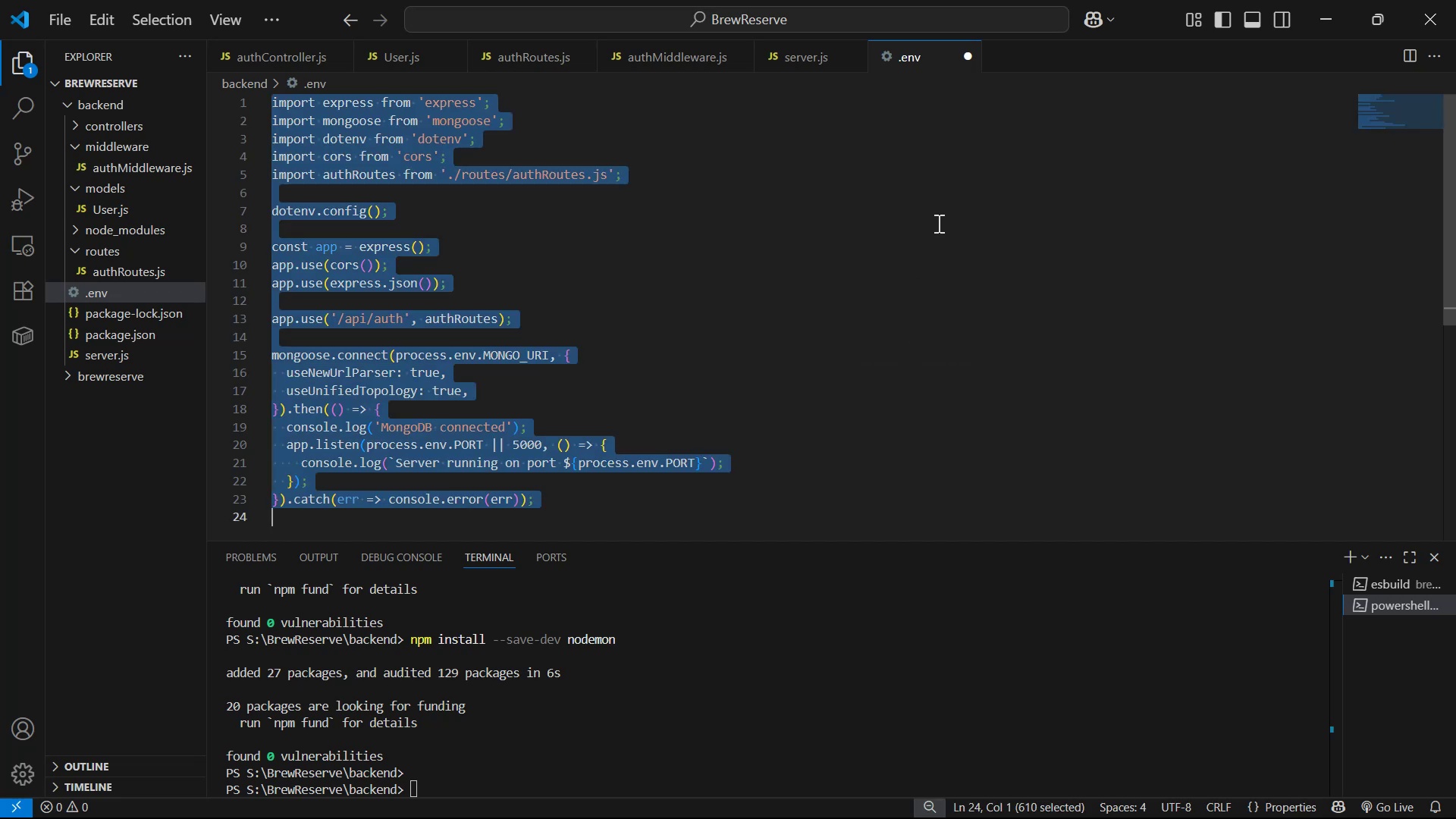 
key(Backspace)
 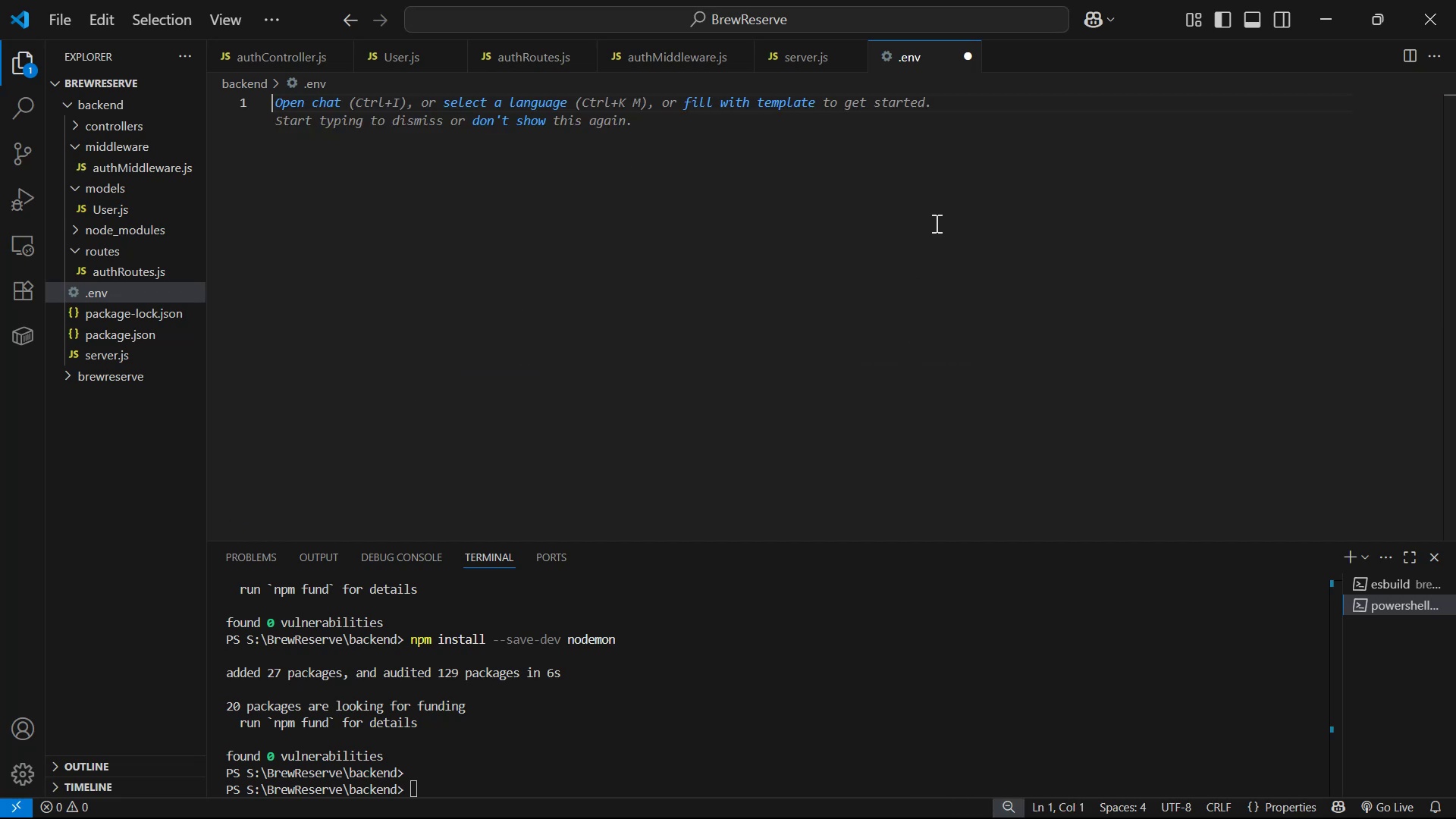 
key(Control+S)
 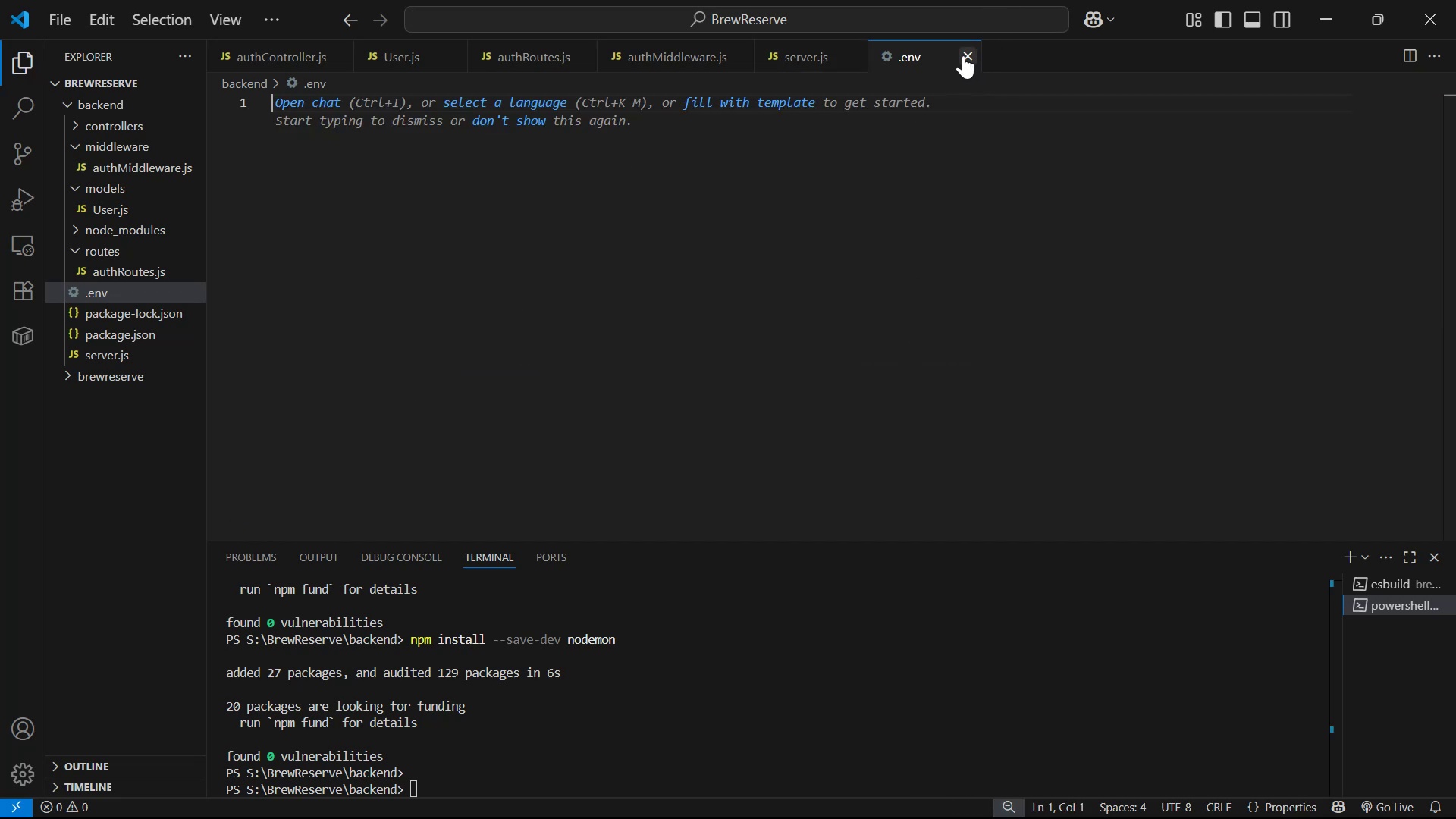 
key(Control+V)
 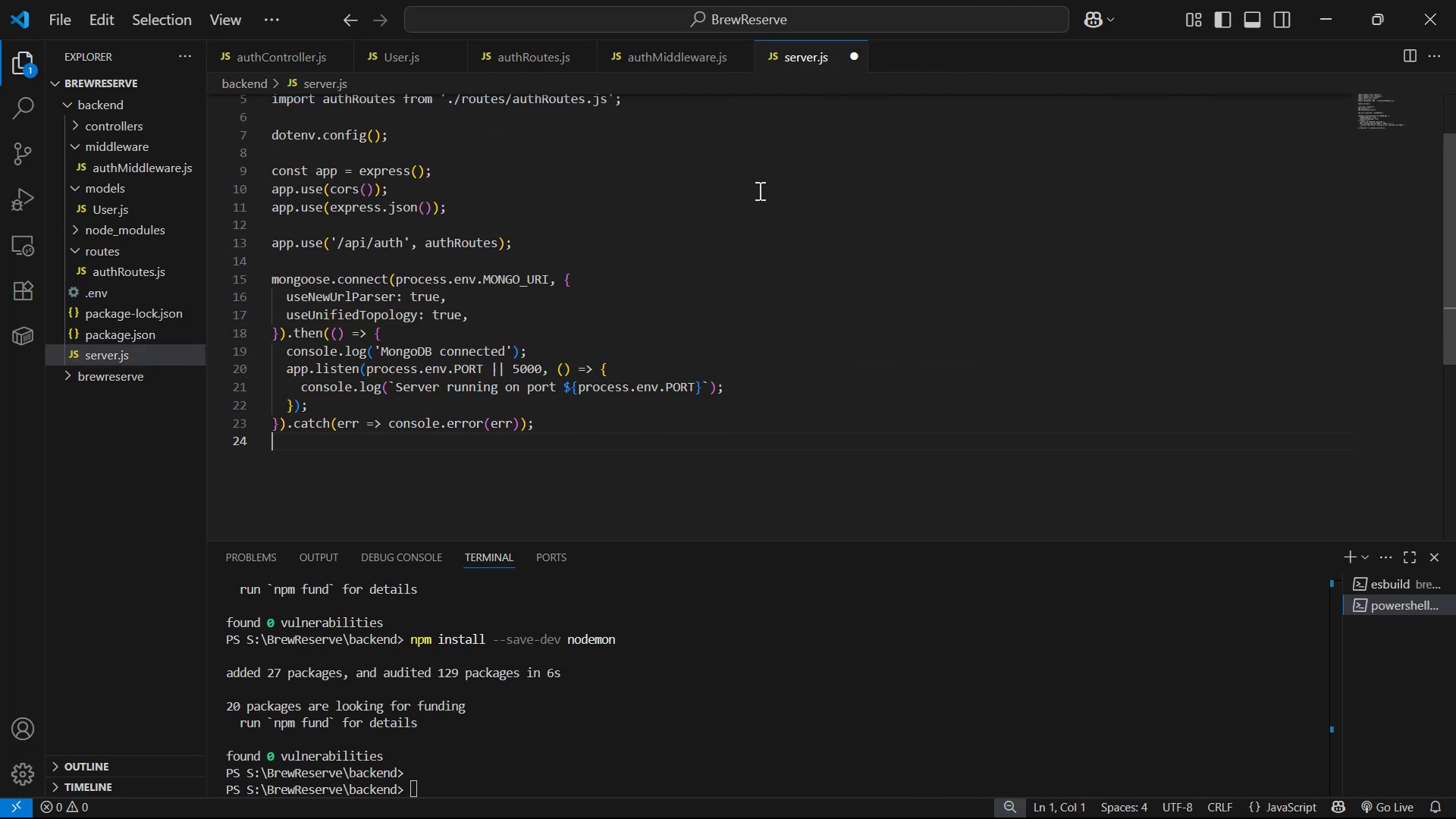 
scroll: coordinate [907, 224], scroll_direction: up, amount: 11.0
 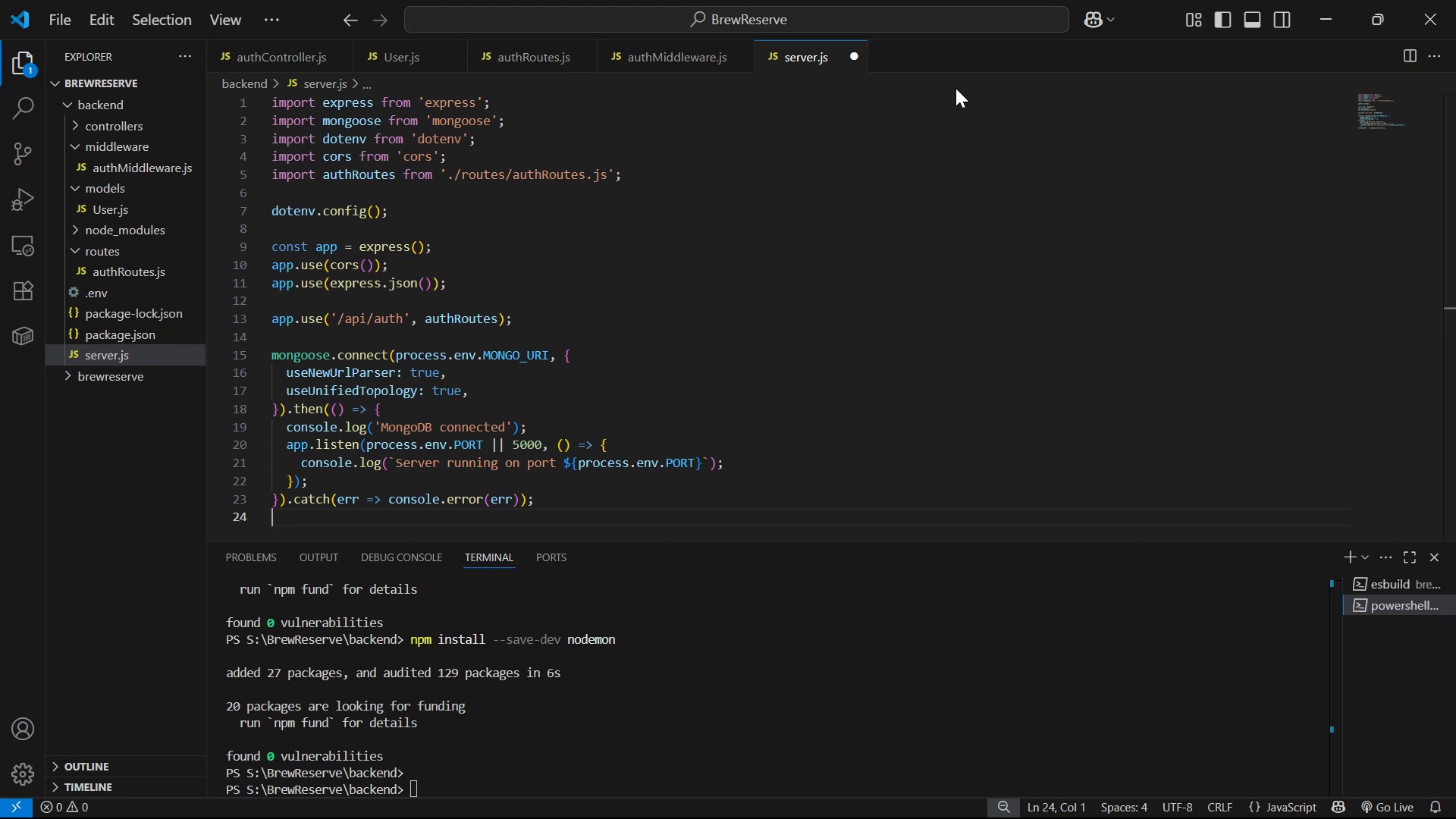 
wait(11.2)
 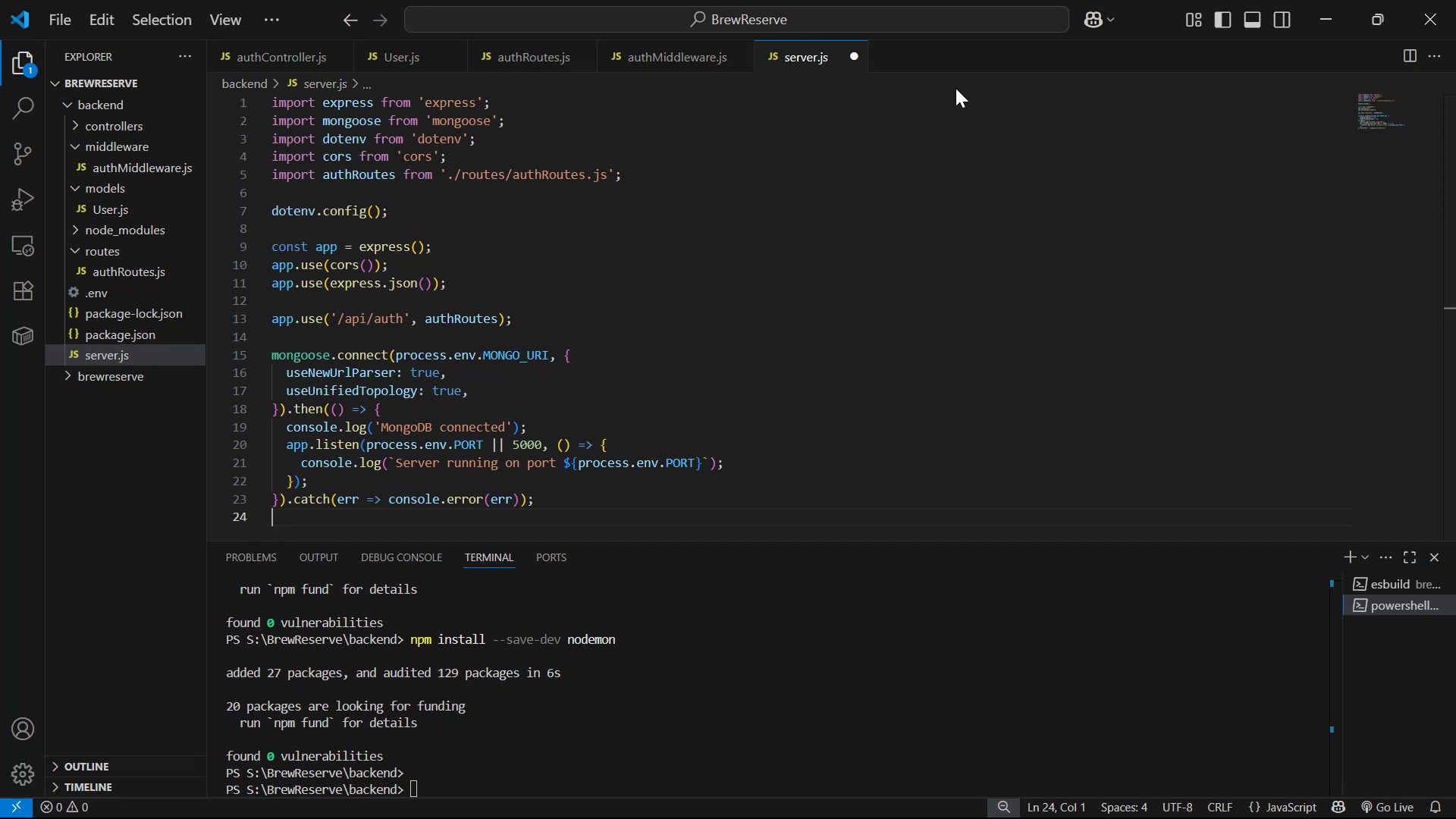 
left_click_drag(start_coordinate=[511, 393], to_coordinate=[275, 381])
 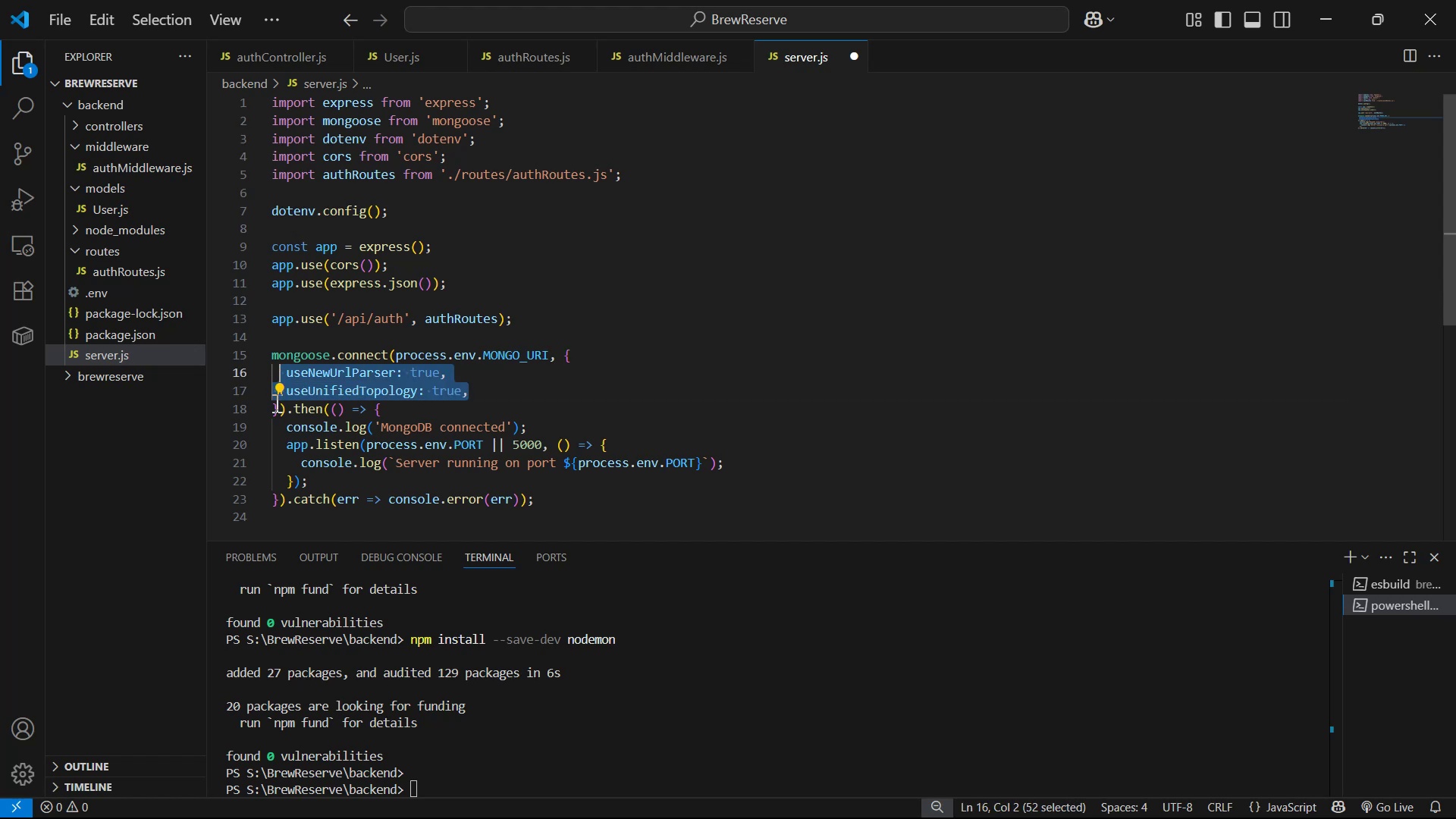 
left_click_drag(start_coordinate=[278, 406], to_coordinate=[548, 354])
 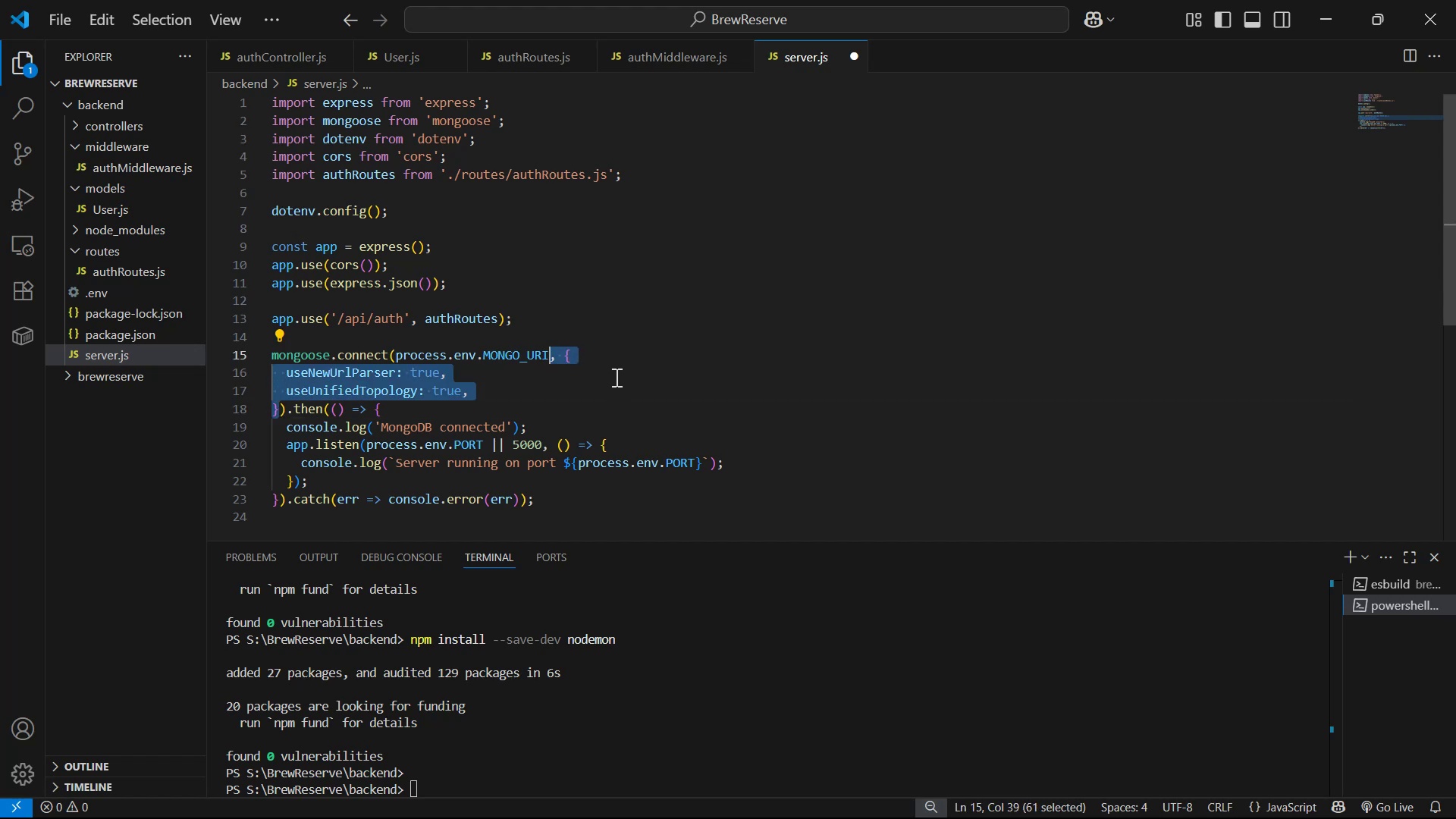 
key(Backspace)
 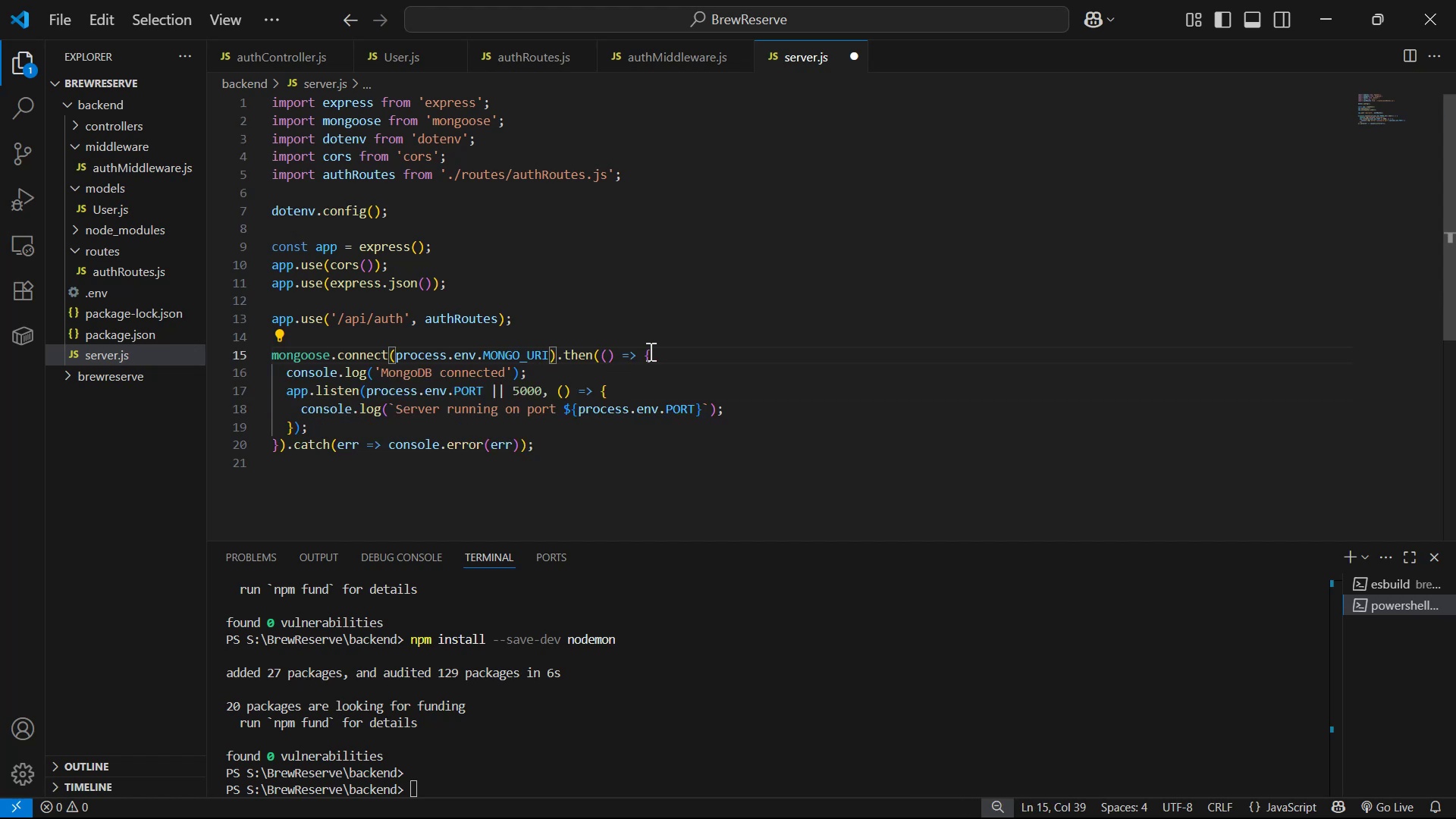 
double_click([714, 347])
 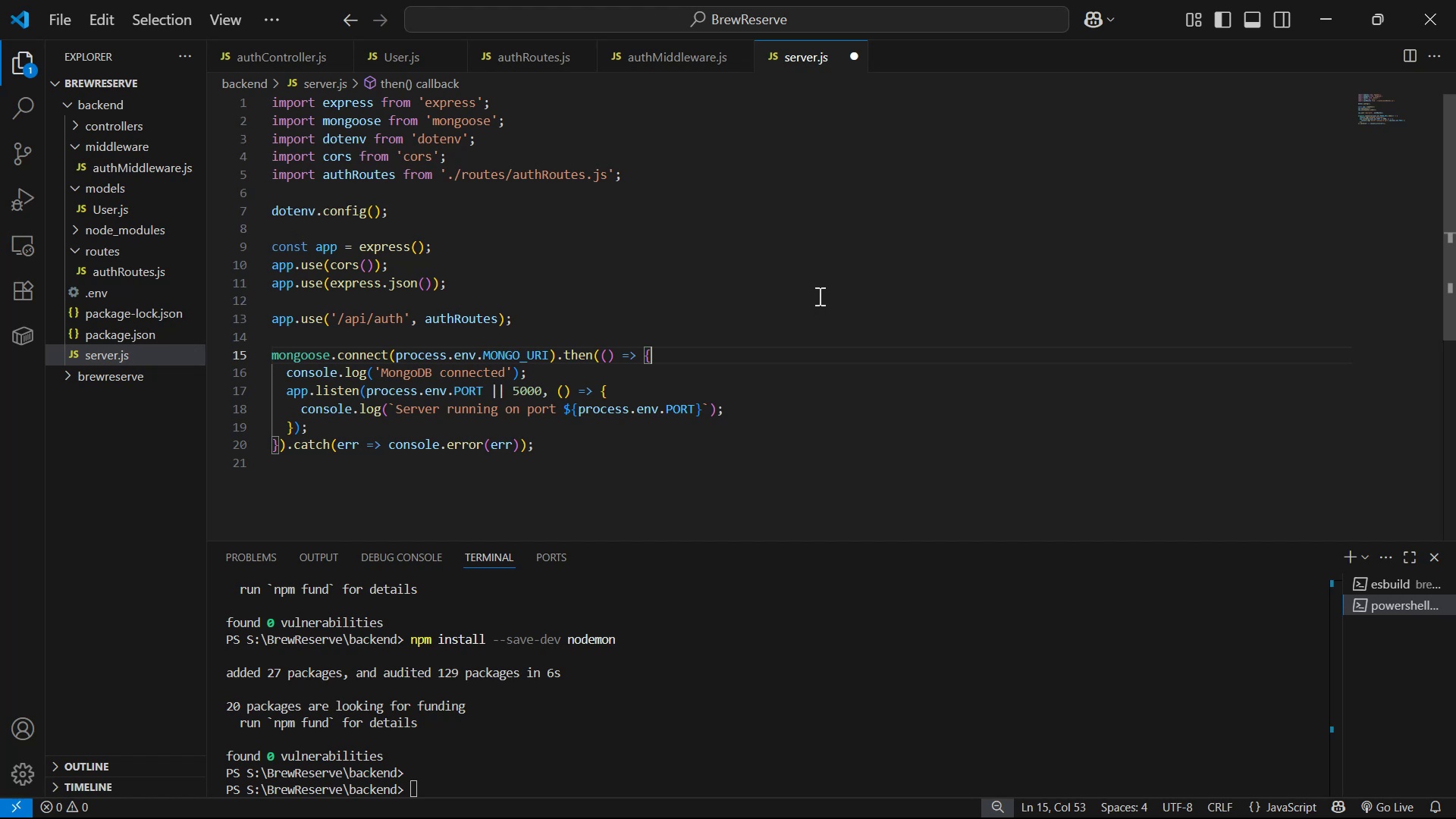 
key(Alt+AltLeft)
 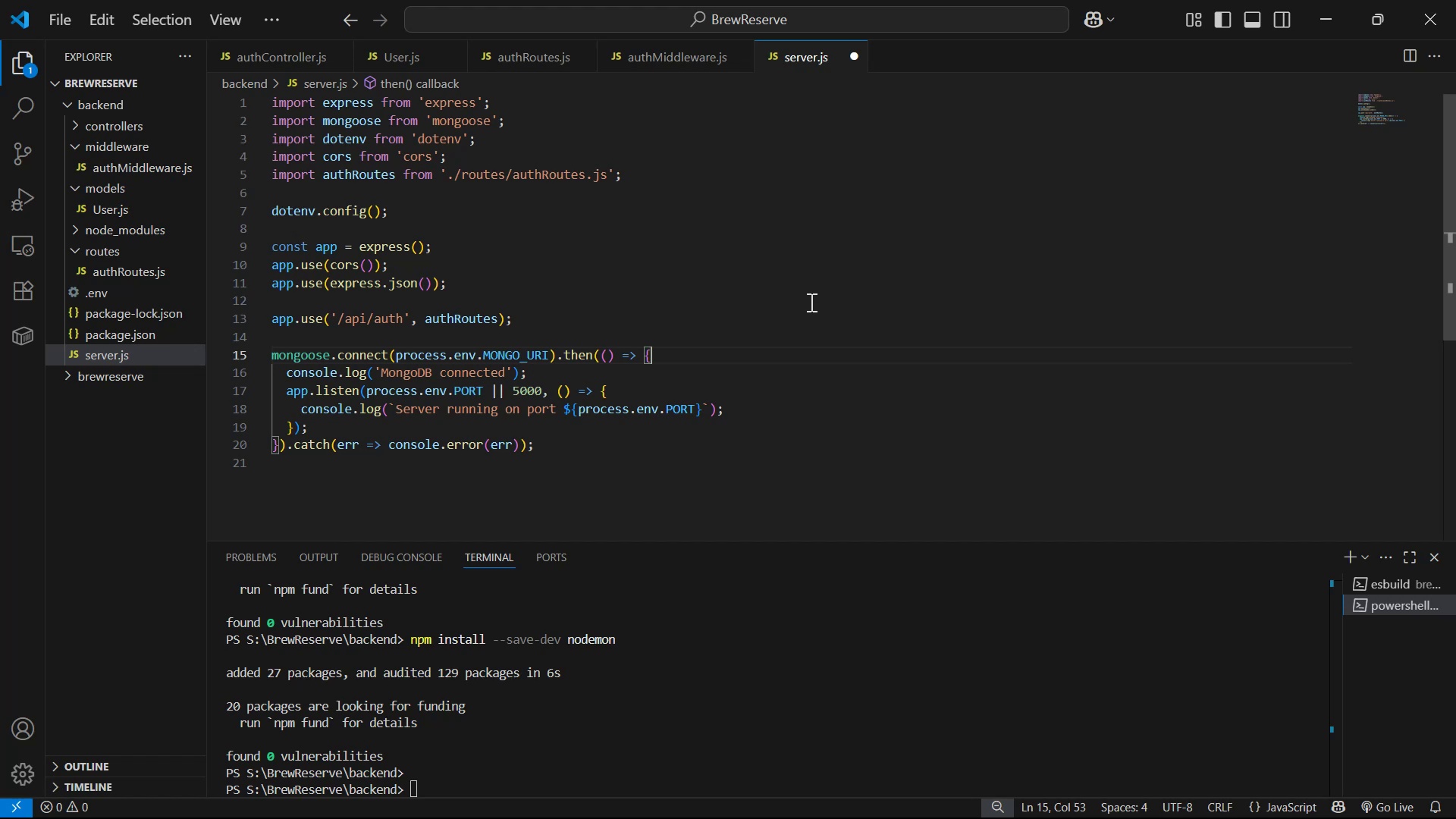 
key(Alt+Tab)
 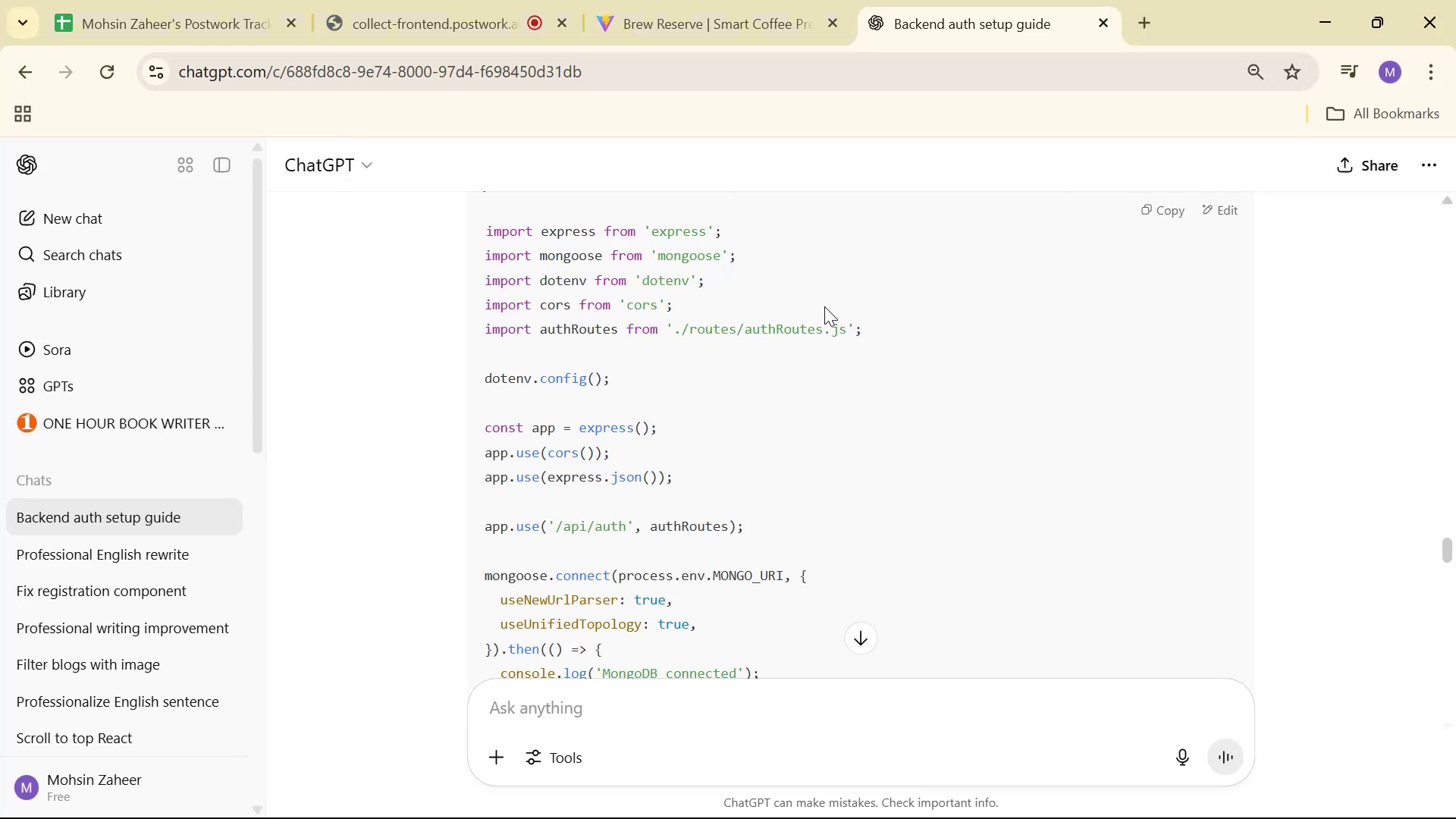 
scroll: coordinate [879, 328], scroll_direction: down, amount: 2.0
 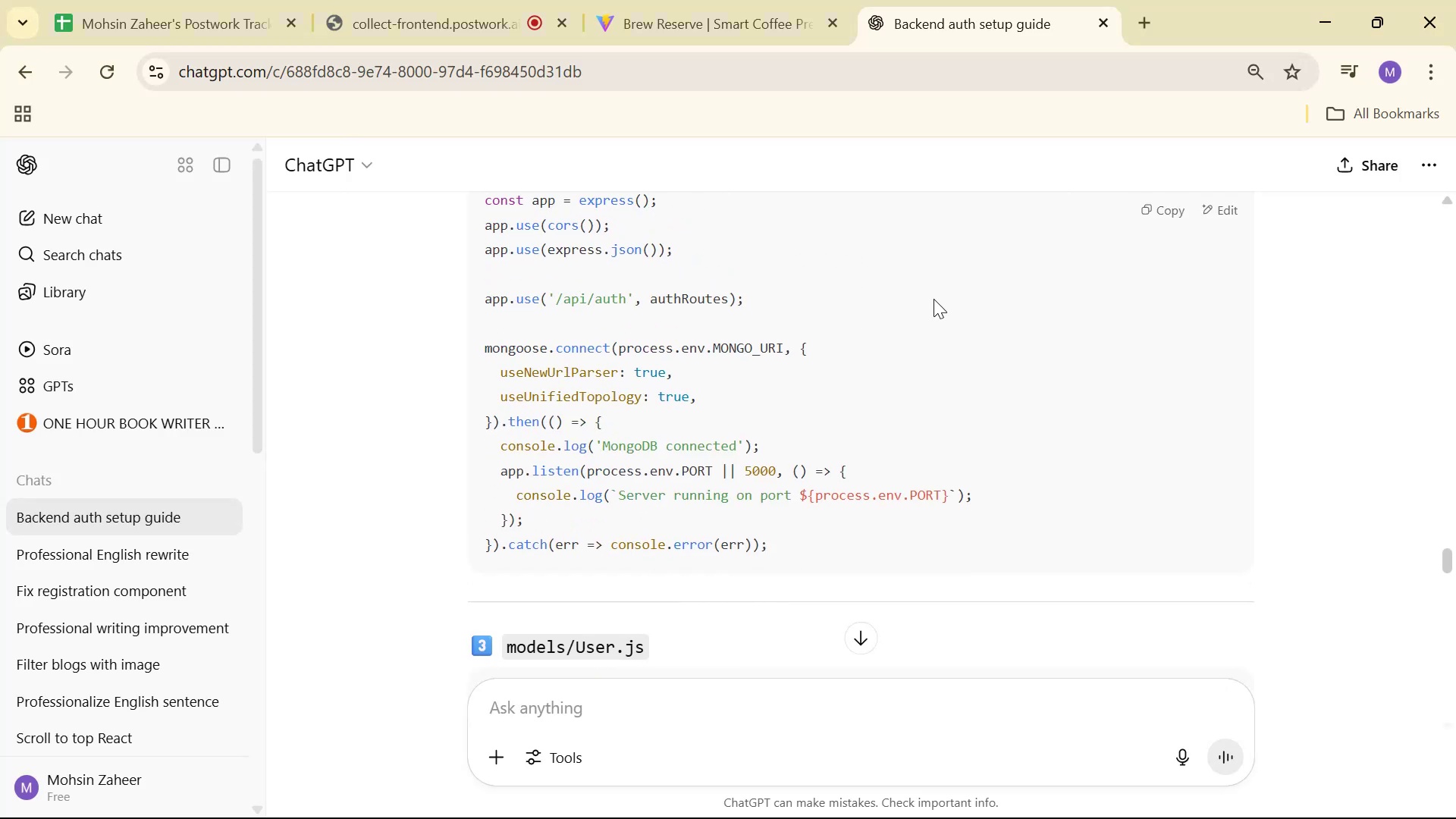 
scroll: coordinate [932, 303], scroll_direction: up, amount: 1.0
 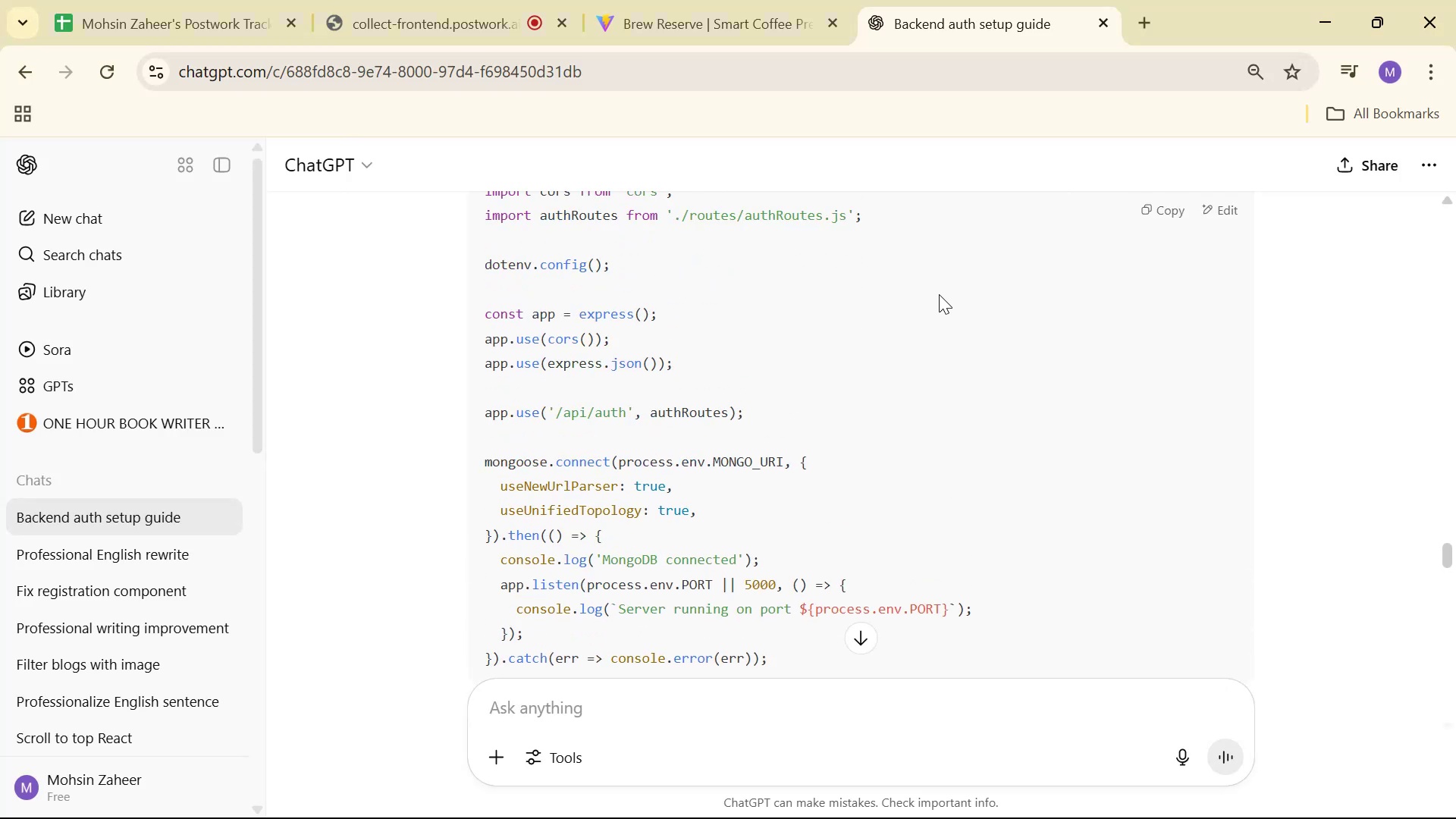 
key(Alt+AltLeft)
 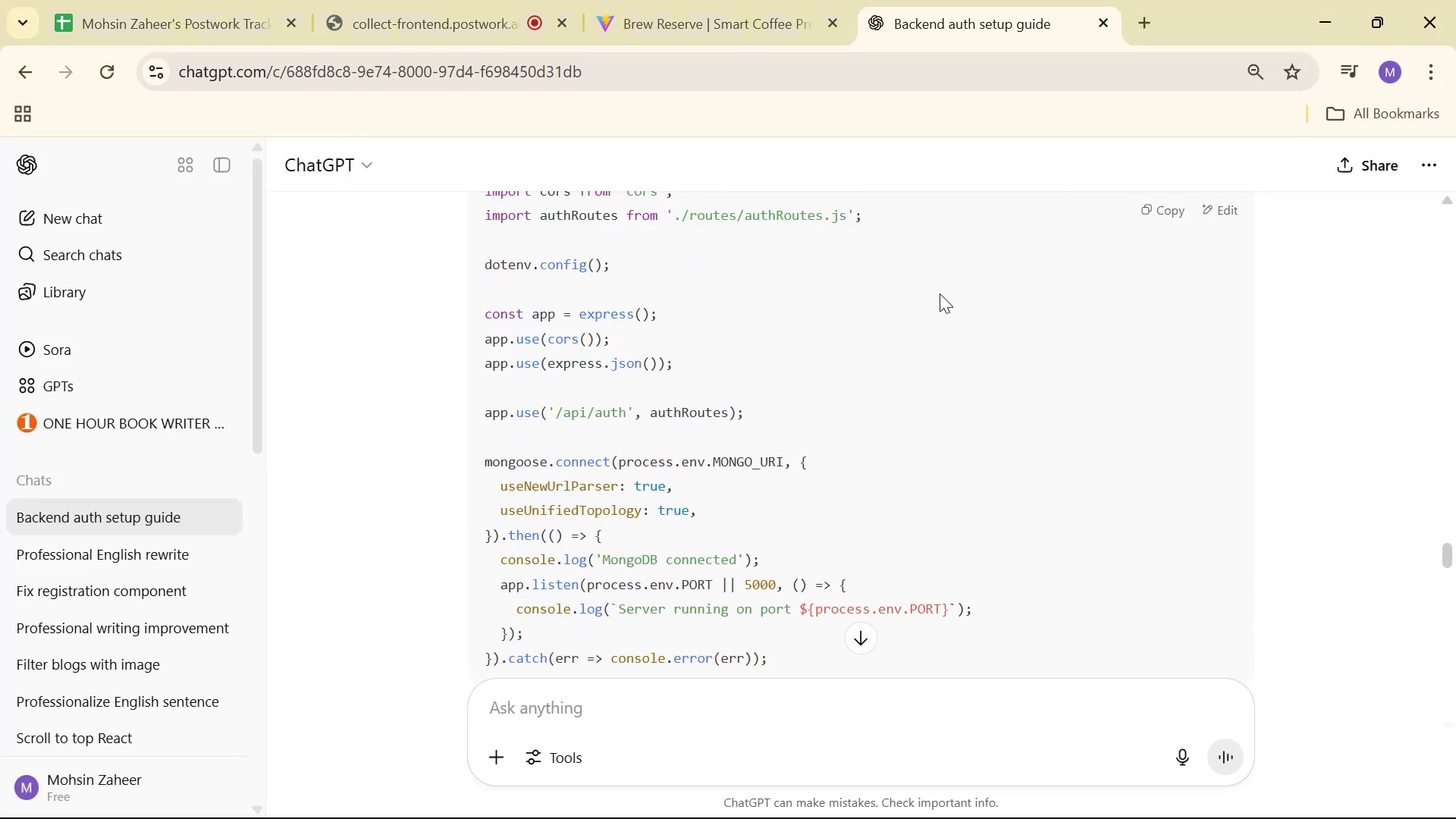 
key(Alt+Tab)
 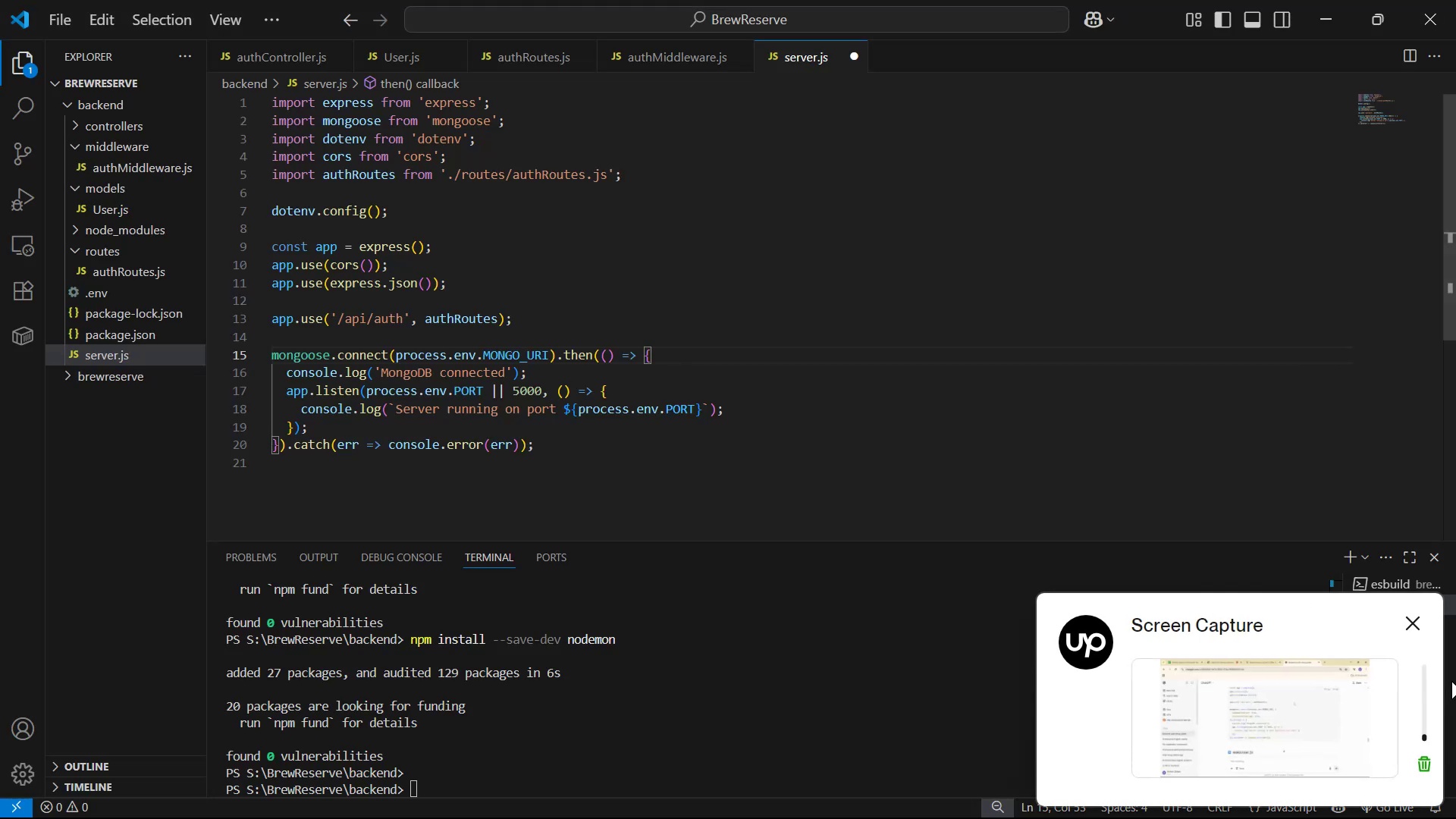 
left_click([1423, 622])
 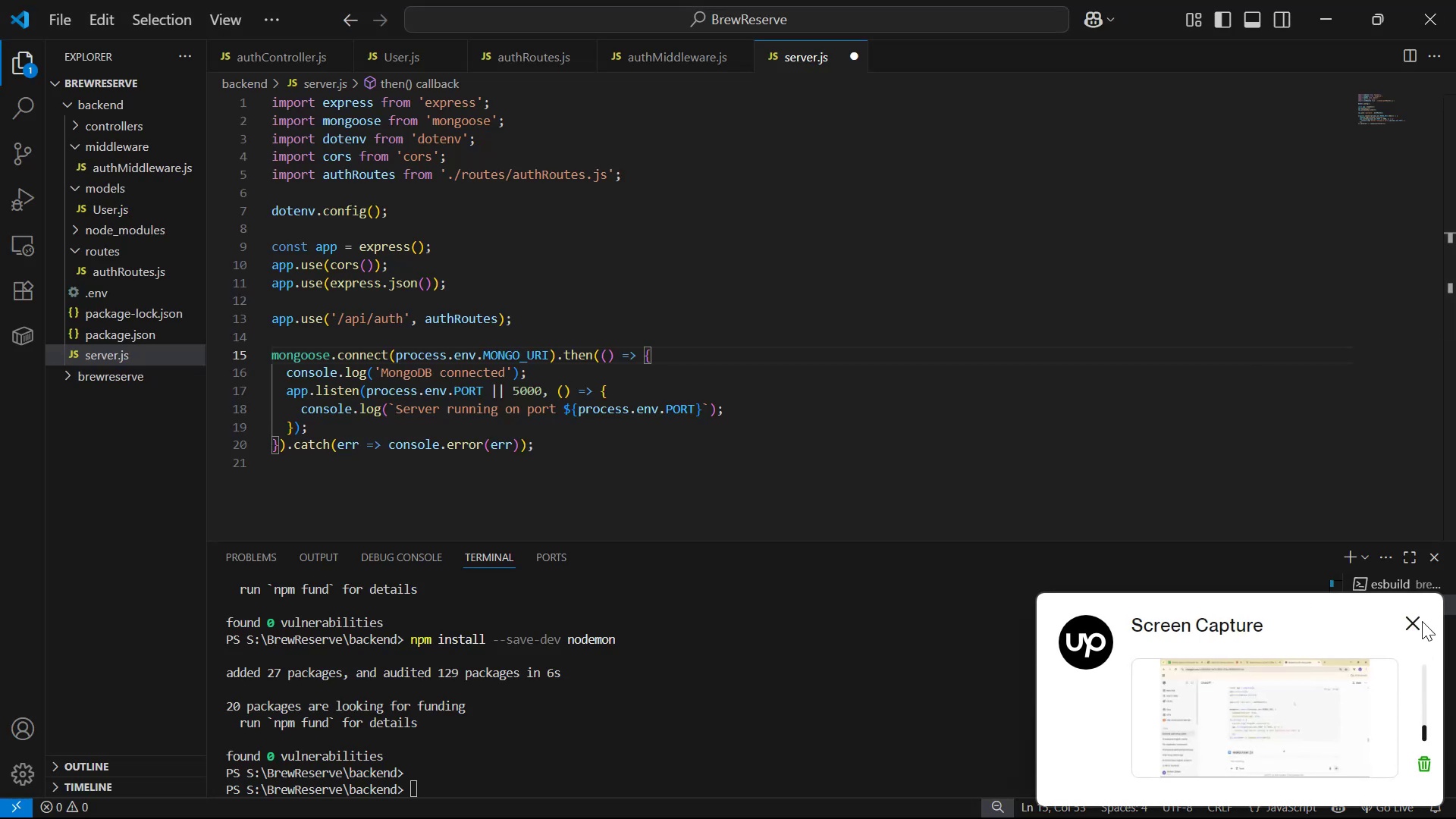 
left_click([1416, 622])
 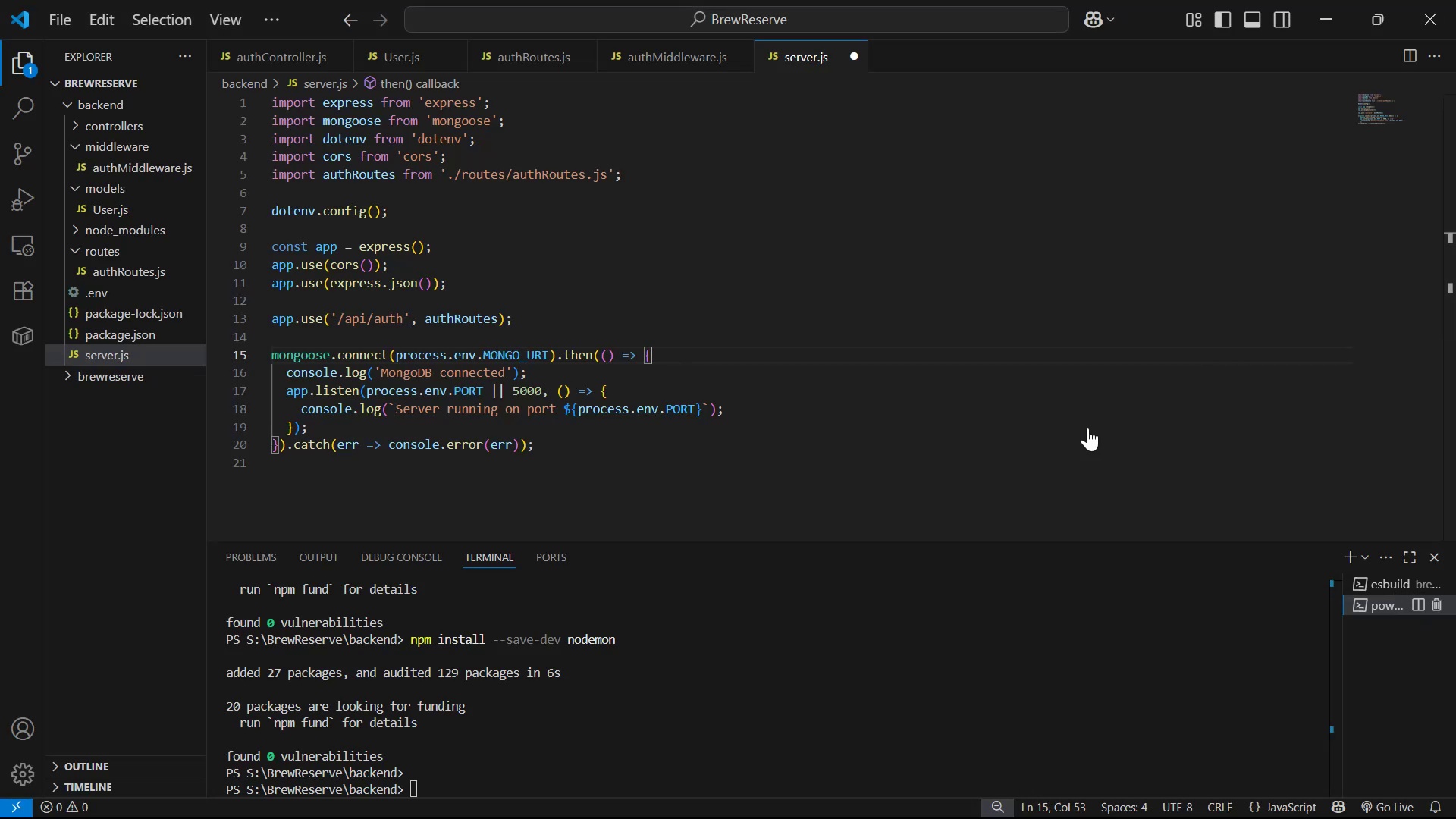 
key(Alt+AltLeft)
 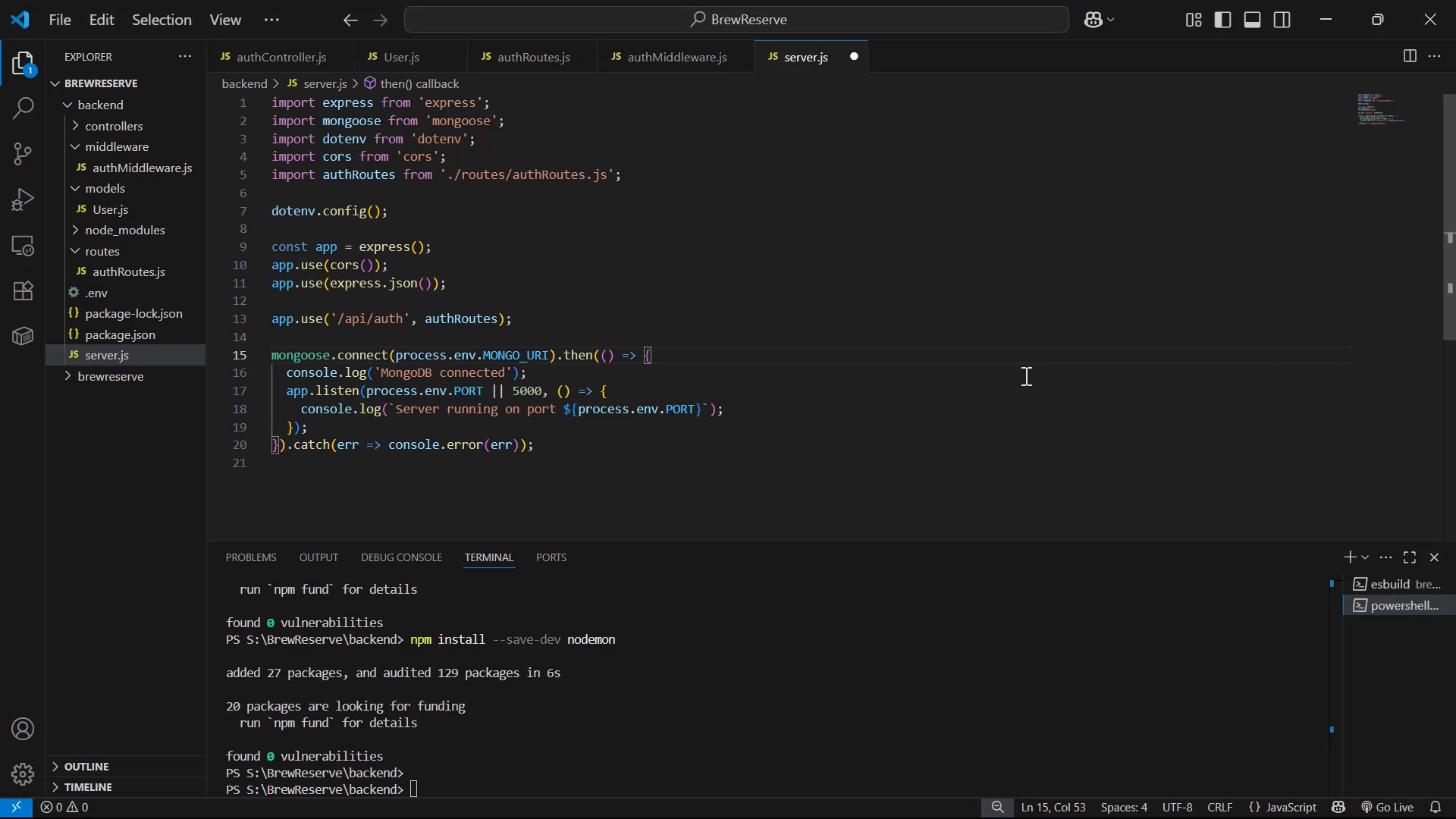 
key(Alt+Tab)
 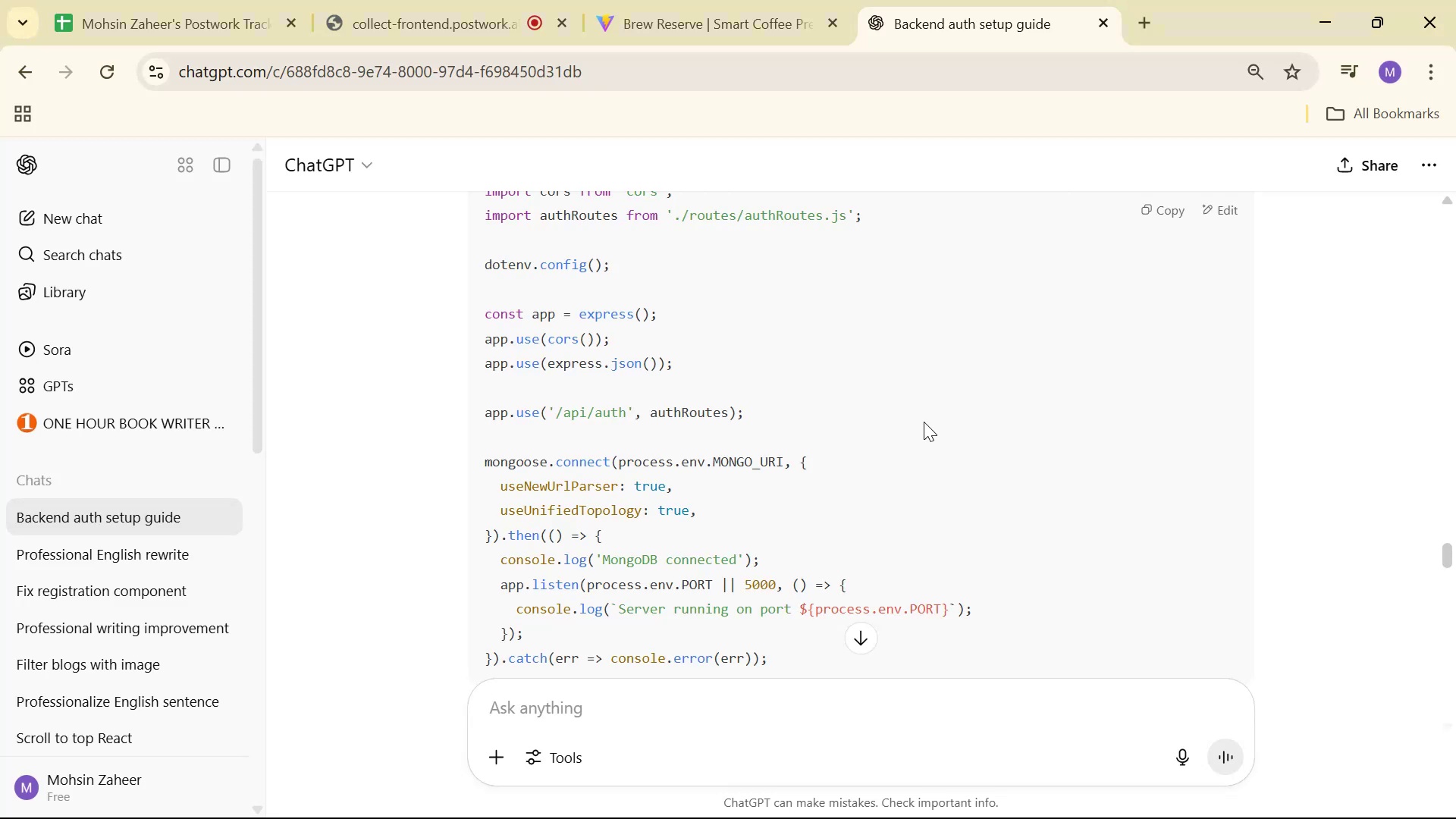 
scroll: coordinate [882, 306], scroll_direction: down, amount: 4.0
 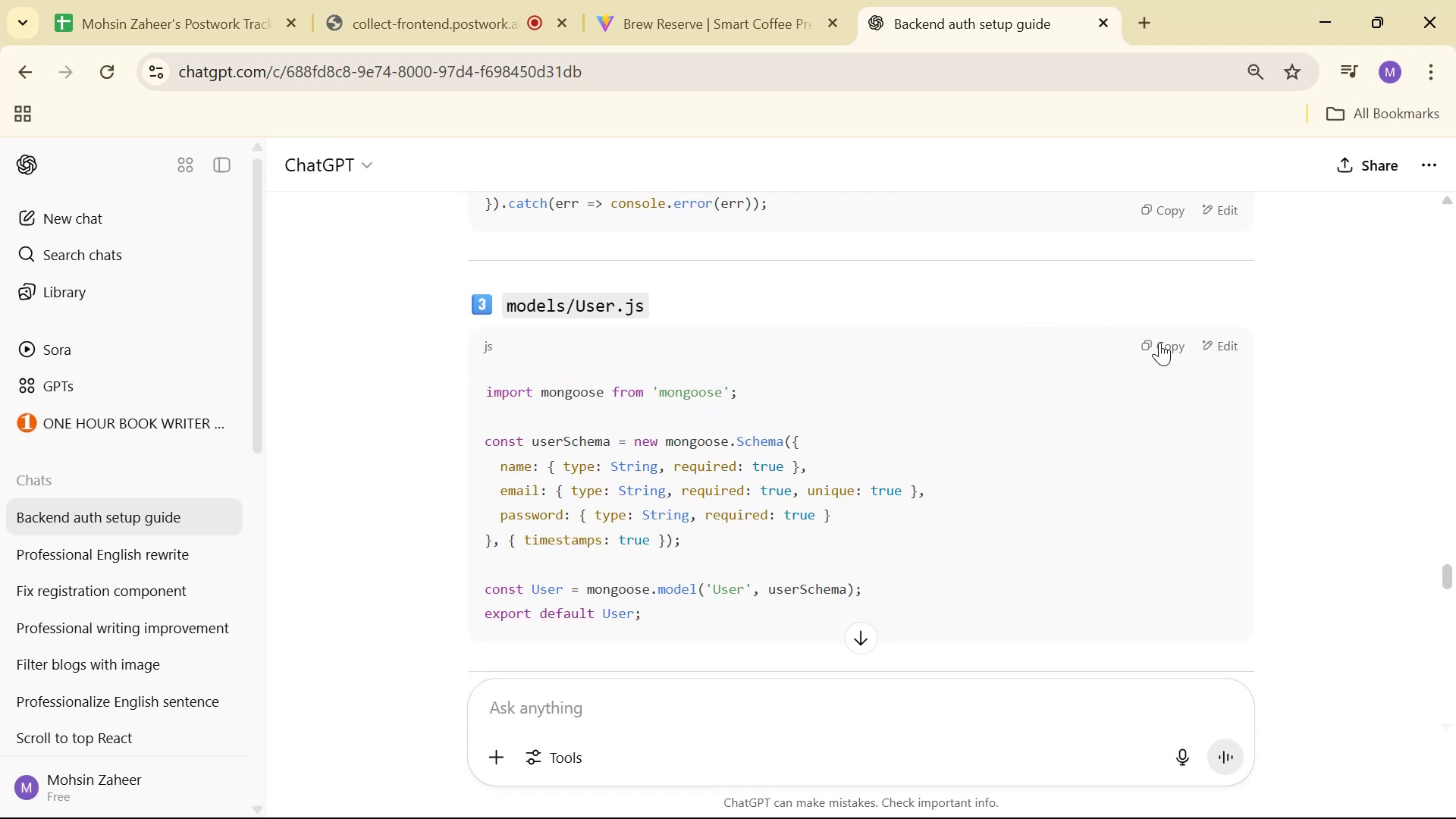 
key(Alt+AltLeft)
 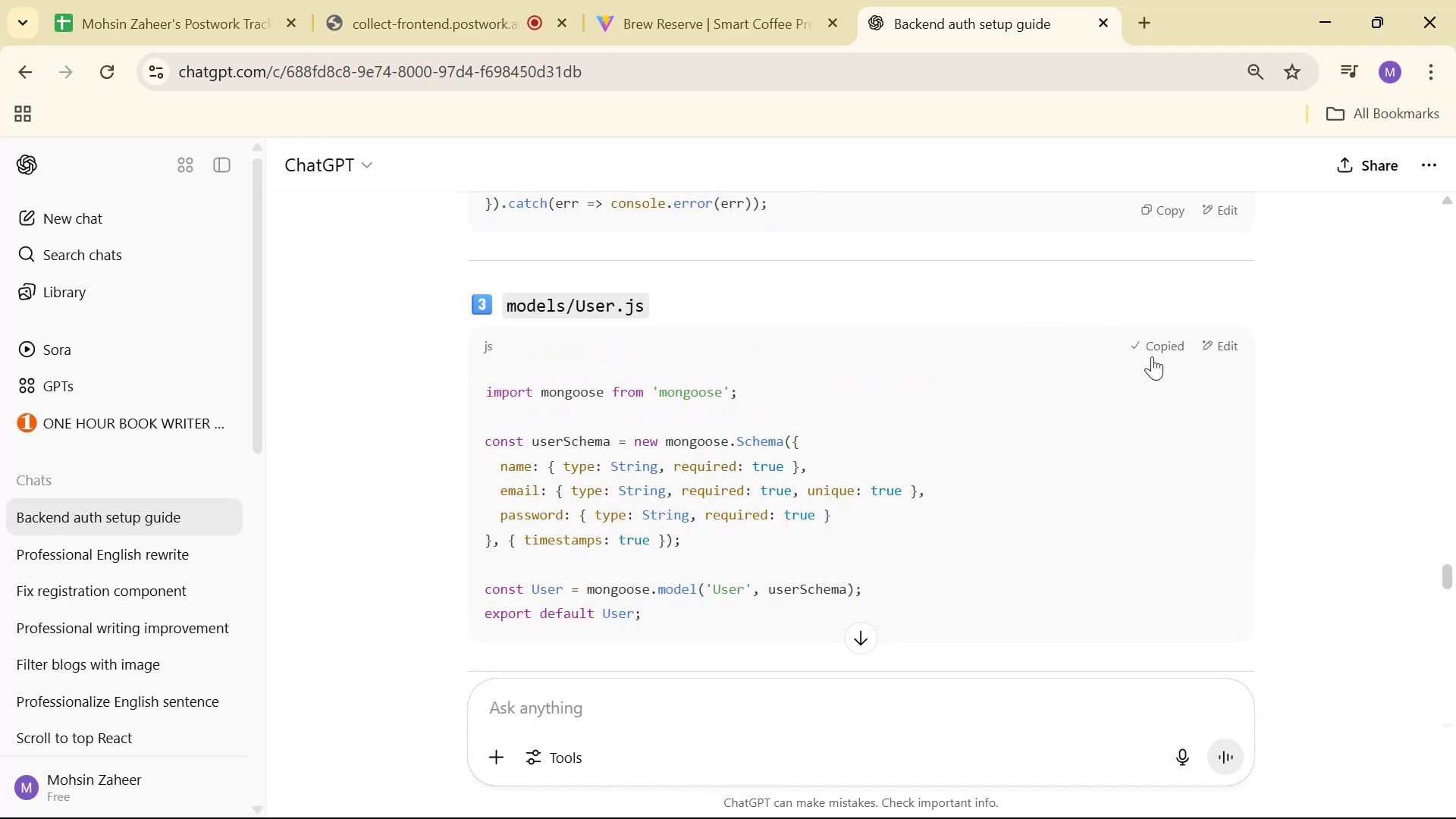 
key(Alt+Tab)
 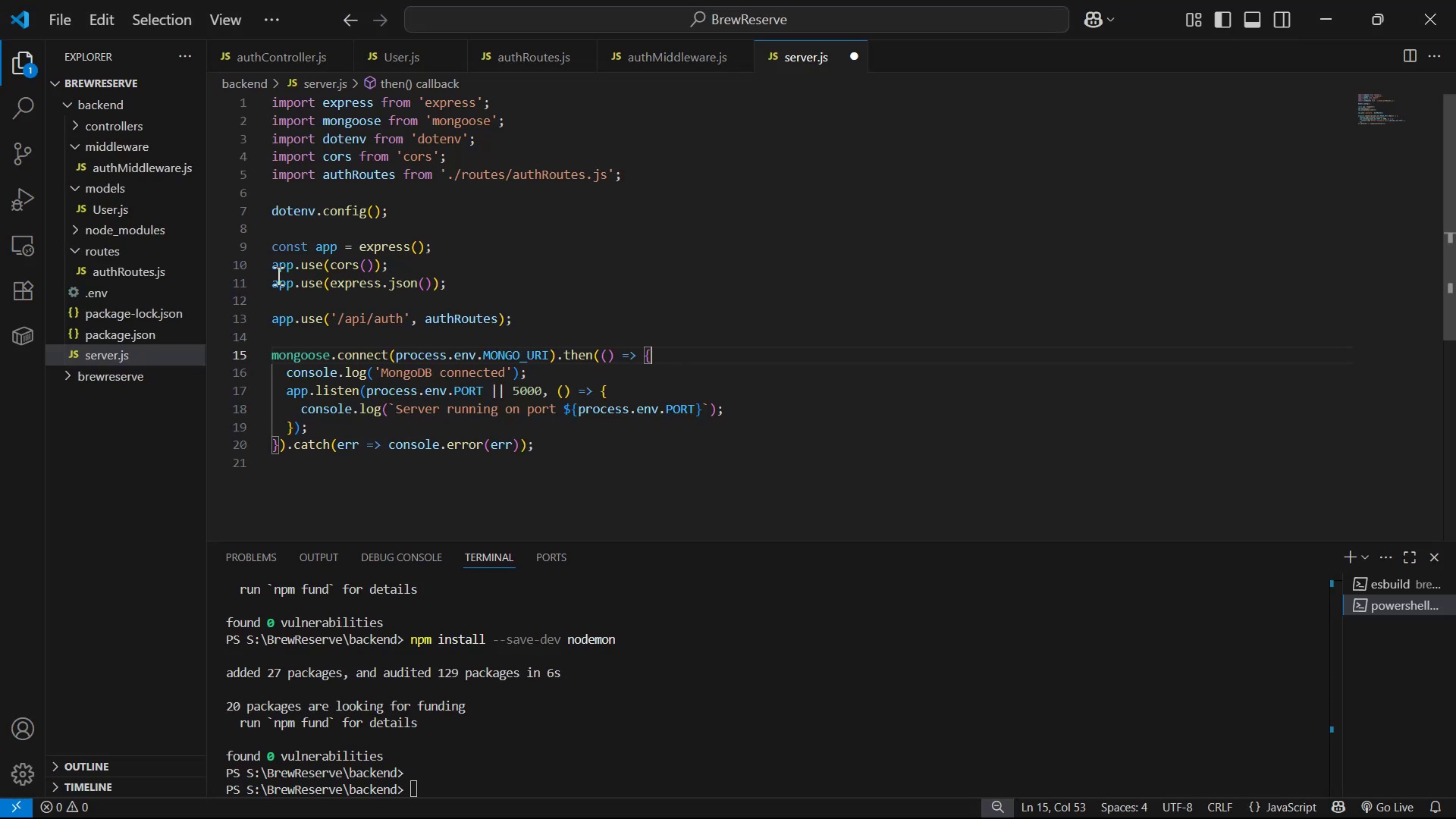 
left_click_drag(start_coordinate=[124, 207], to_coordinate=[121, 206])
 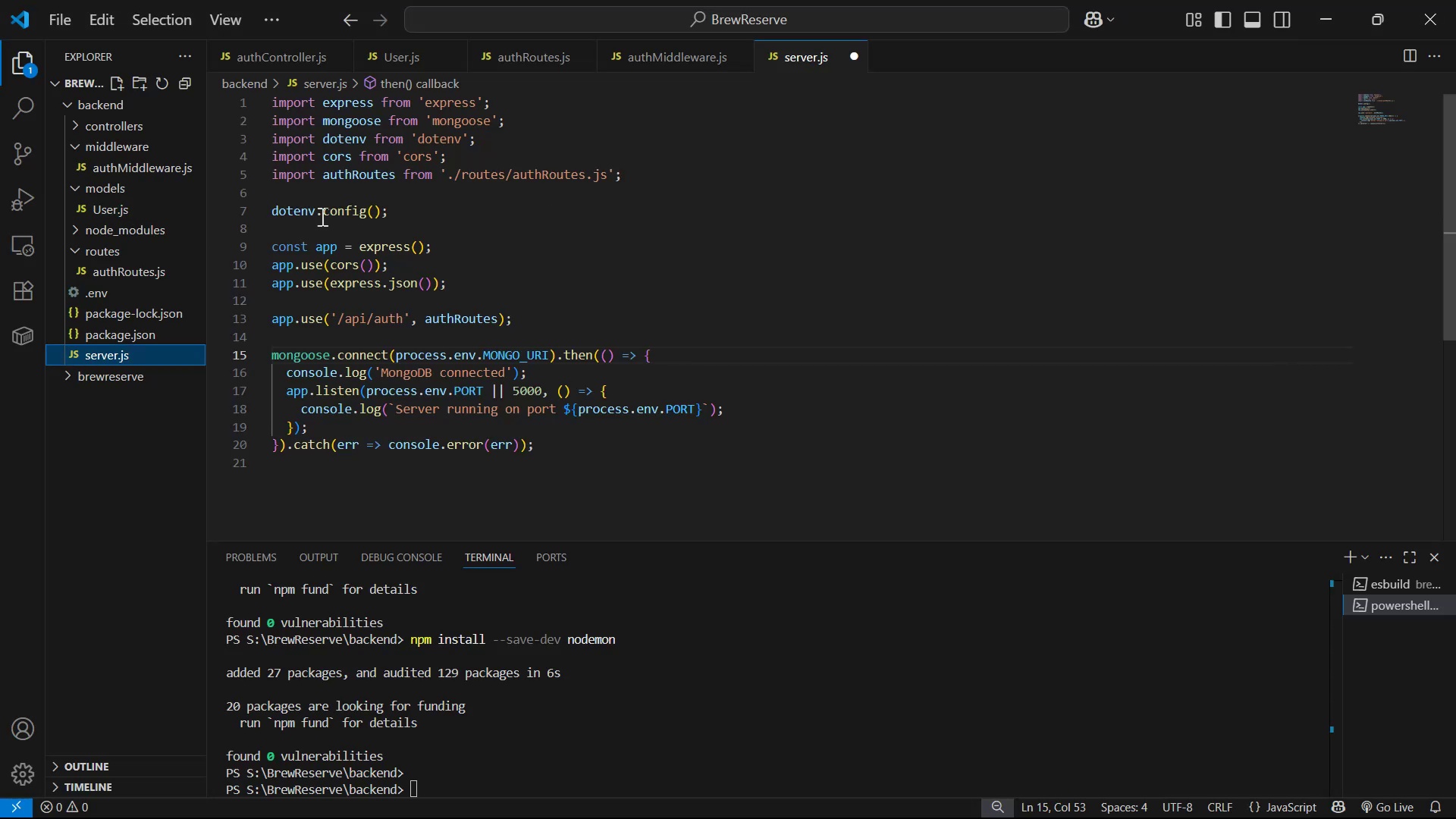 
left_click([156, 210])
 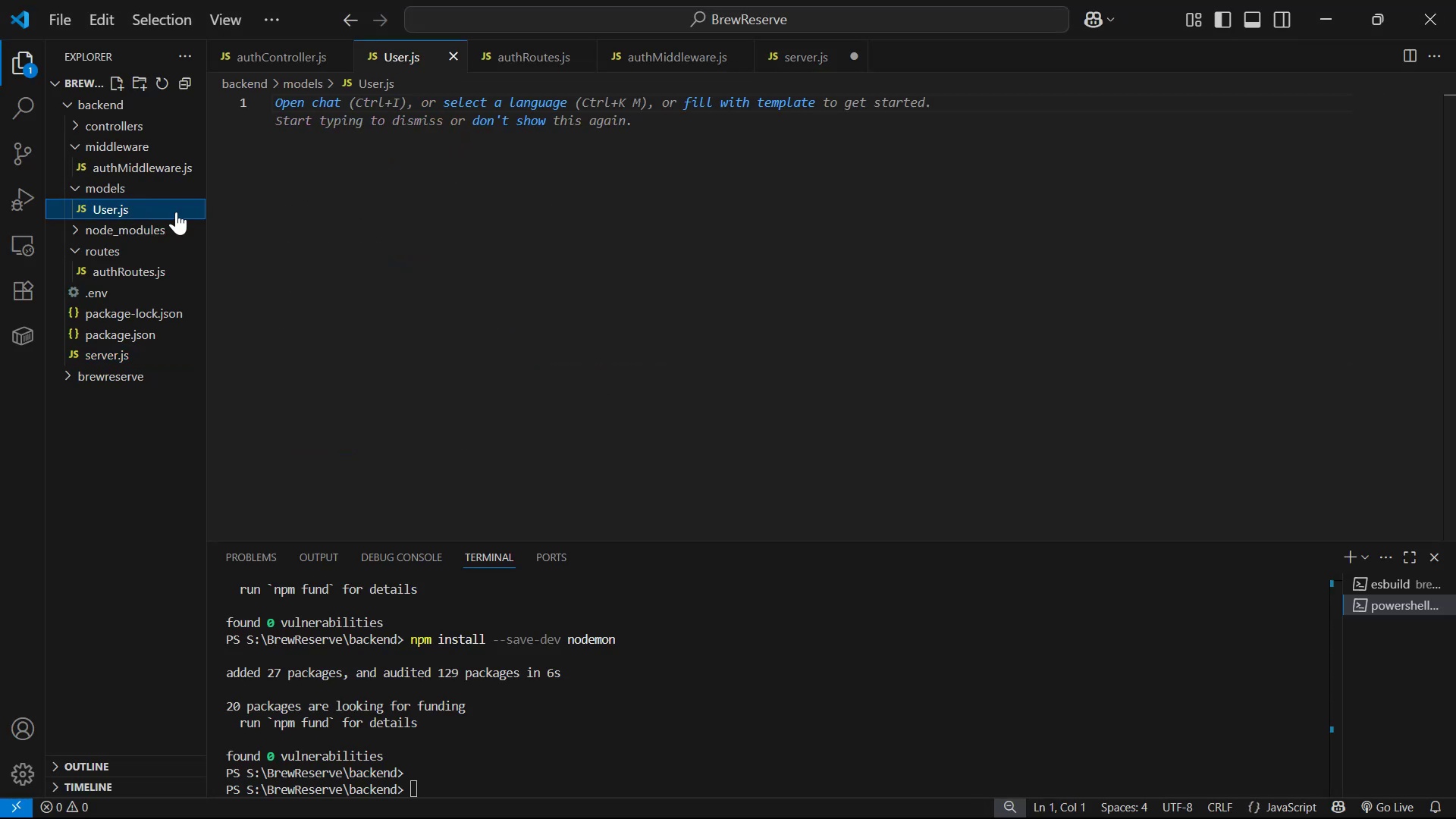 
left_click([686, 215])
 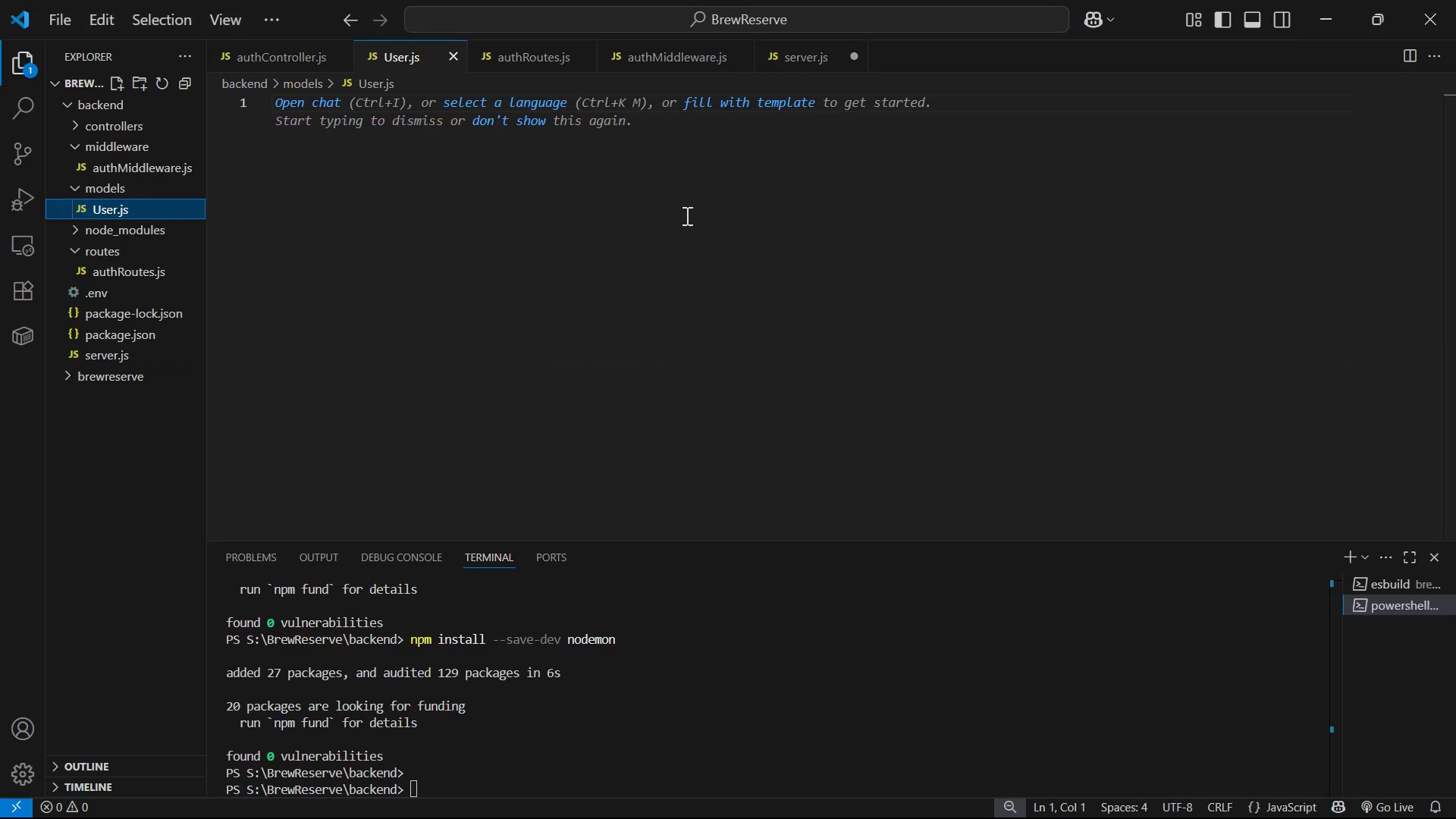 
key(Control+V)
 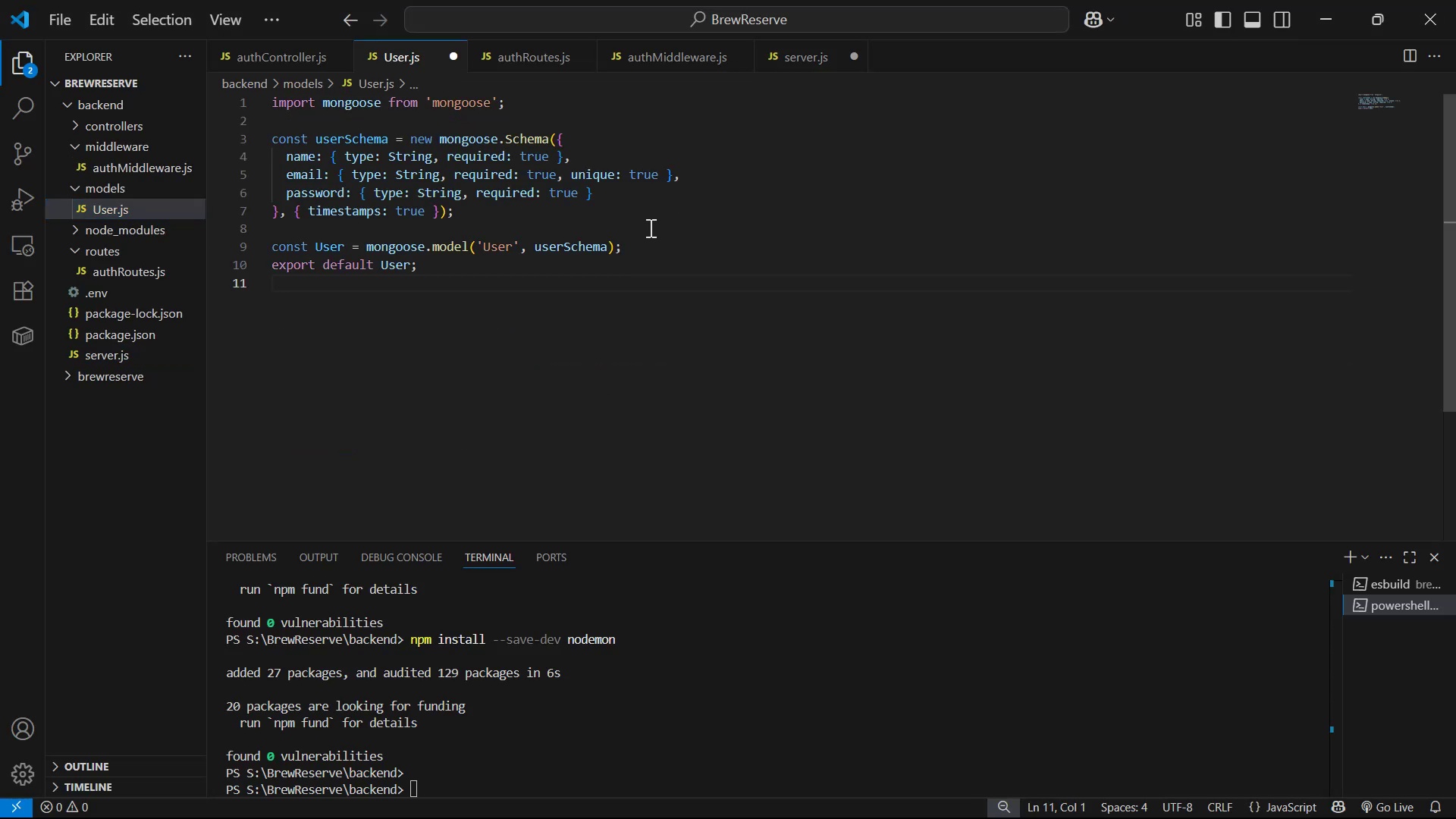 
left_click([637, 195])
 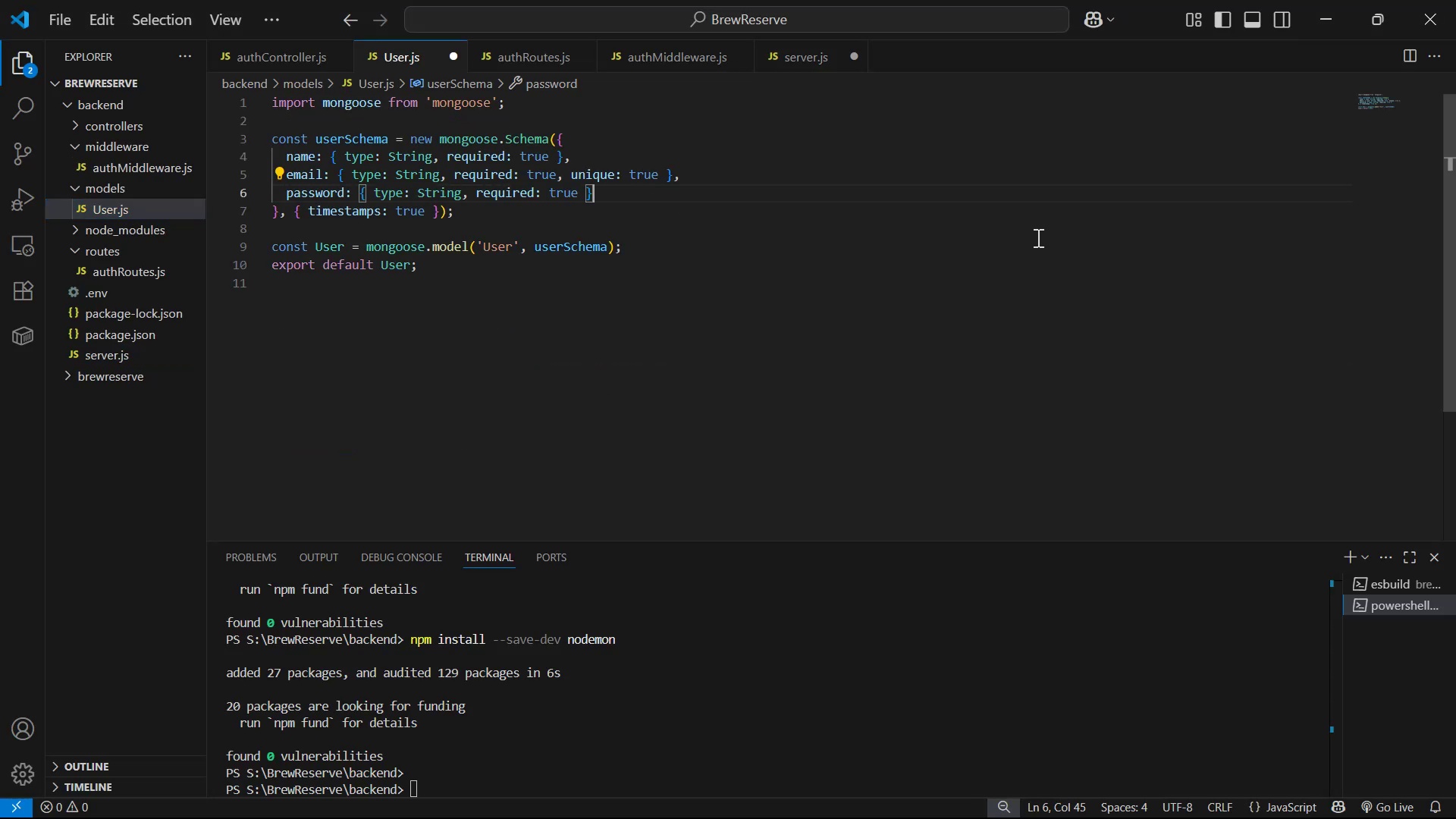 
left_click([778, 176])
 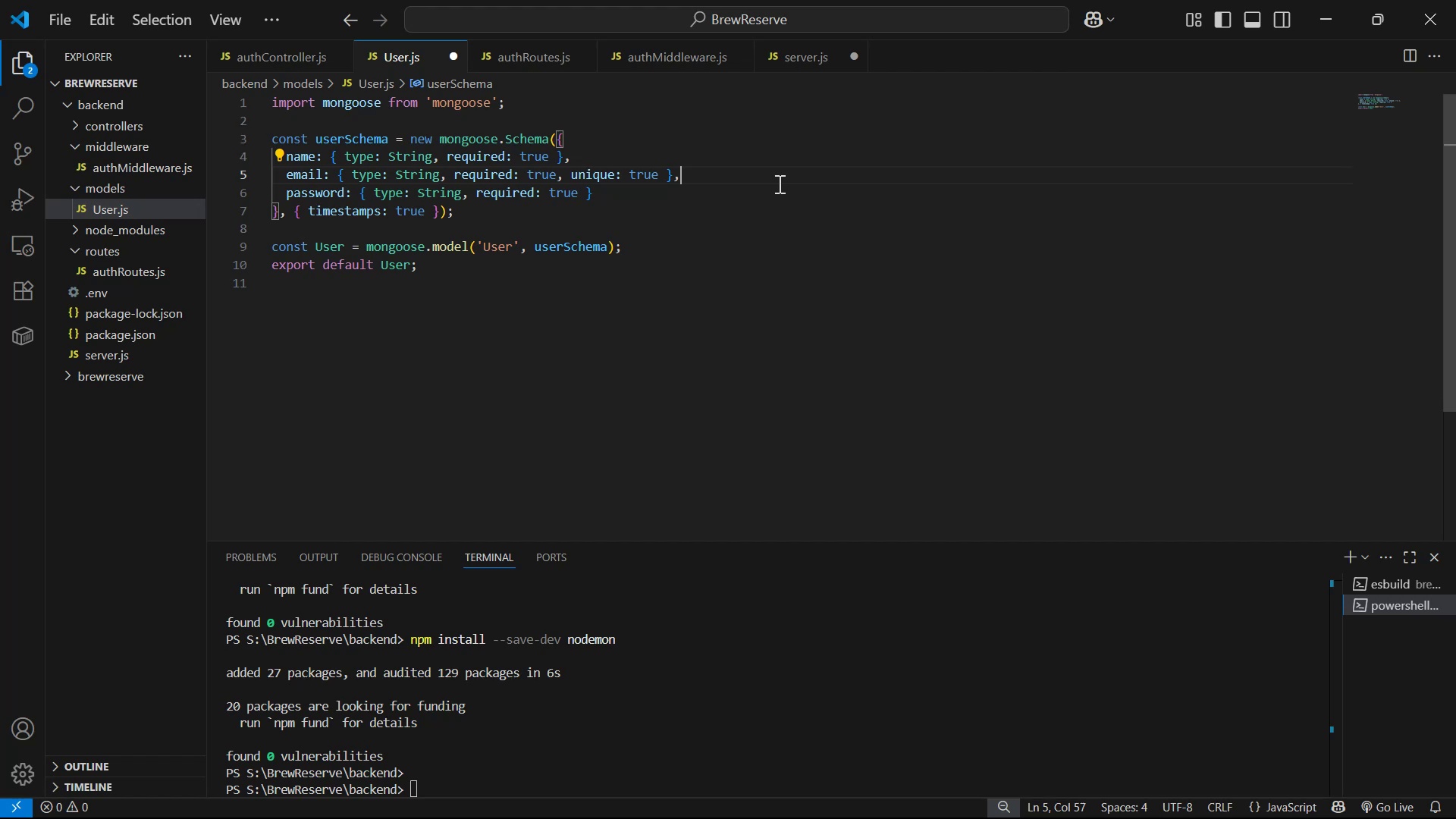 
key(Alt+Shift+ArrowDown)
 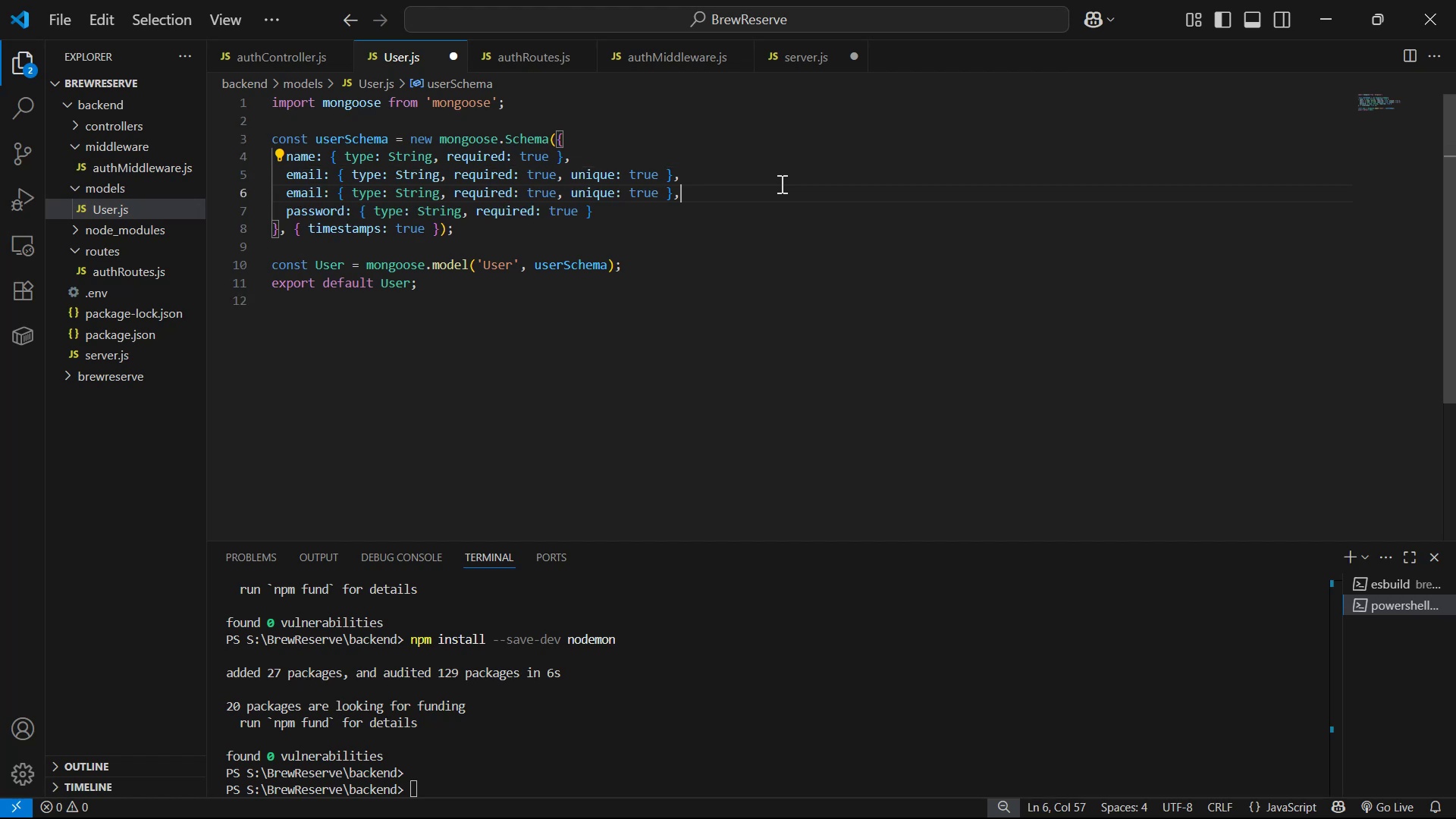 
hold_key(key=ArrowLeft, duration=1.05)
 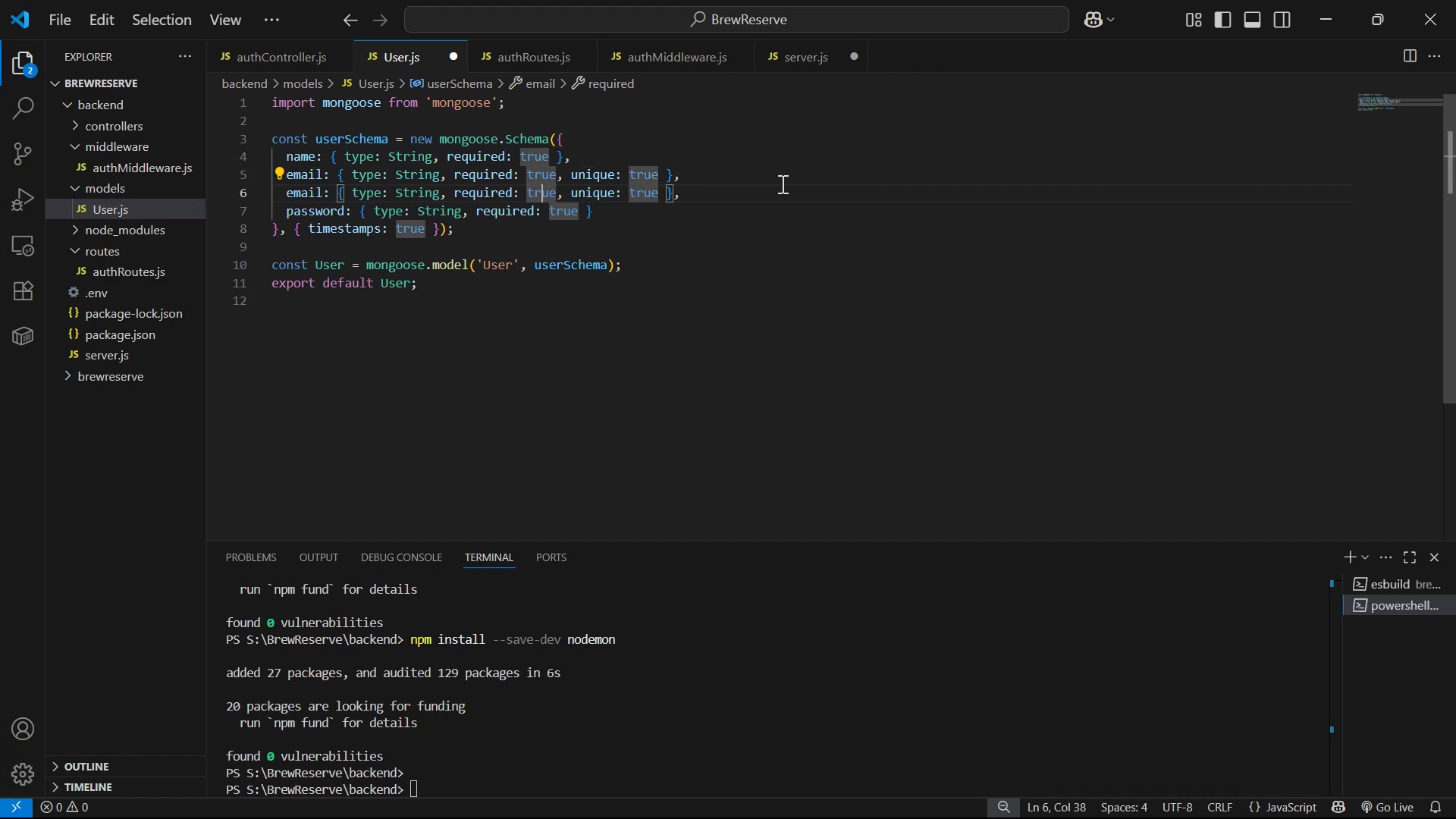 
hold_key(key=ArrowRight, duration=0.85)
 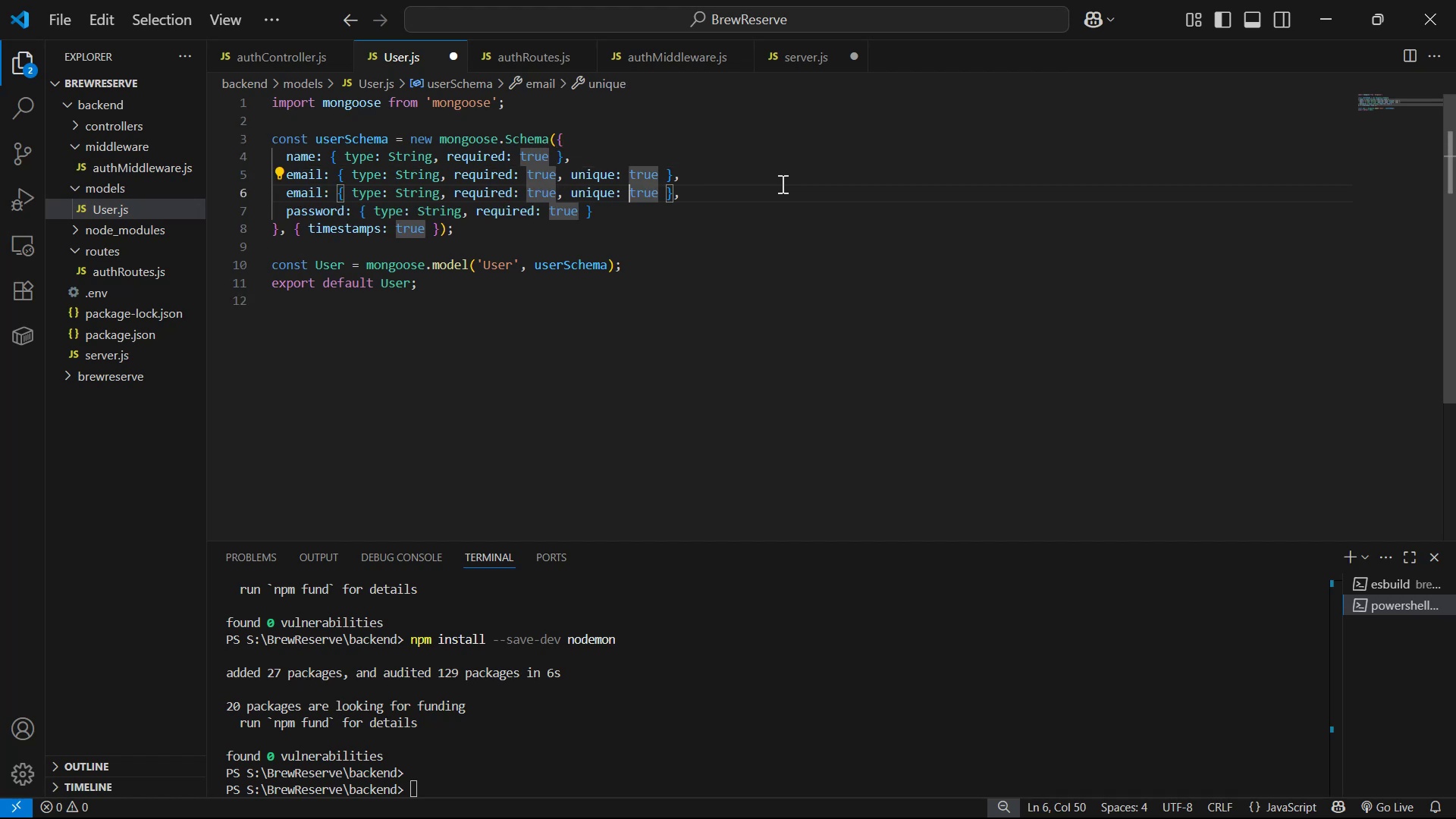 
hold_key(key=ArrowRight, duration=0.57)
 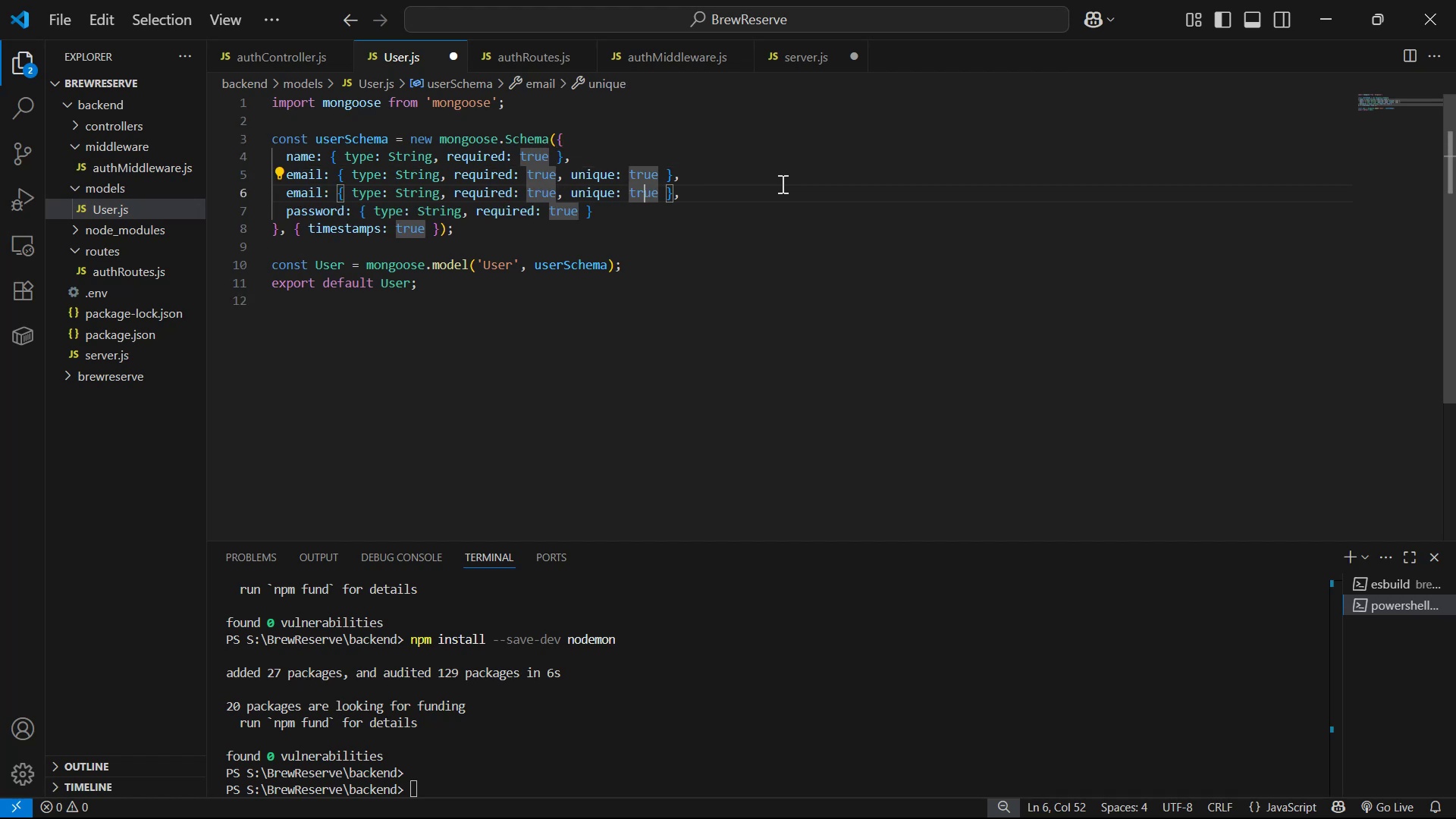 
key(ArrowRight)
 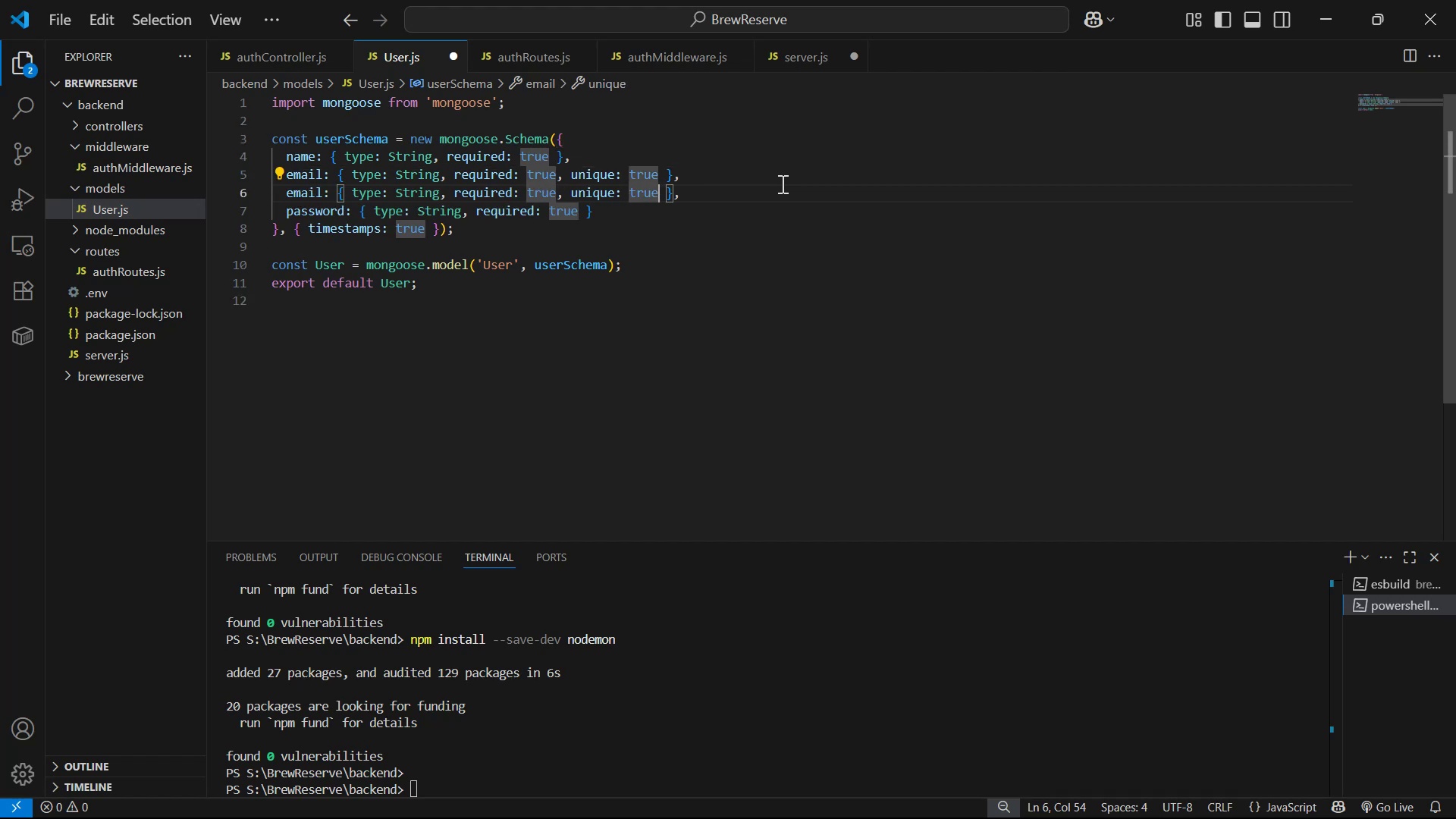 
hold_key(key=Backspace, duration=0.72)
 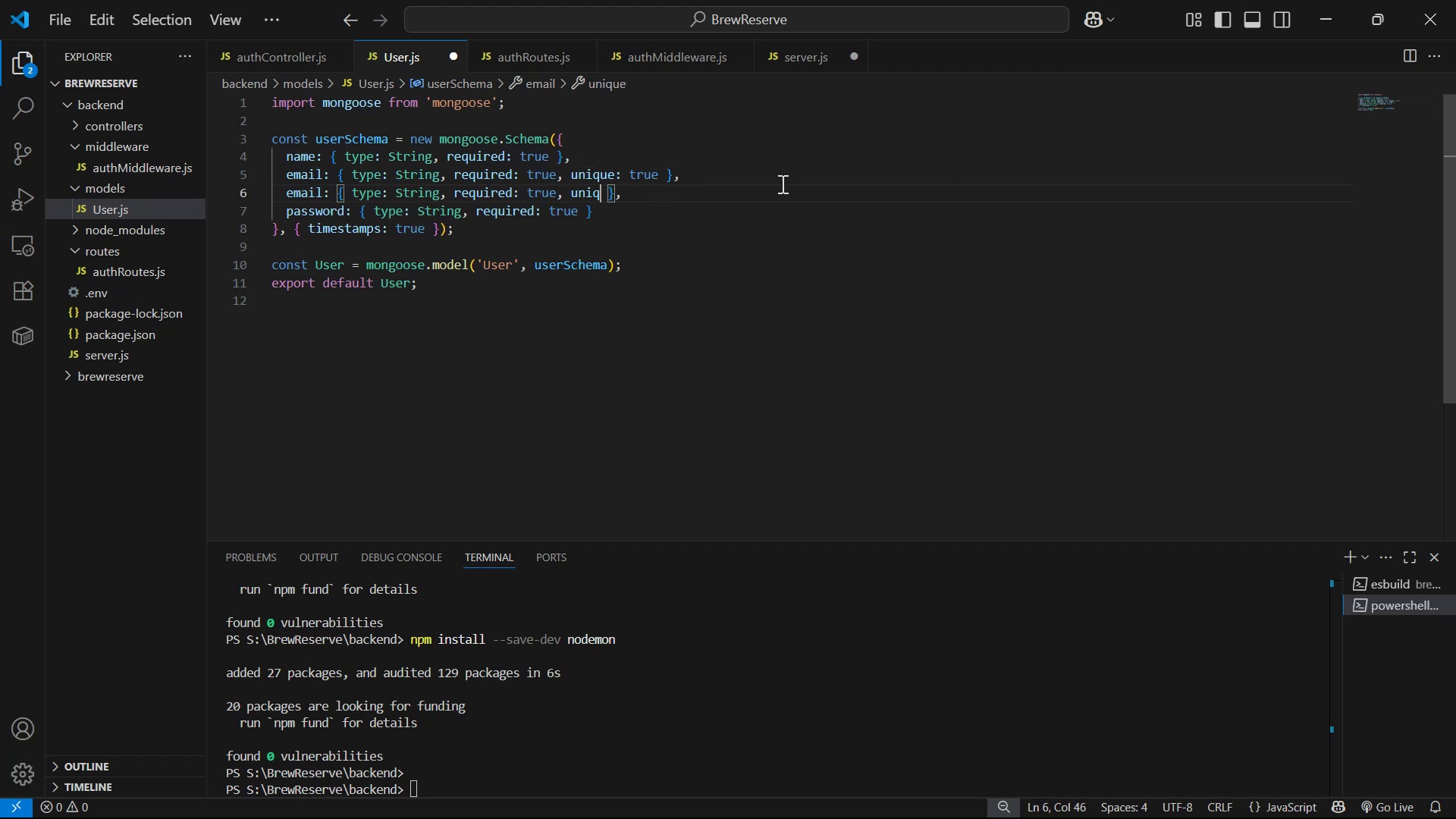 
key(Backspace)
key(Backspace)
key(Backspace)
key(Backspace)
key(Backspace)
key(Backspace)
key(Backspace)
key(Backspace)
key(Backspace)
key(Backspace)
type(false)
 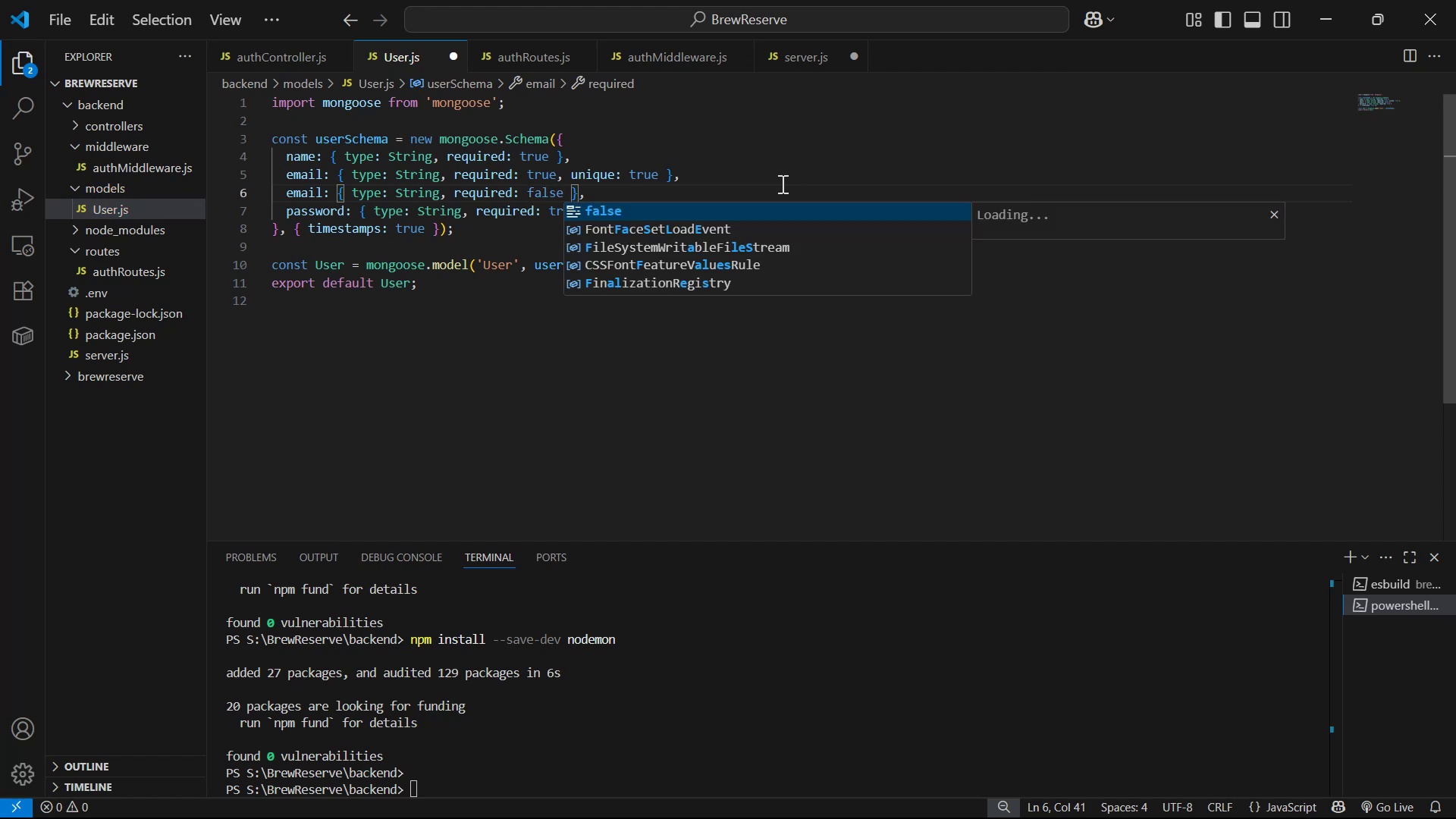 
key(ArrowRight)
 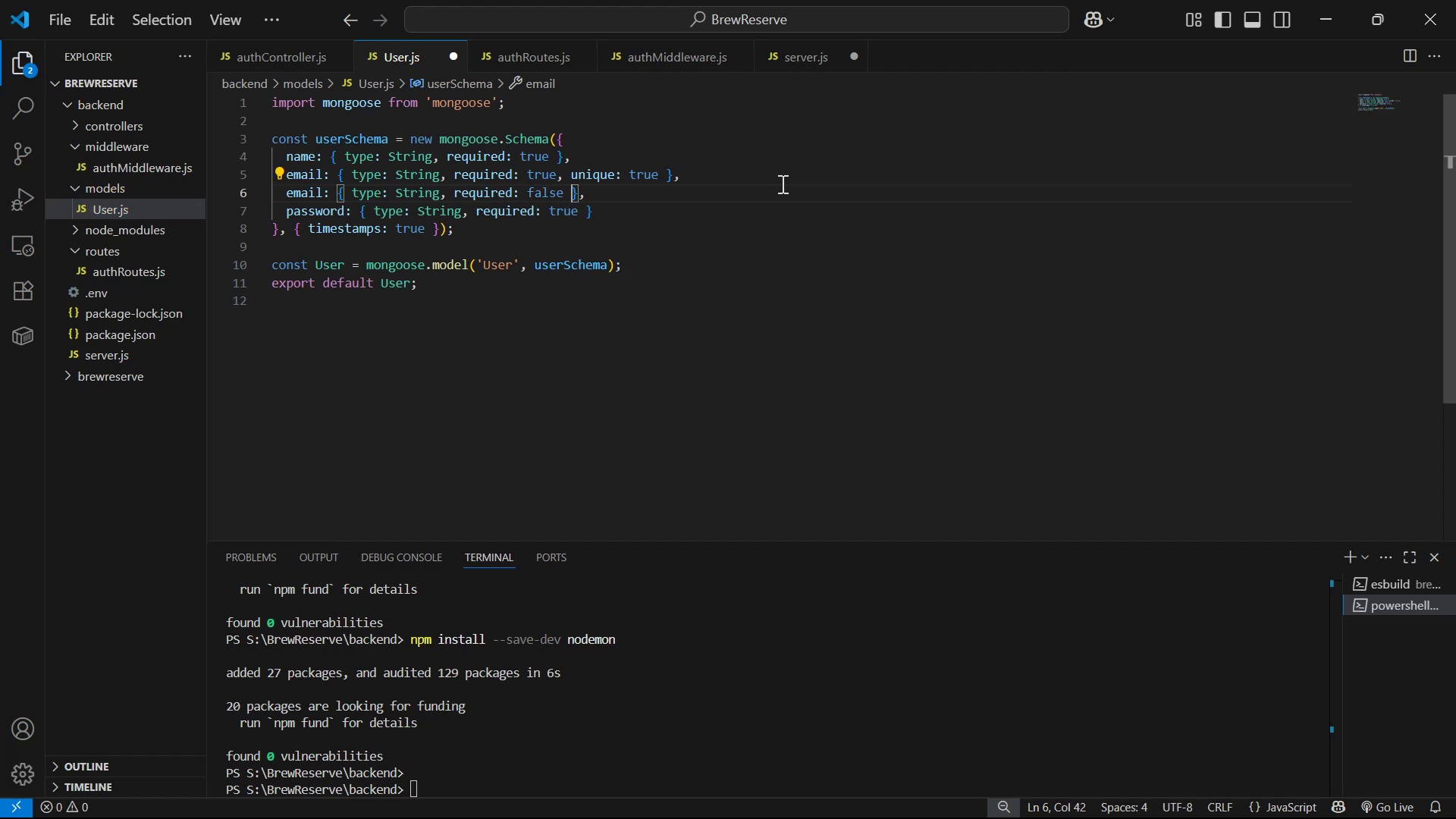 
key(Control+S)
 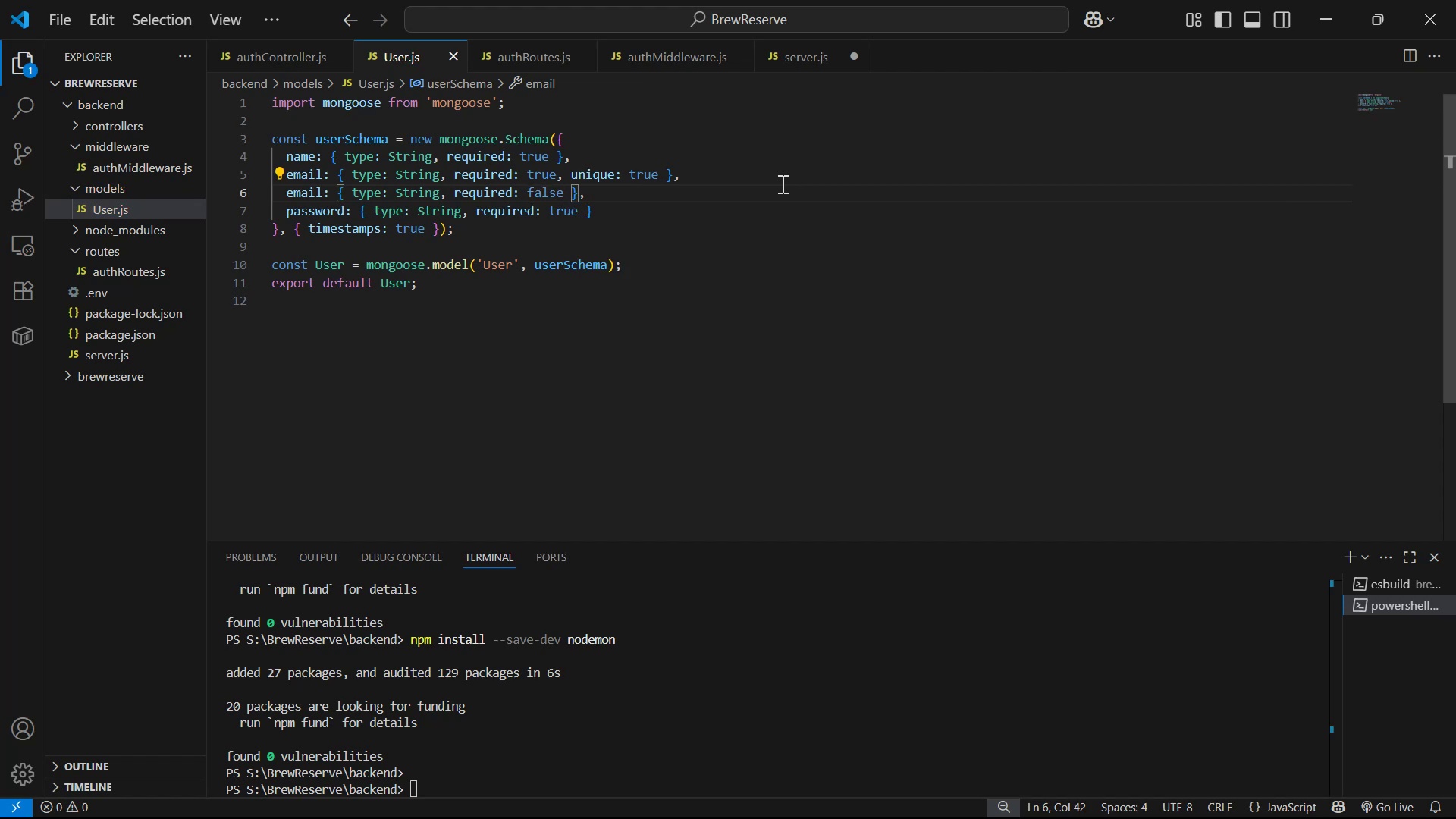 
hold_key(key=ArrowLeft, duration=1.0)
 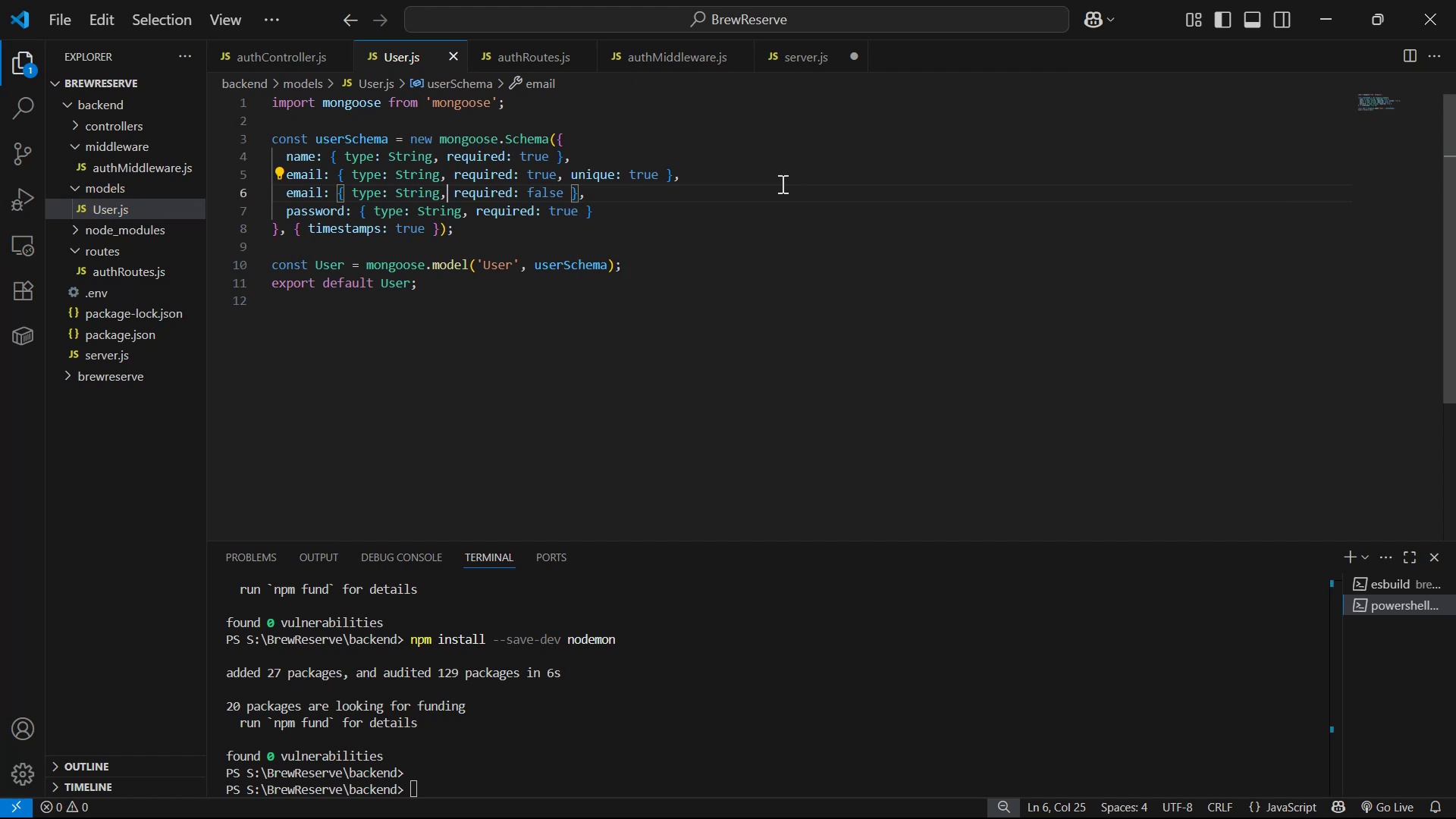 
hold_key(key=ArrowLeft, duration=0.36)
 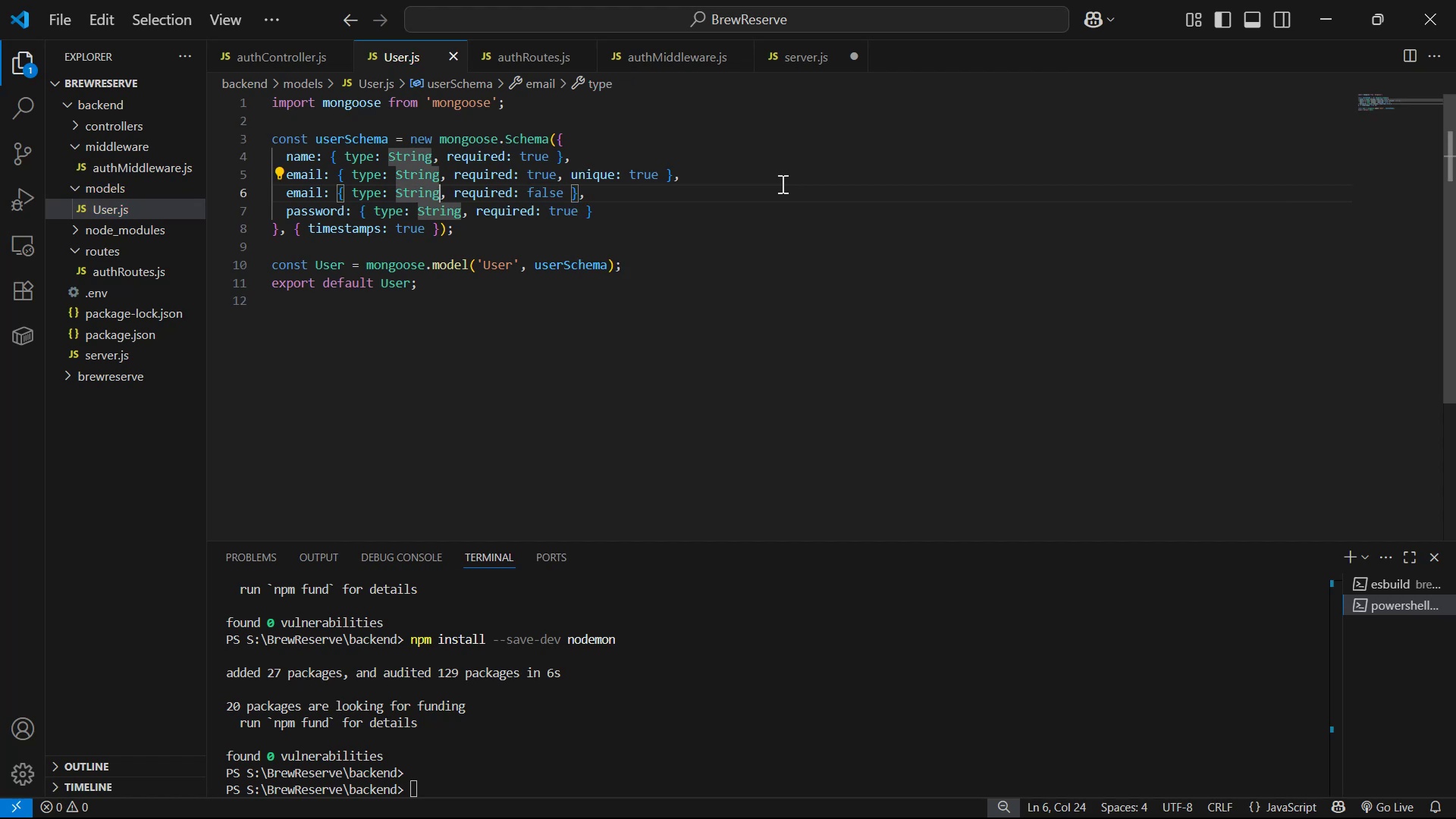 
hold_key(key=ArrowLeft, duration=1.0)
 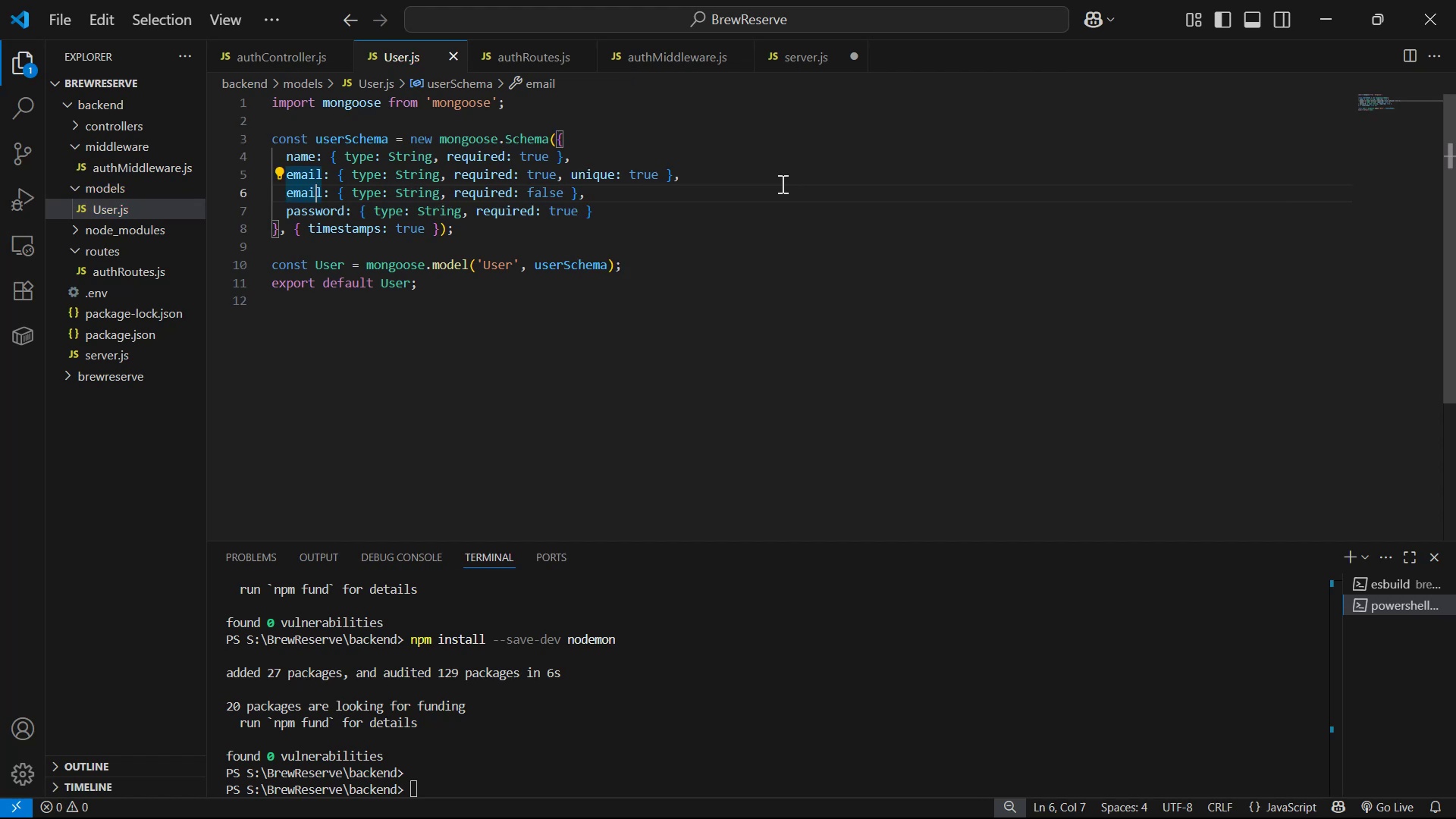 
key(ArrowRight)
 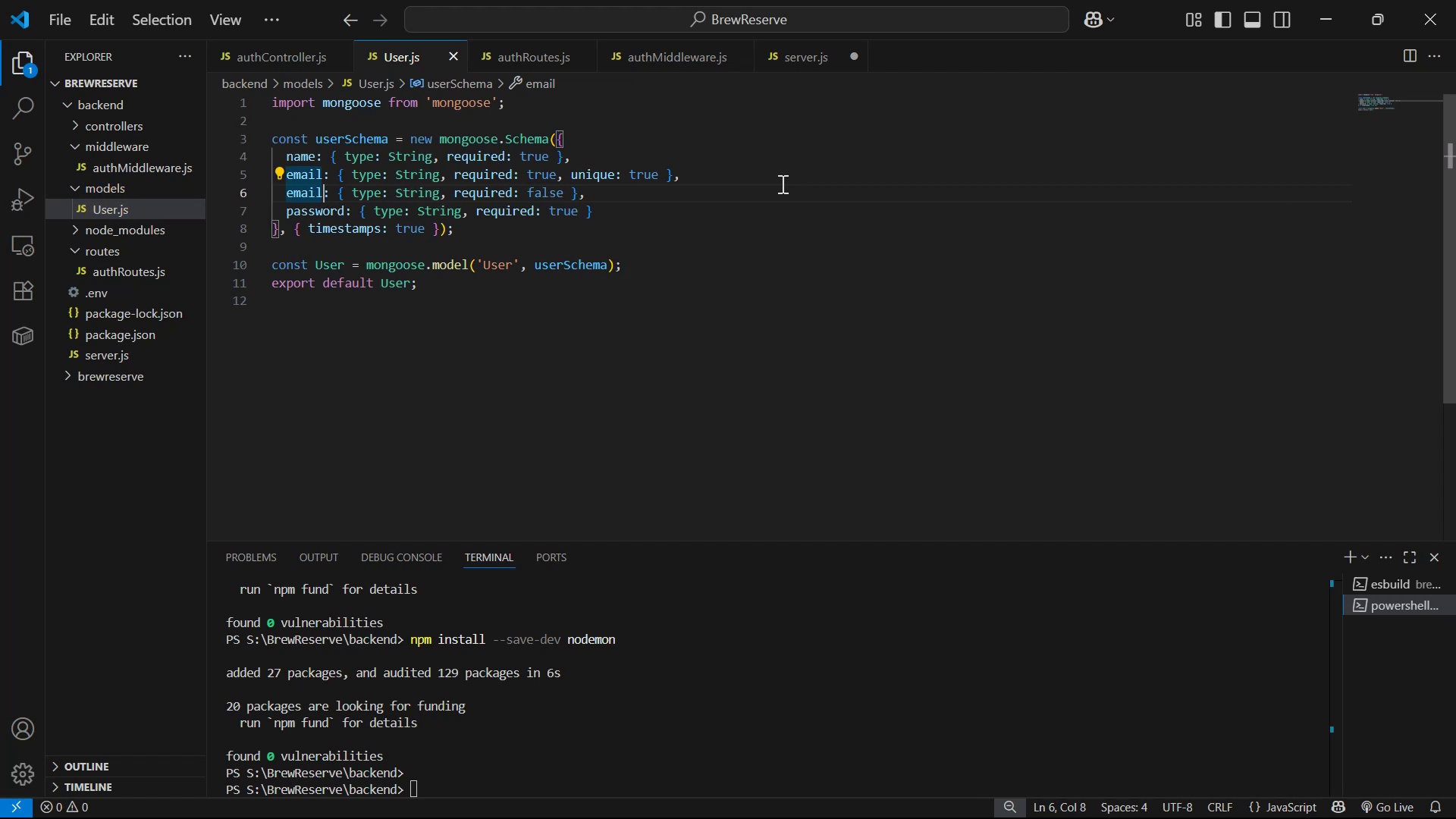 
key(Backspace)
key(Backspace)
key(Backspace)
key(Backspace)
key(Backspace)
type(phone)
 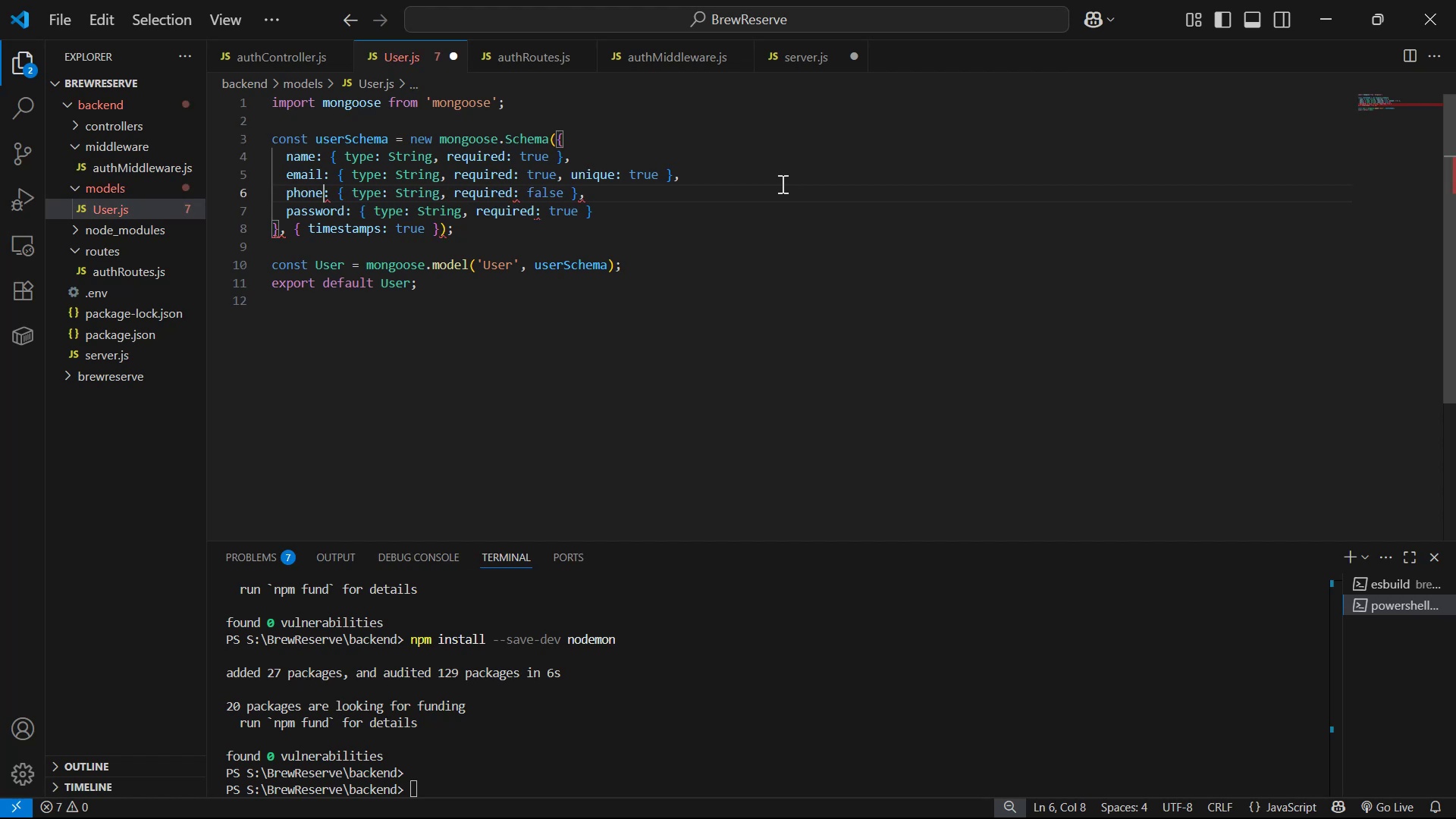 
key(Control+S)
 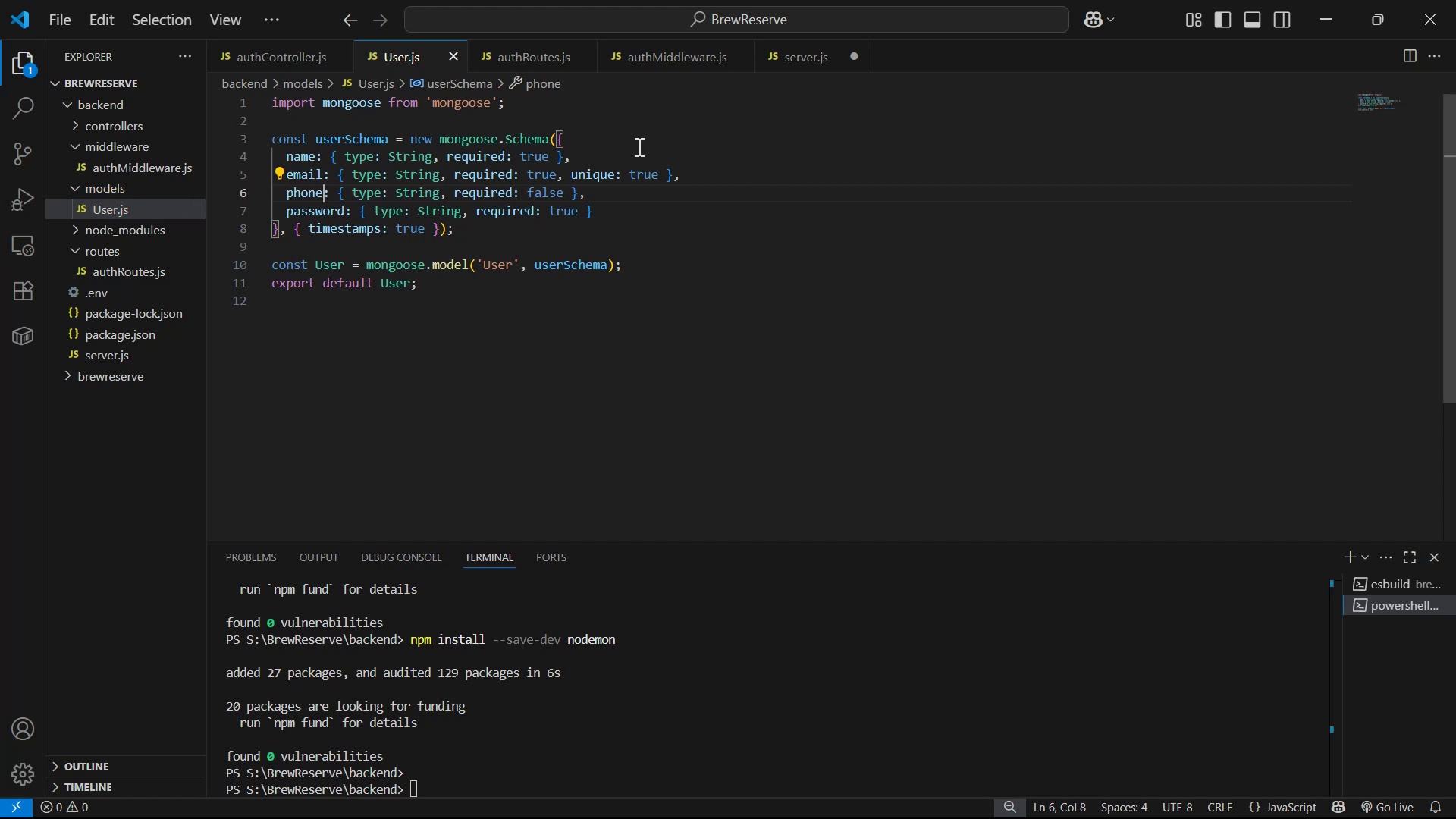 
key(Alt+AltLeft)
 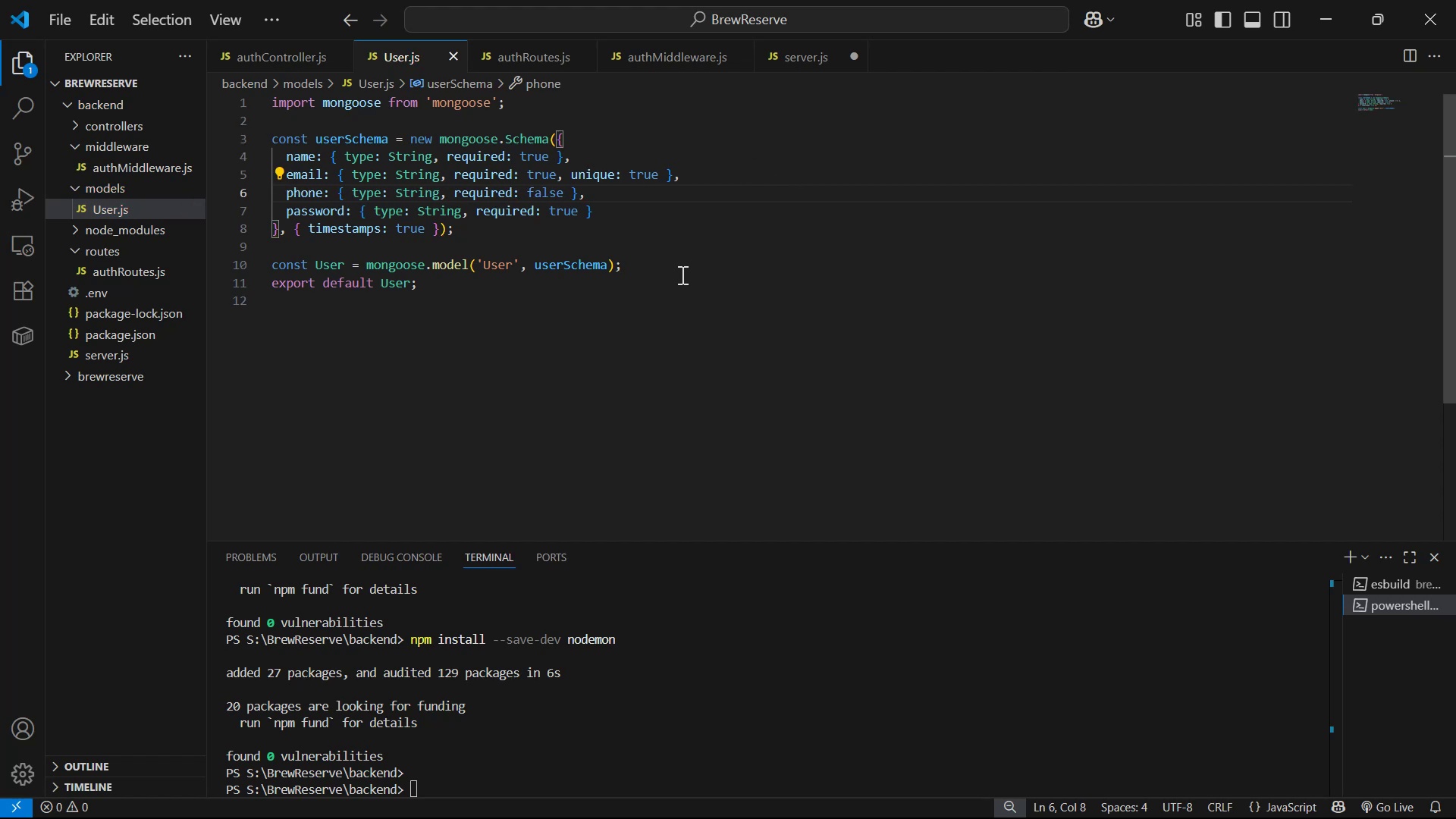 
key(Alt+Tab)
 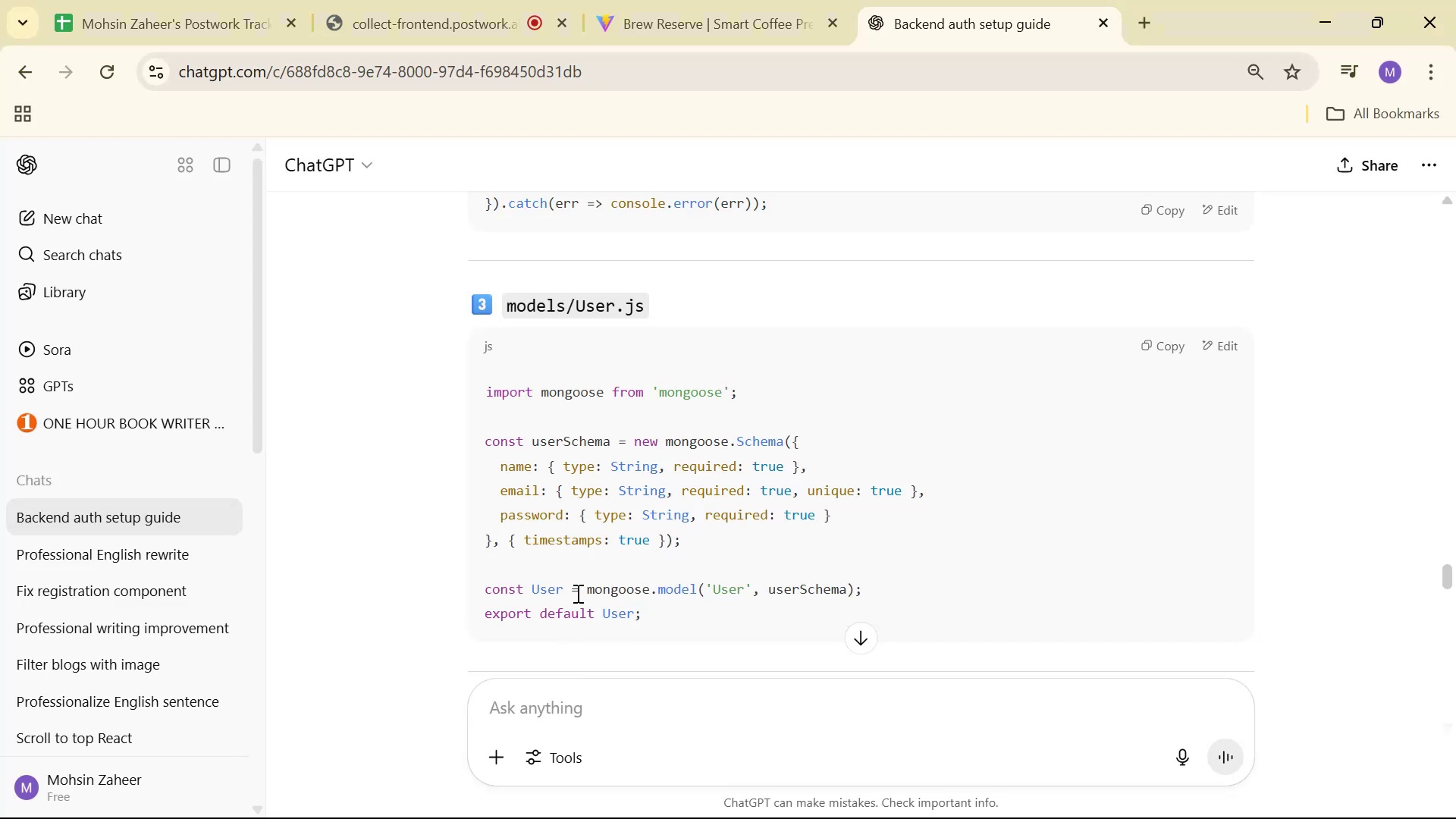 
scroll: coordinate [620, 483], scroll_direction: down, amount: 3.0
 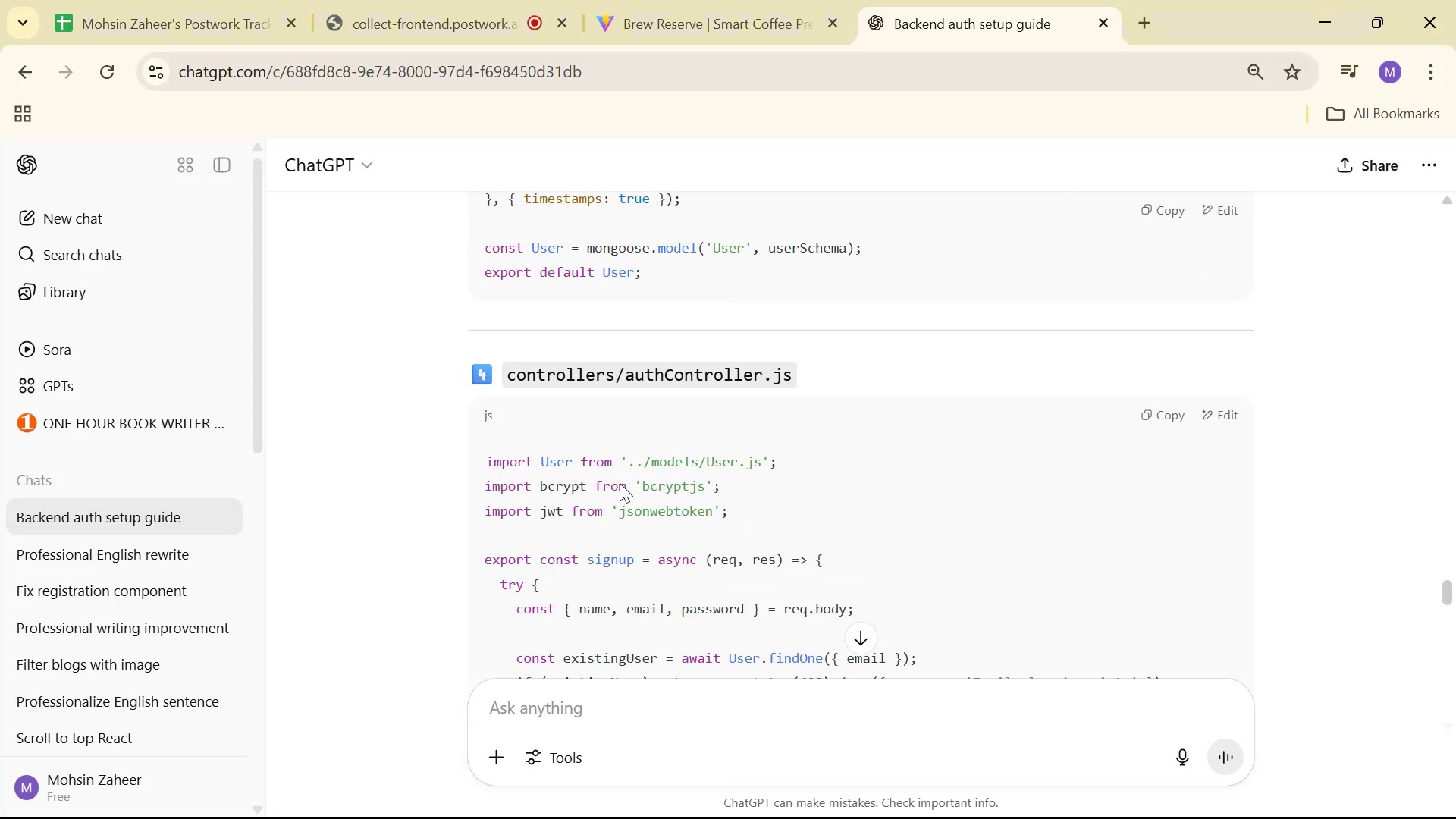 
scroll: coordinate [619, 485], scroll_direction: up, amount: 2.0
 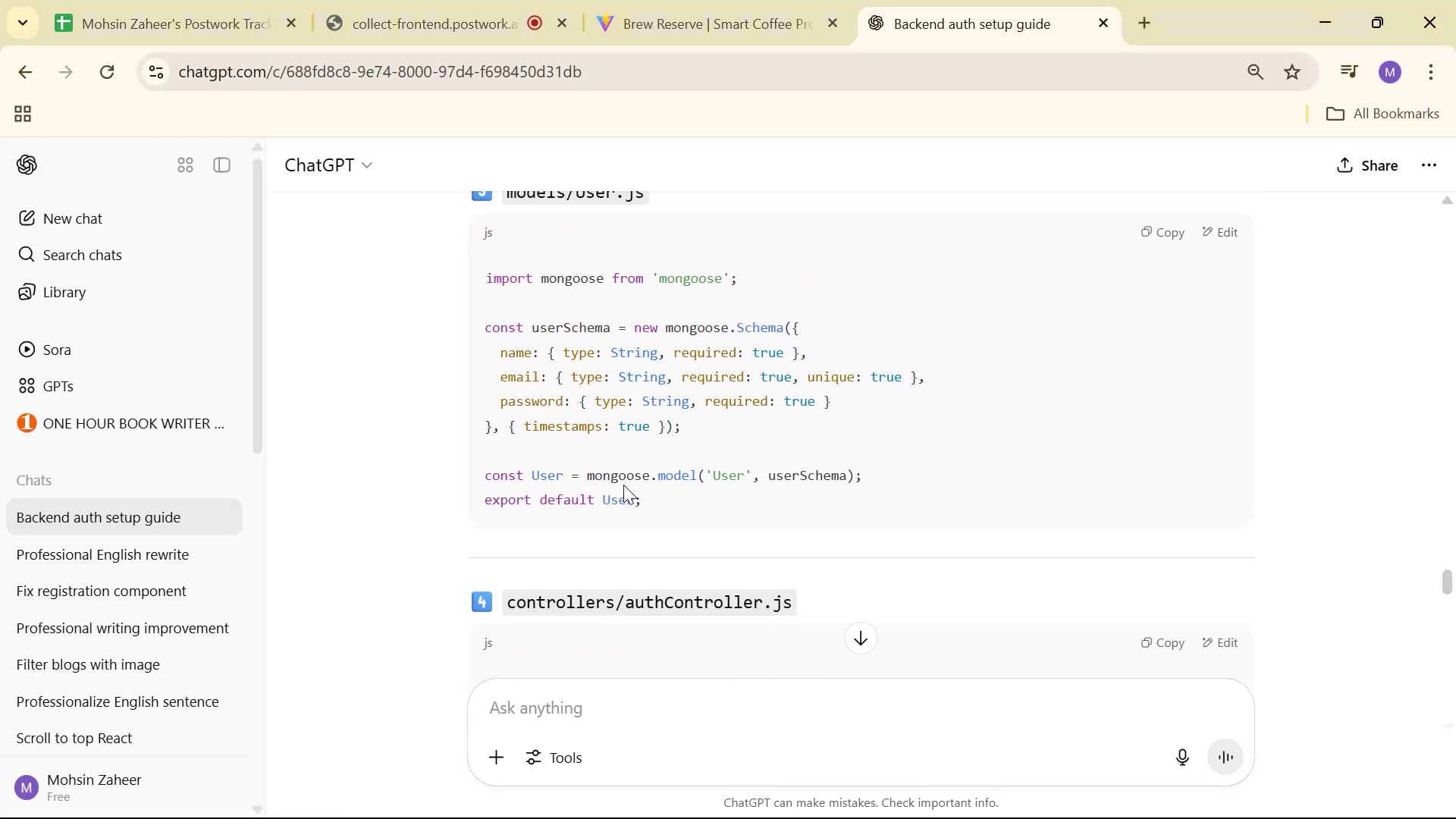 
key(Alt+AltLeft)
 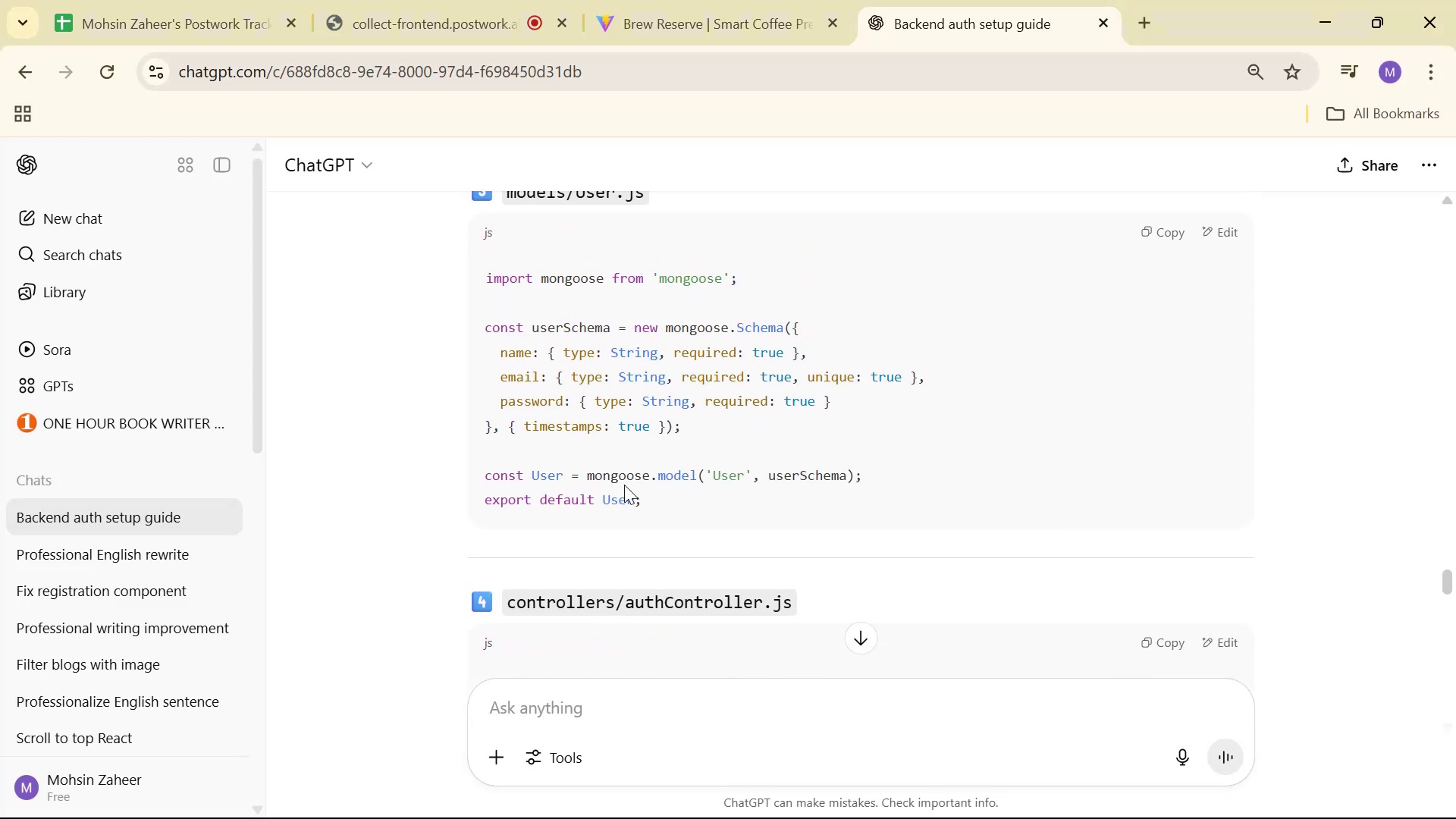 
key(Alt+Tab)
 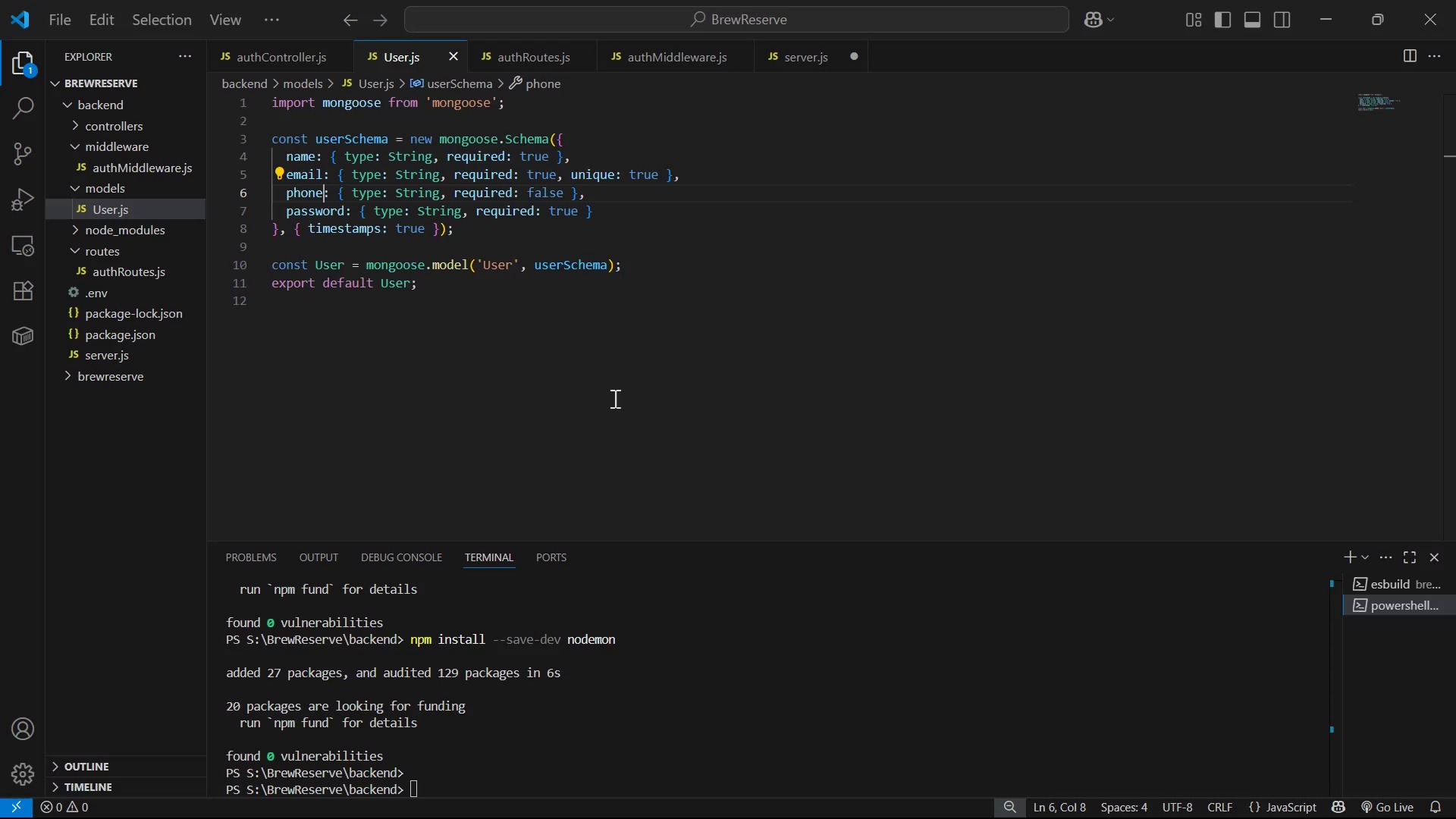 
key(Alt+AltLeft)
 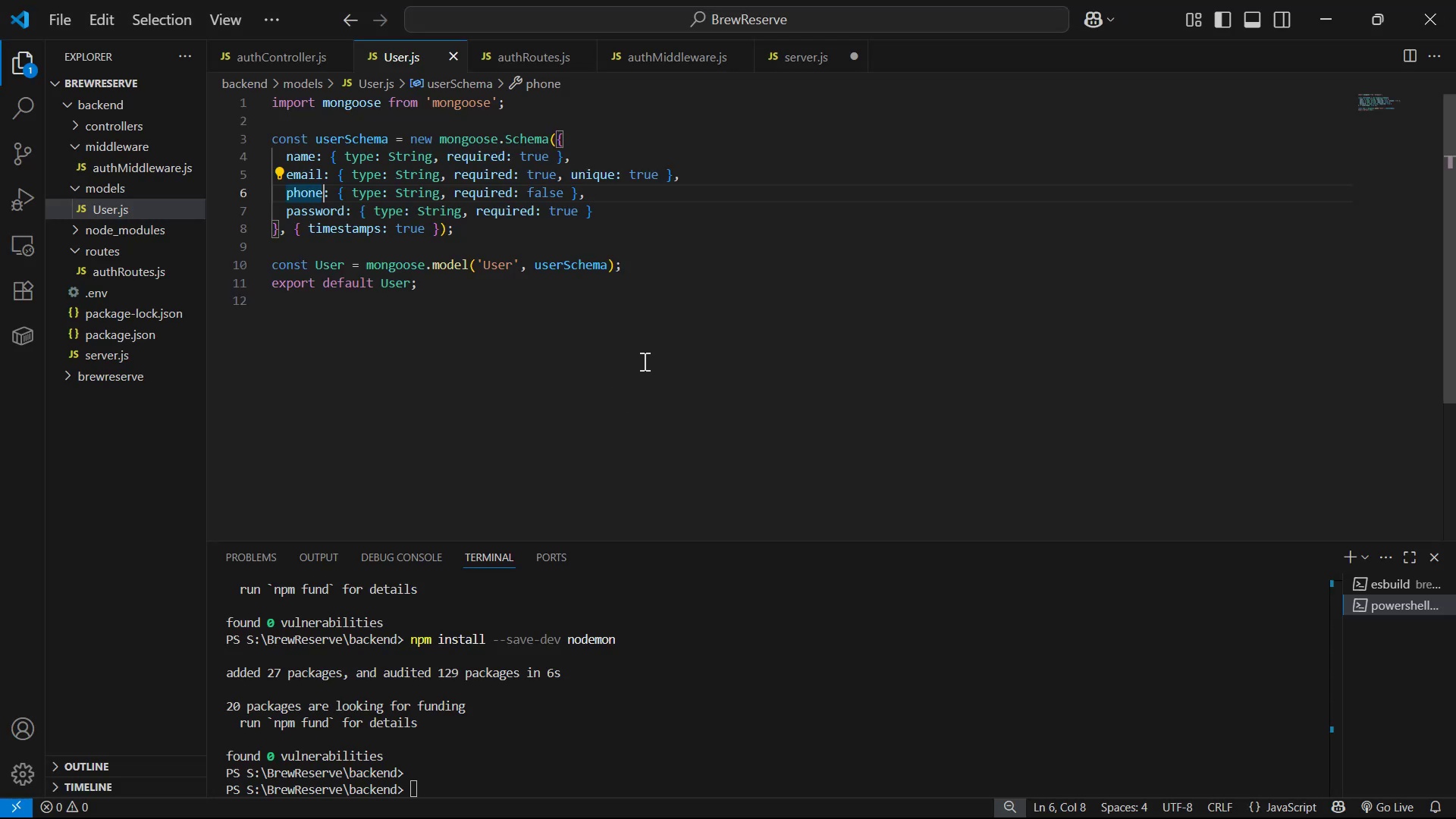 
key(Alt+Tab)
 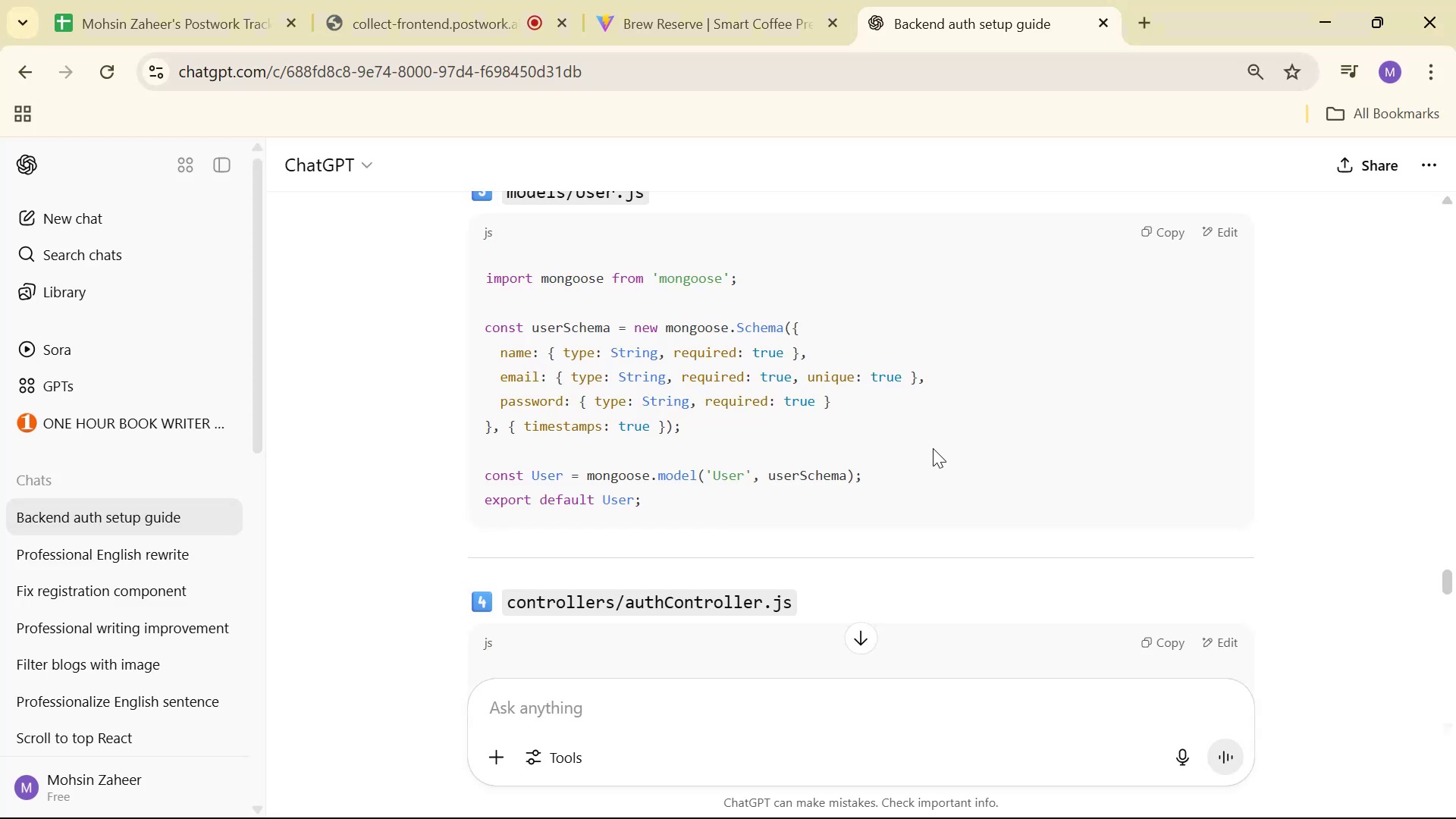 
scroll: coordinate [962, 406], scroll_direction: down, amount: 2.0
 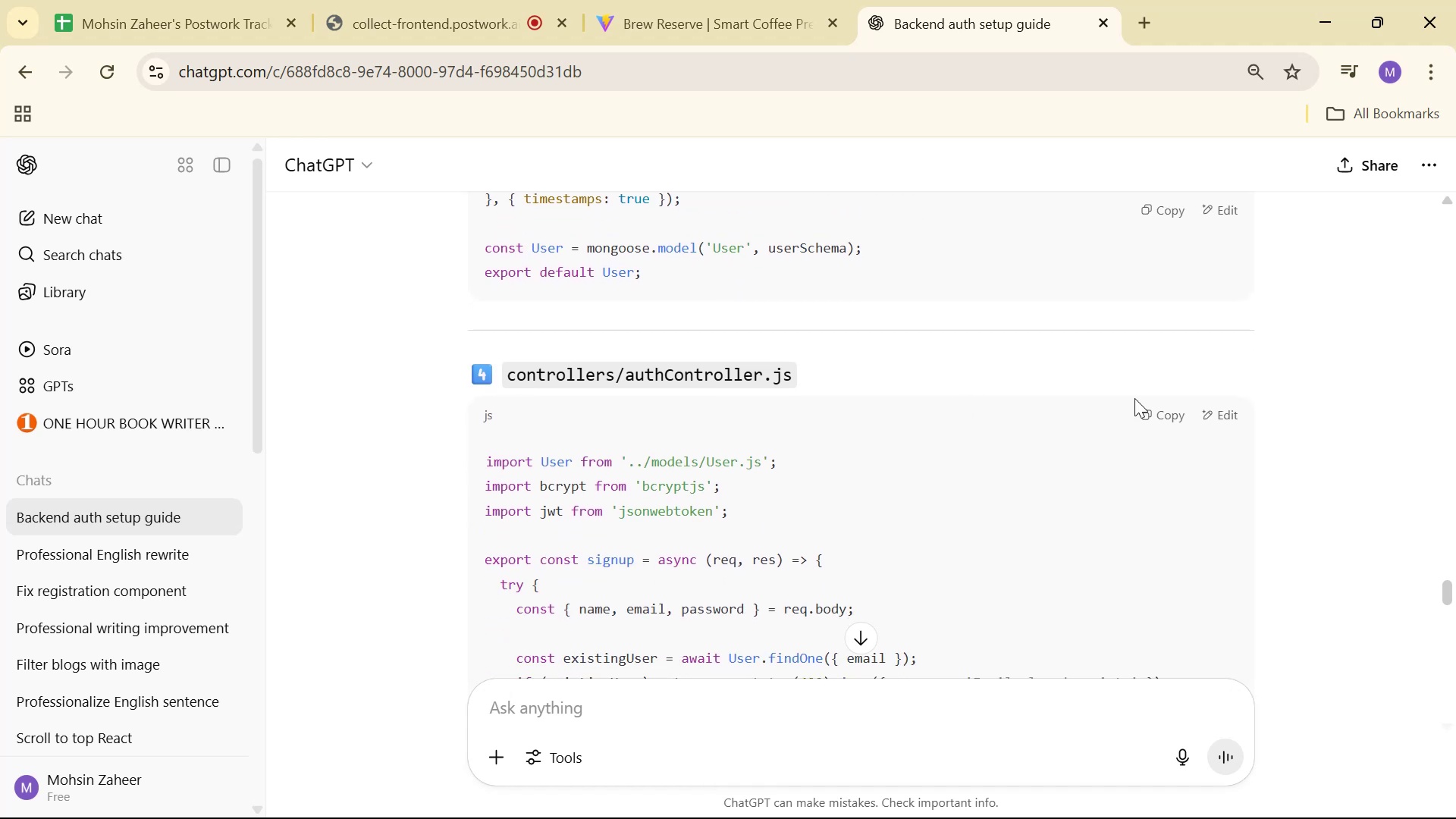 
left_click([1170, 415])
 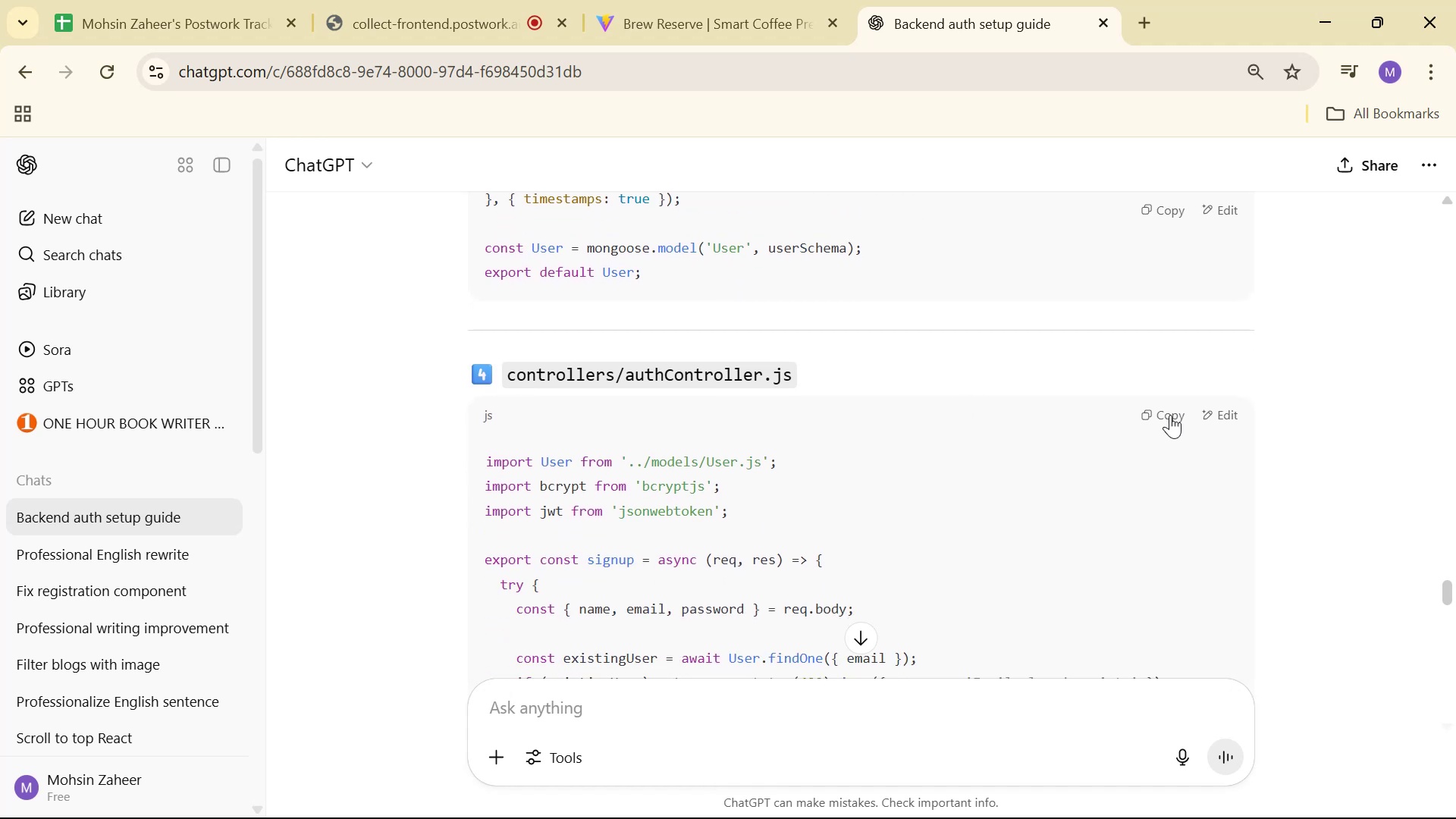 
key(Alt+AltLeft)
 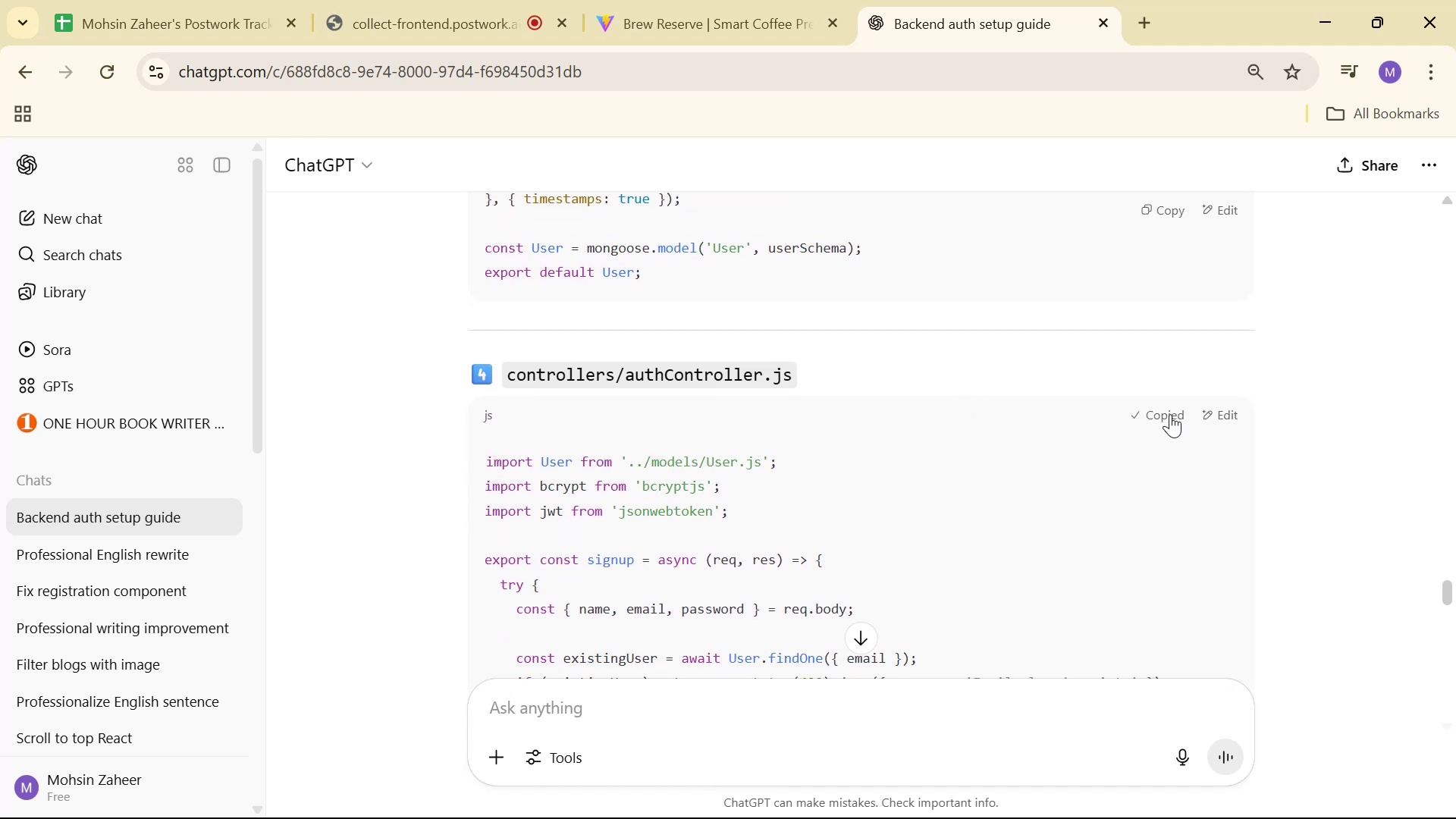 
key(Alt+Tab)
 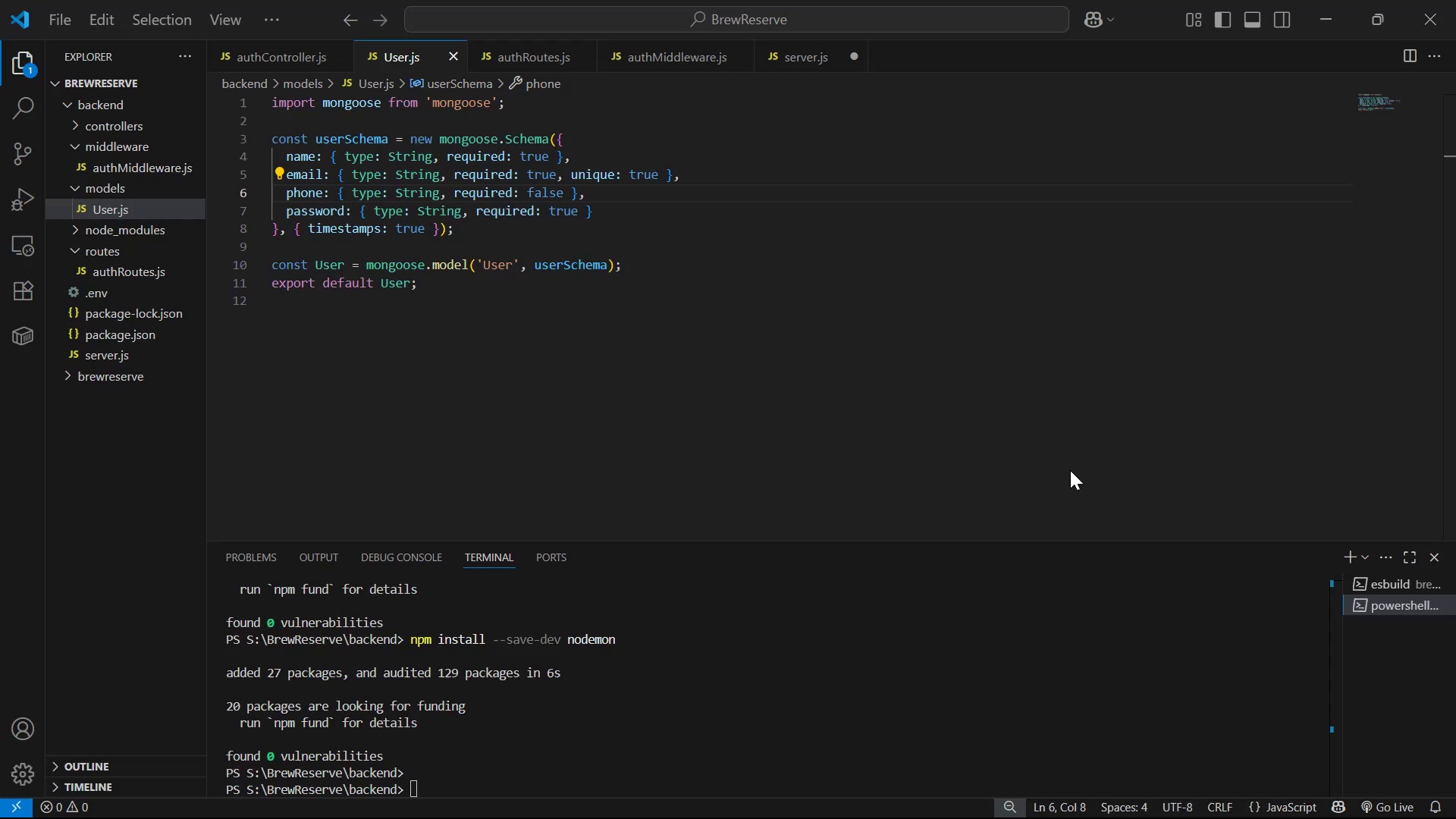 
key(Alt+AltLeft)
 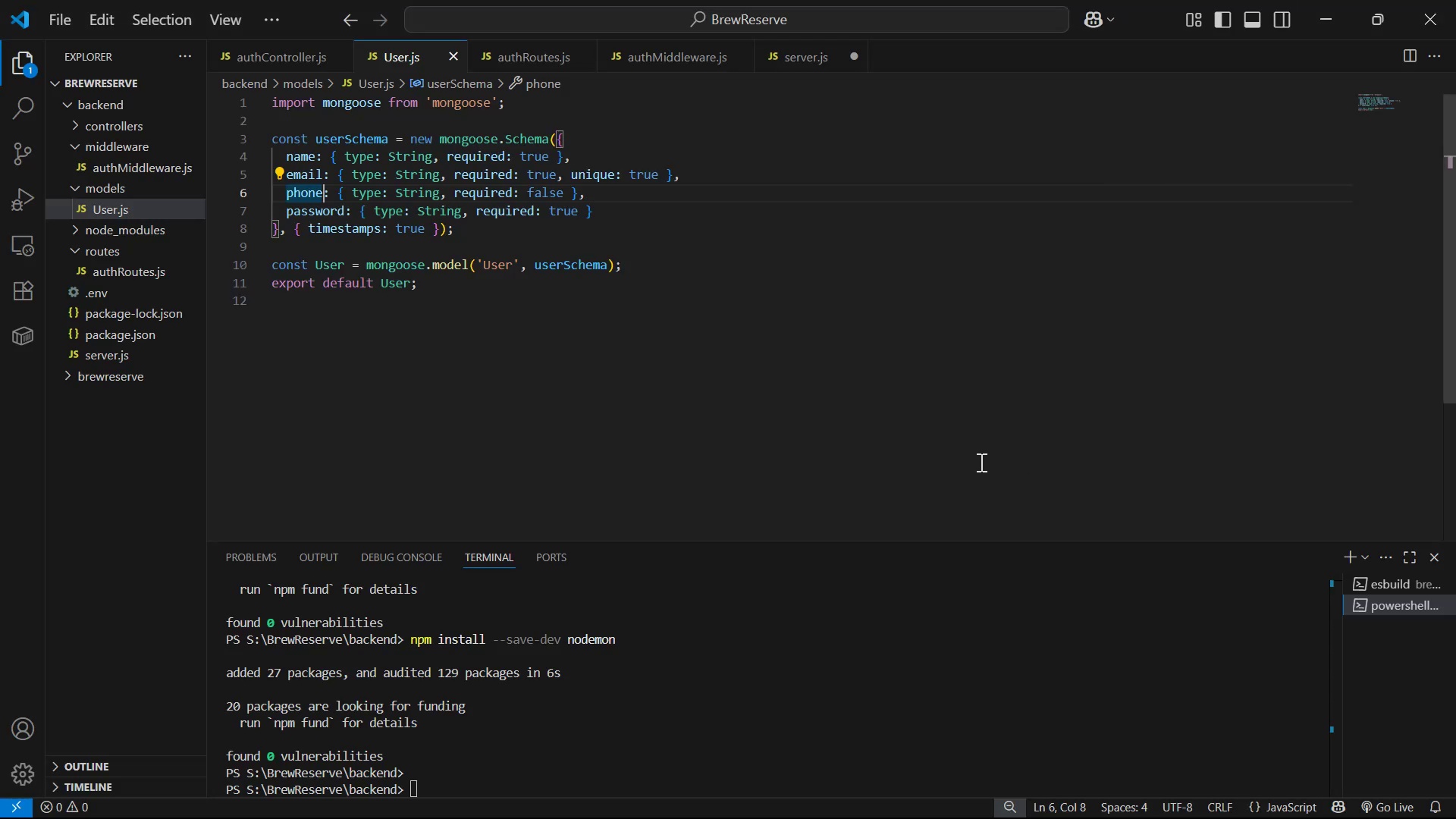 
key(Alt+Tab)
 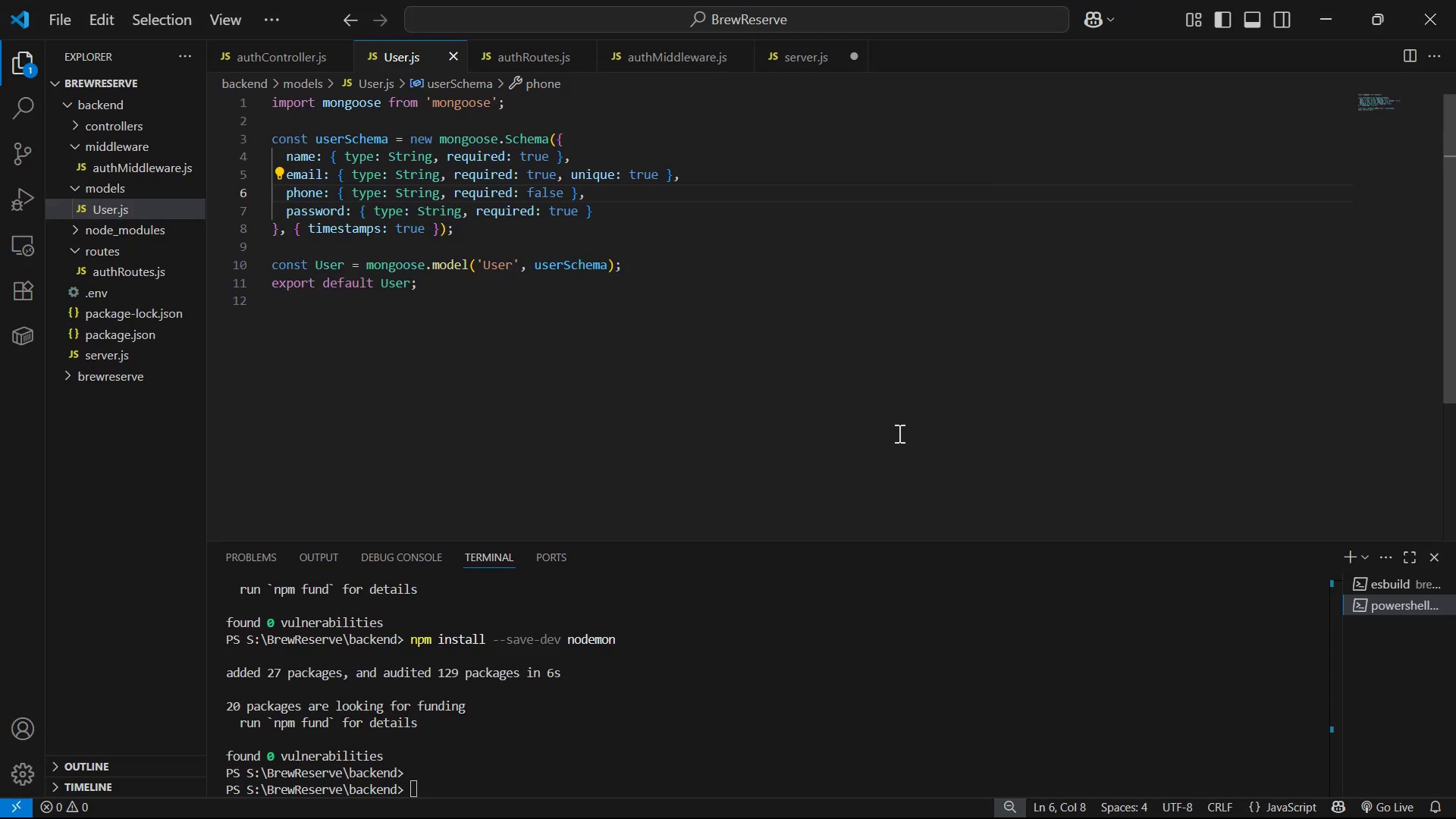 
scroll: coordinate [1017, 402], scroll_direction: down, amount: 9.0
 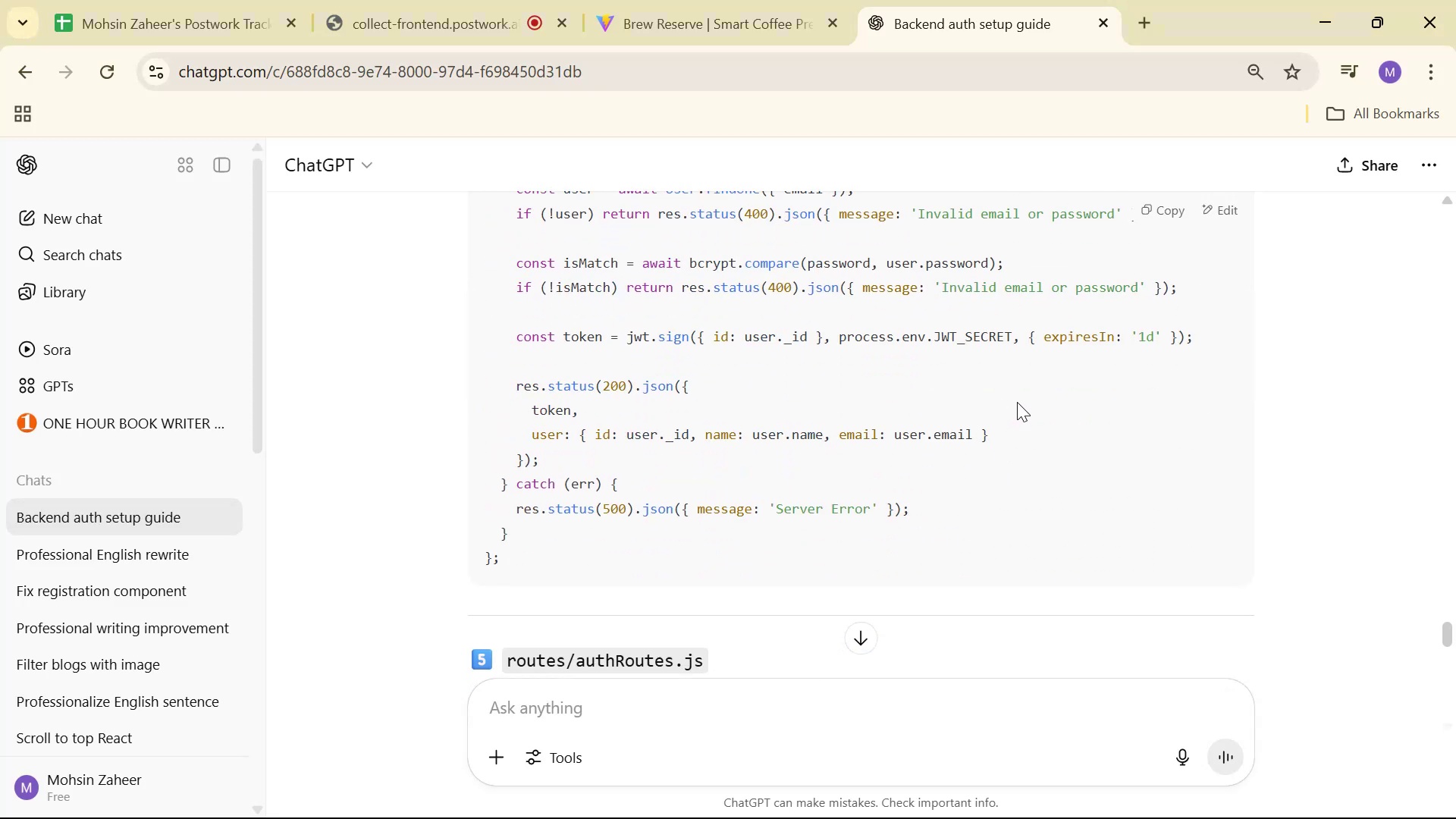 
key(Alt+AltLeft)
 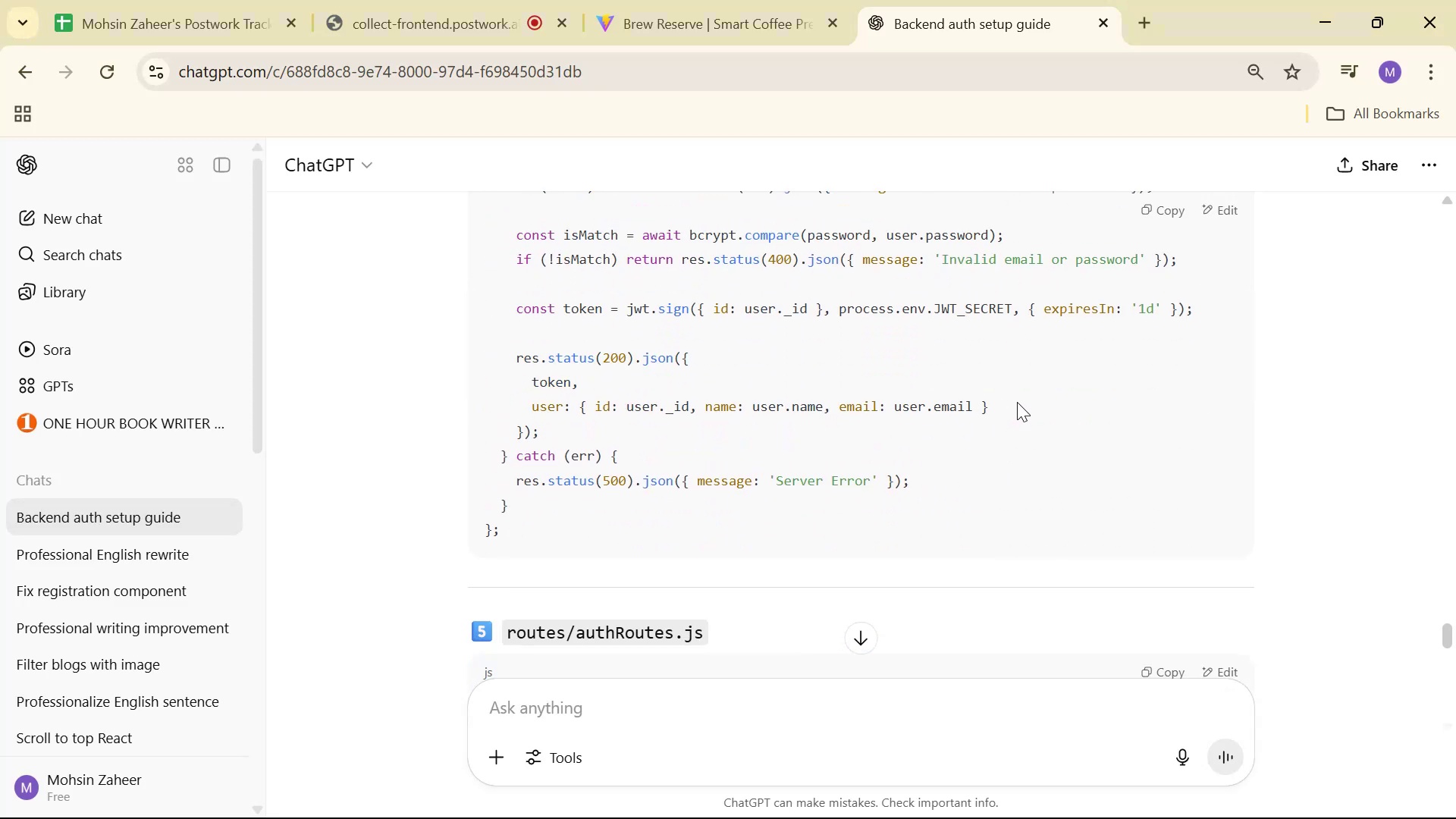 
key(Alt+Tab)
 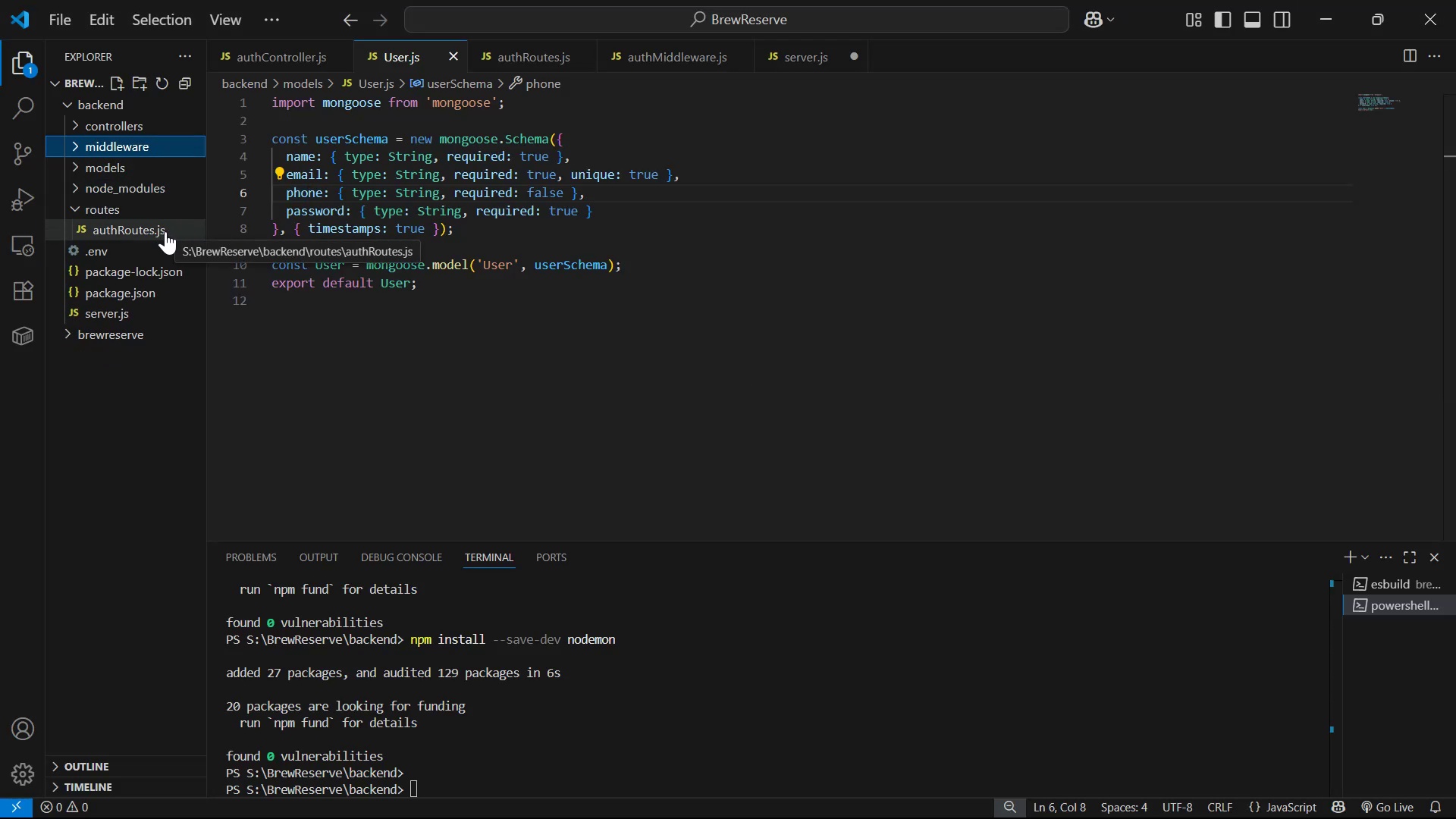 
wait(6.36)
 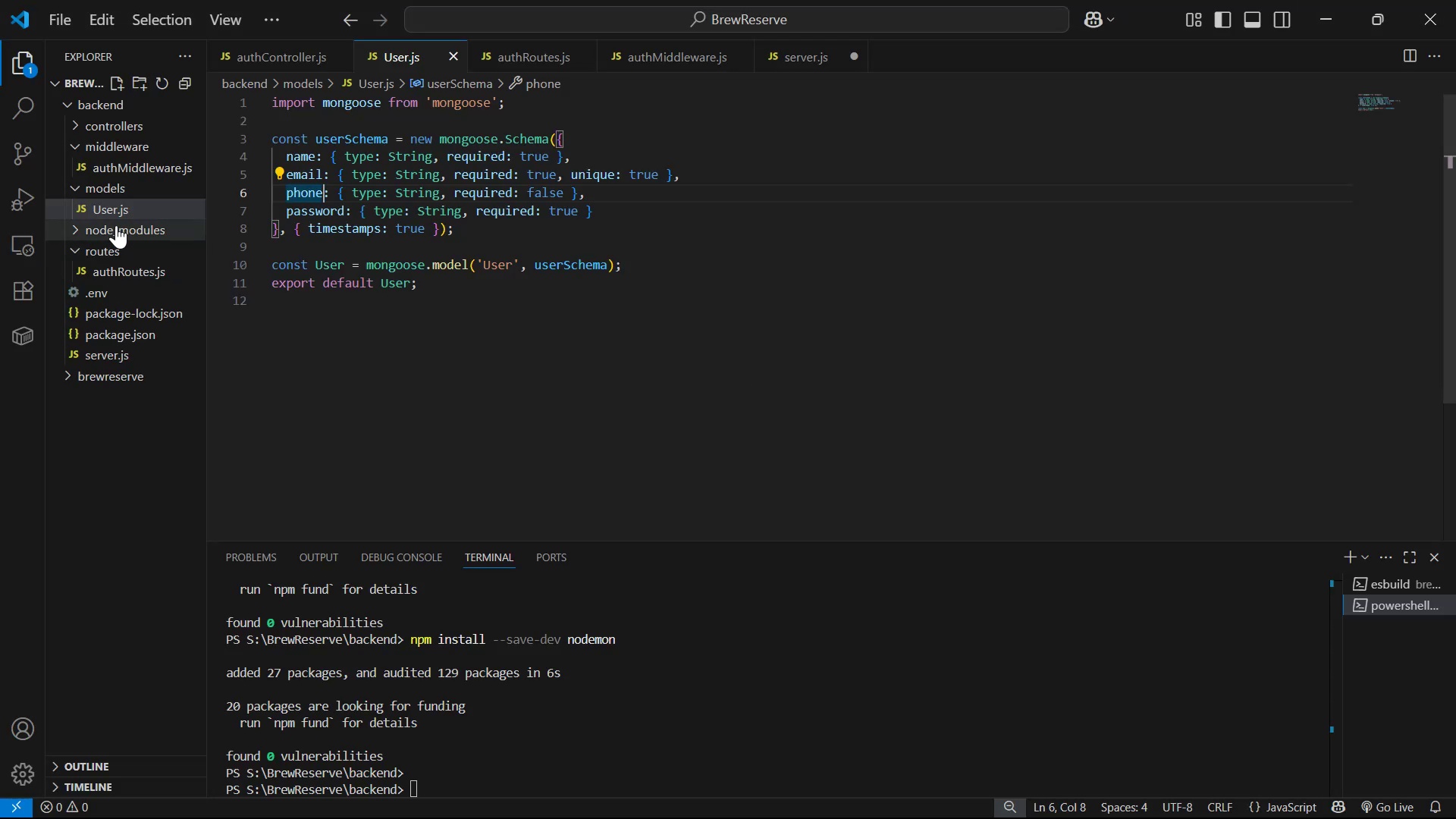 
left_click([176, 222])
 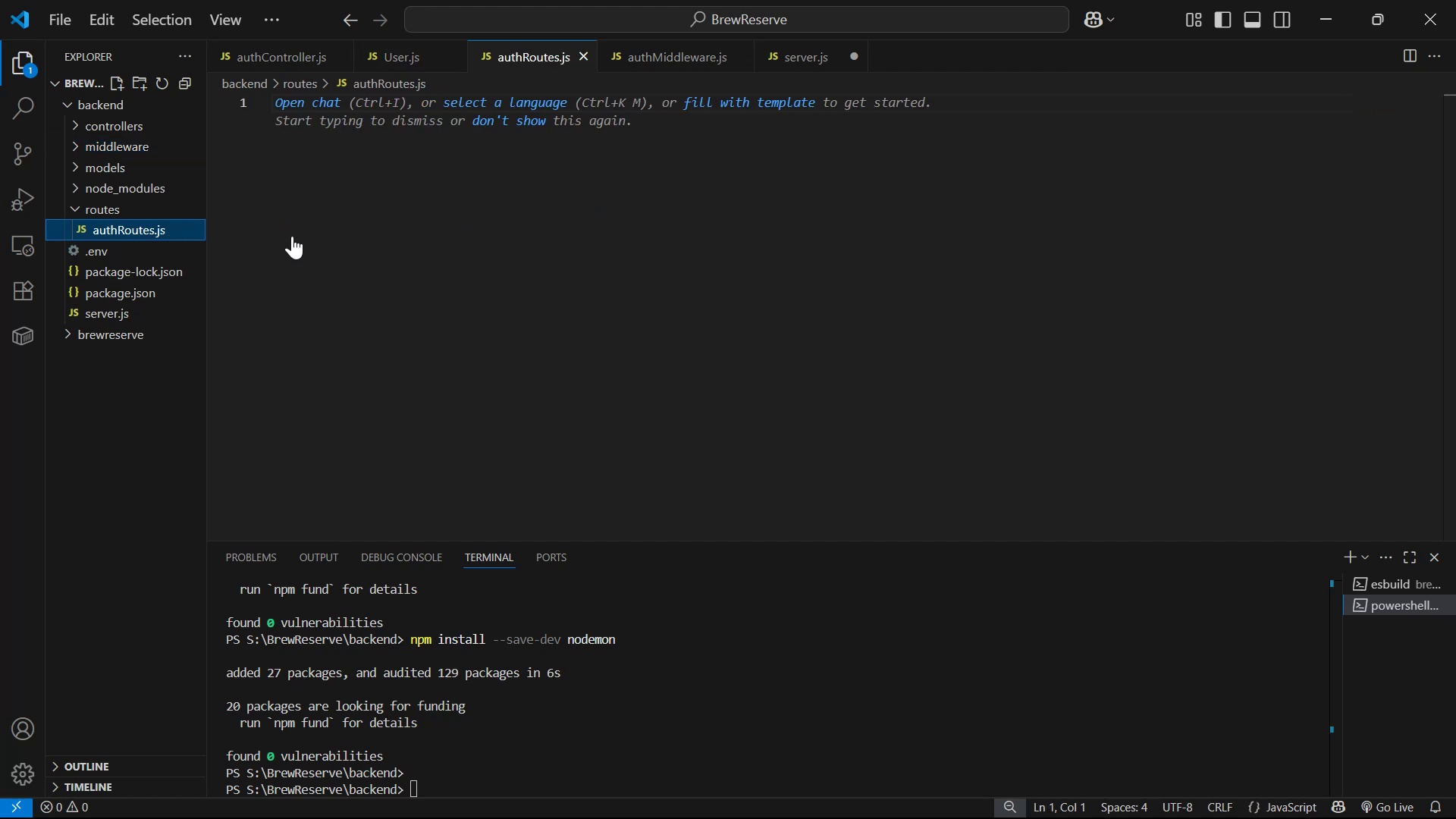 
key(Control+V)
 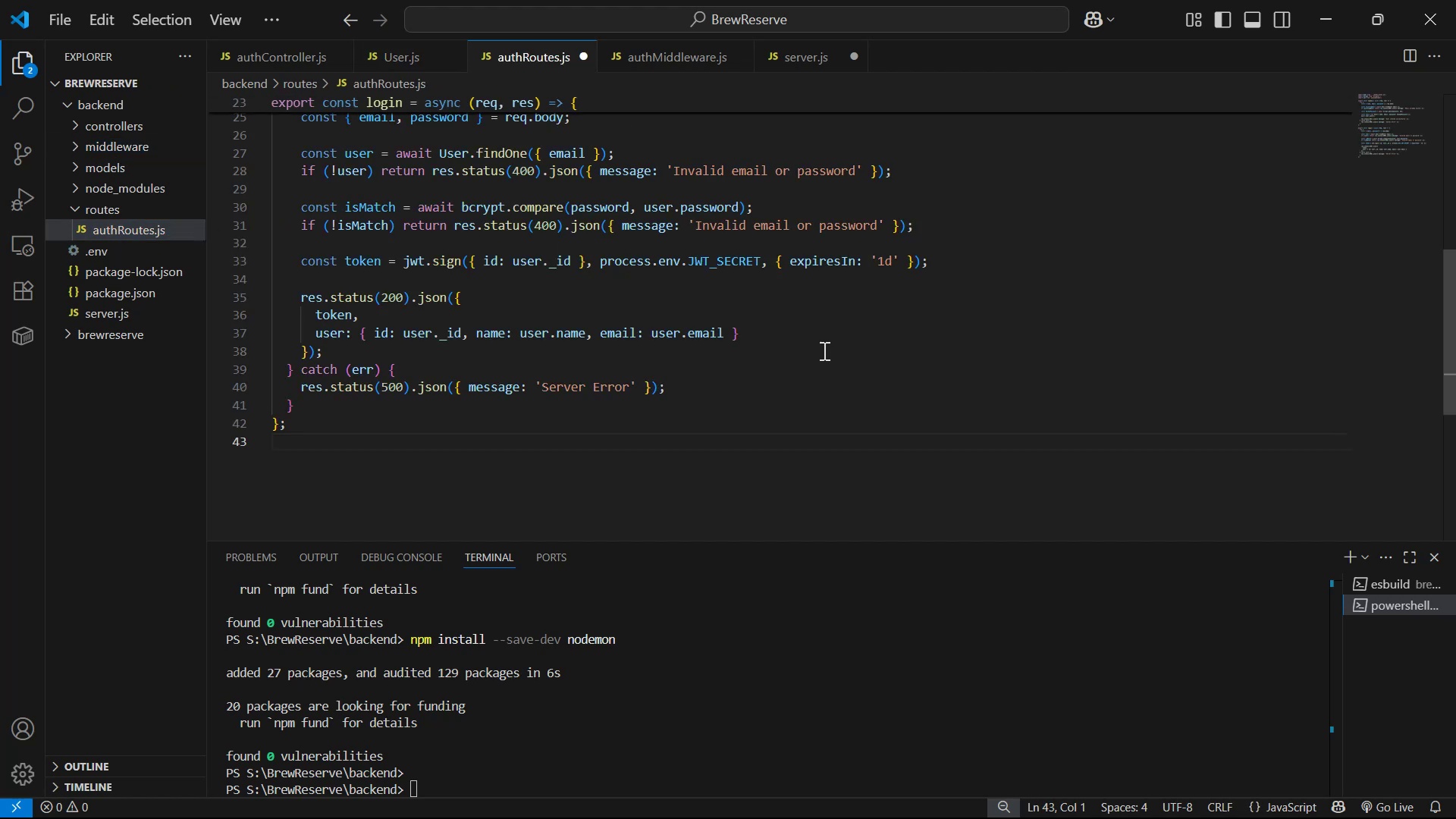 
scroll: coordinate [976, 378], scroll_direction: up, amount: 17.0
 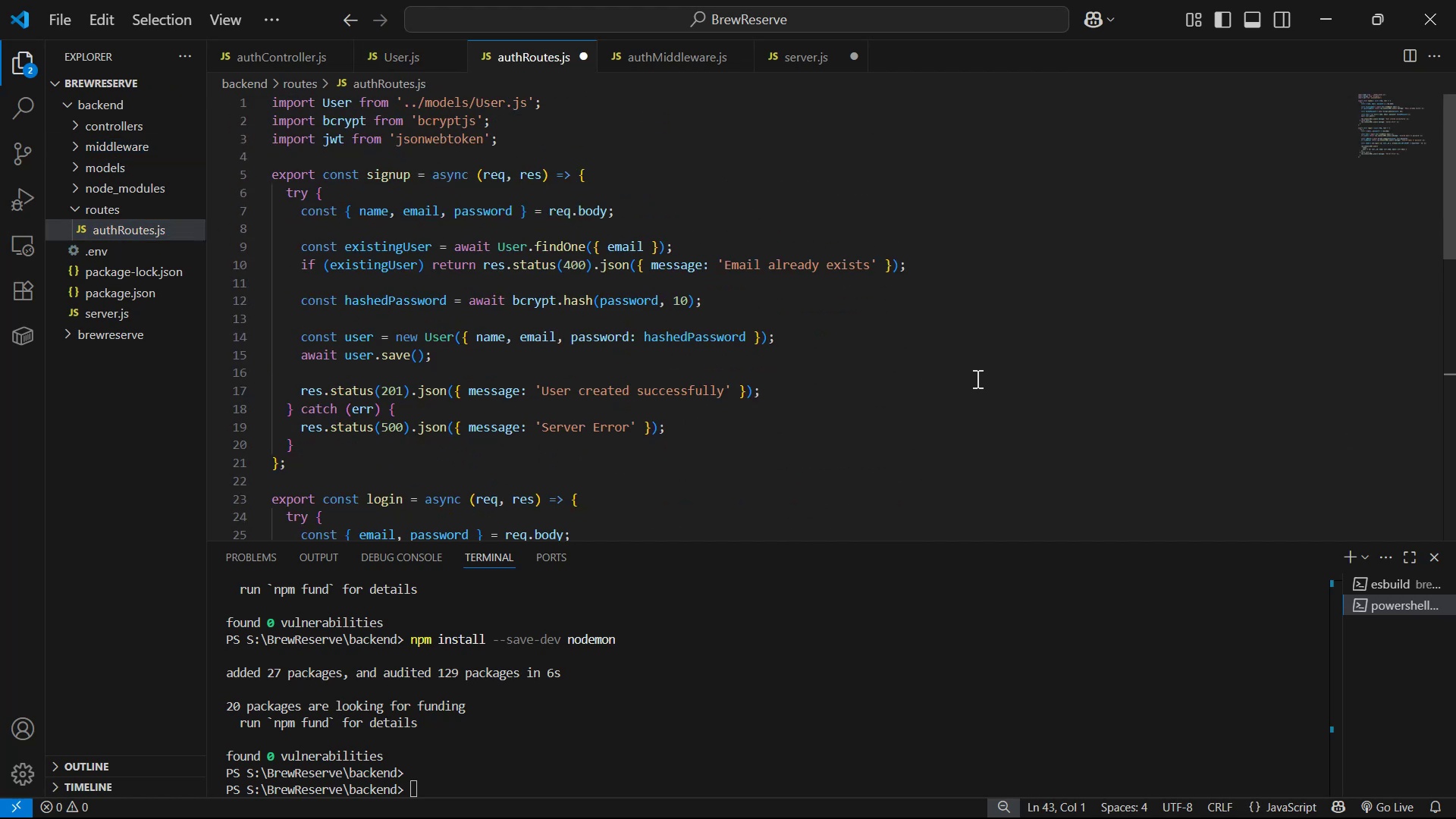 
hold_key(key=ControlLeft, duration=1.42)
 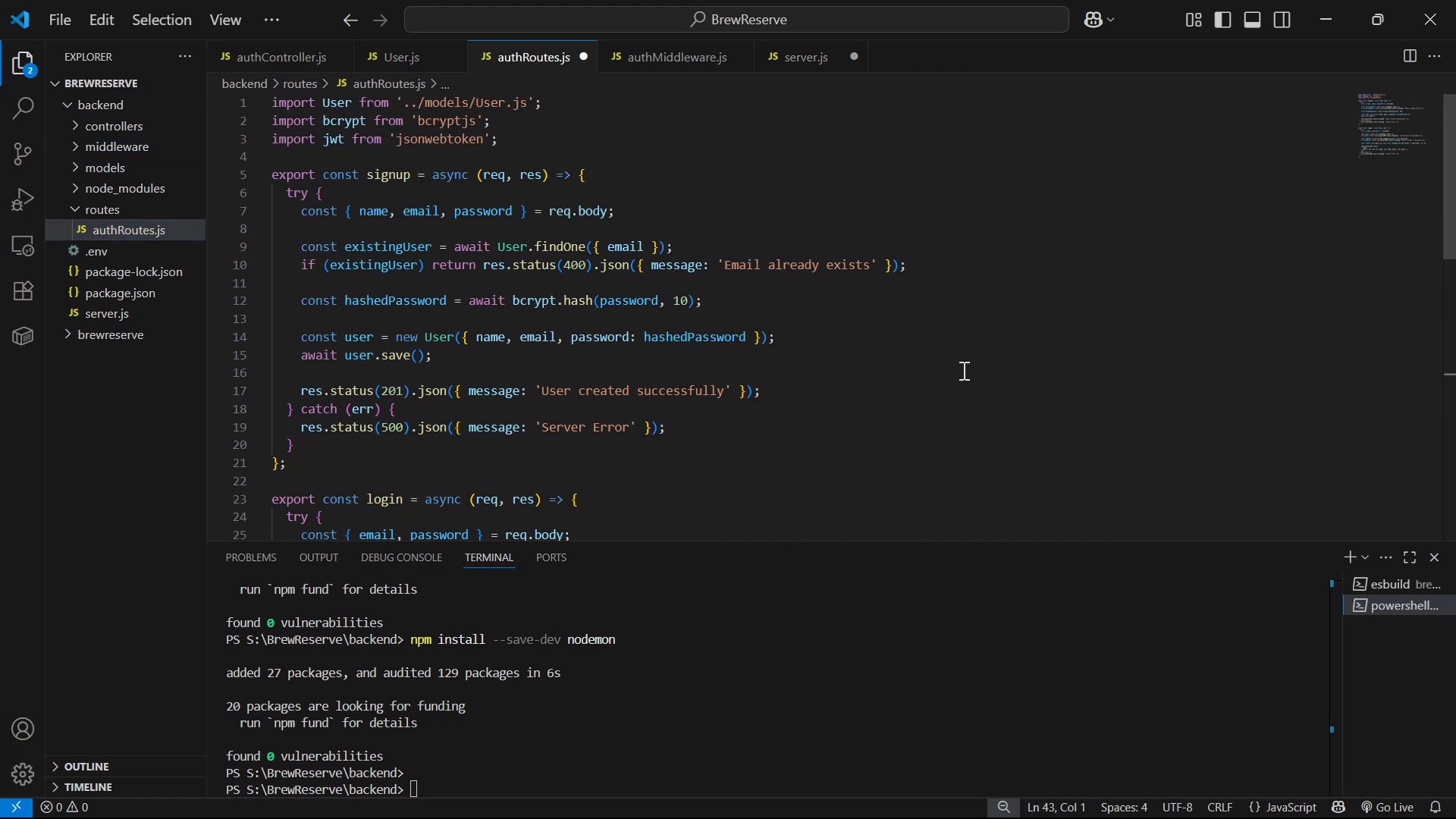 
key(Control+A)
 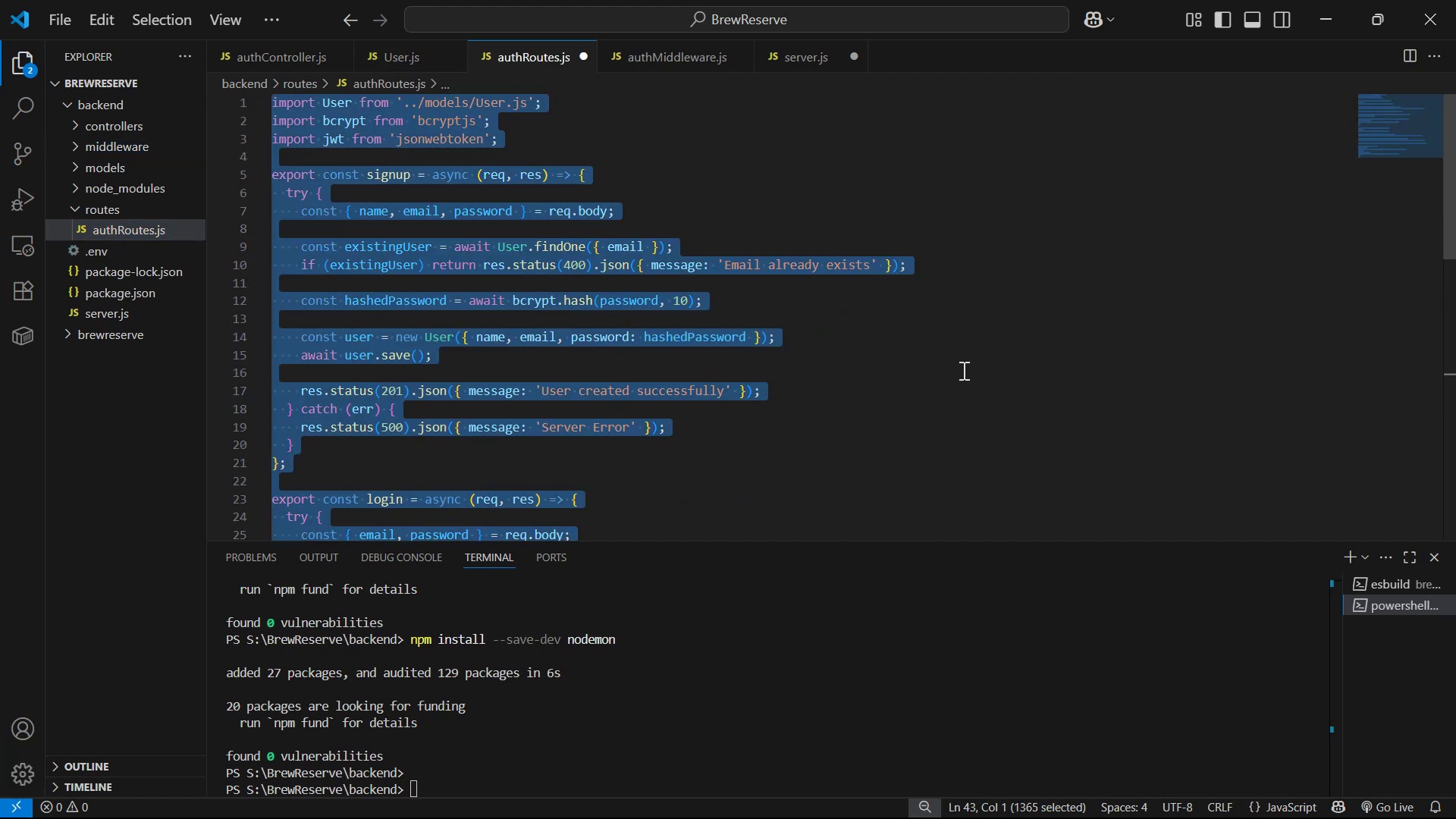 
key(Backspace)
 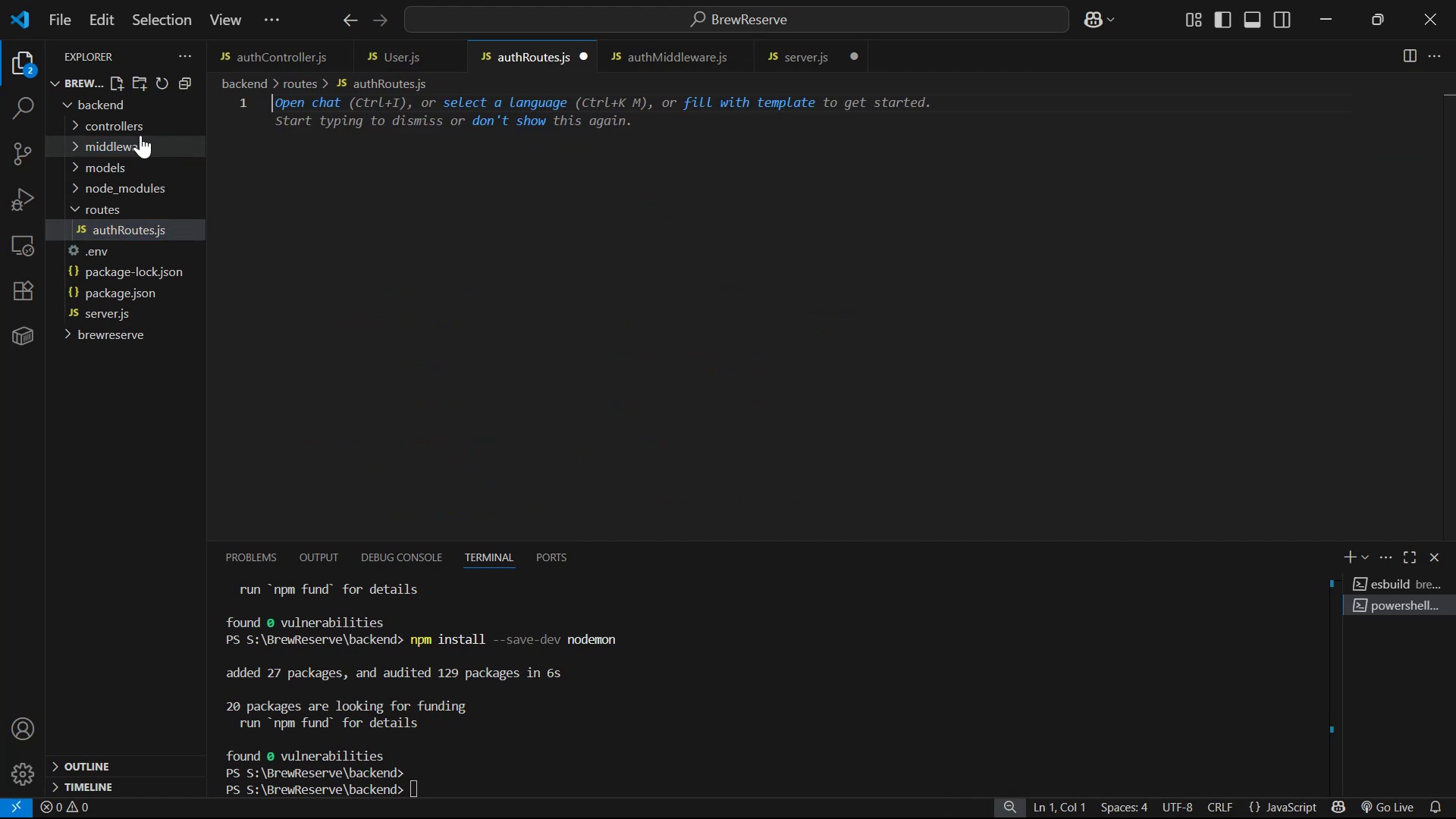 
double_click([158, 151])
 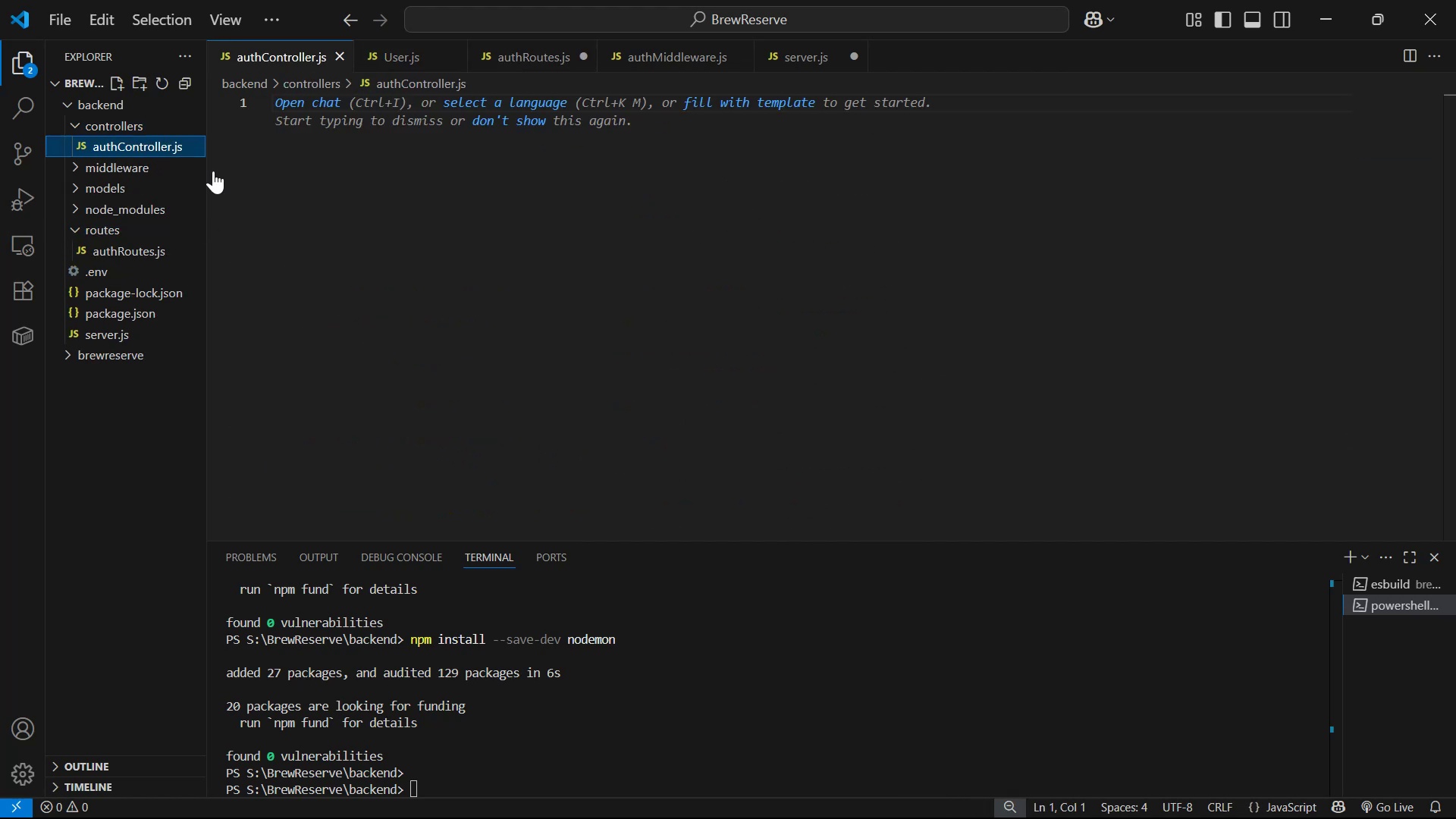 
triple_click([613, 268])
 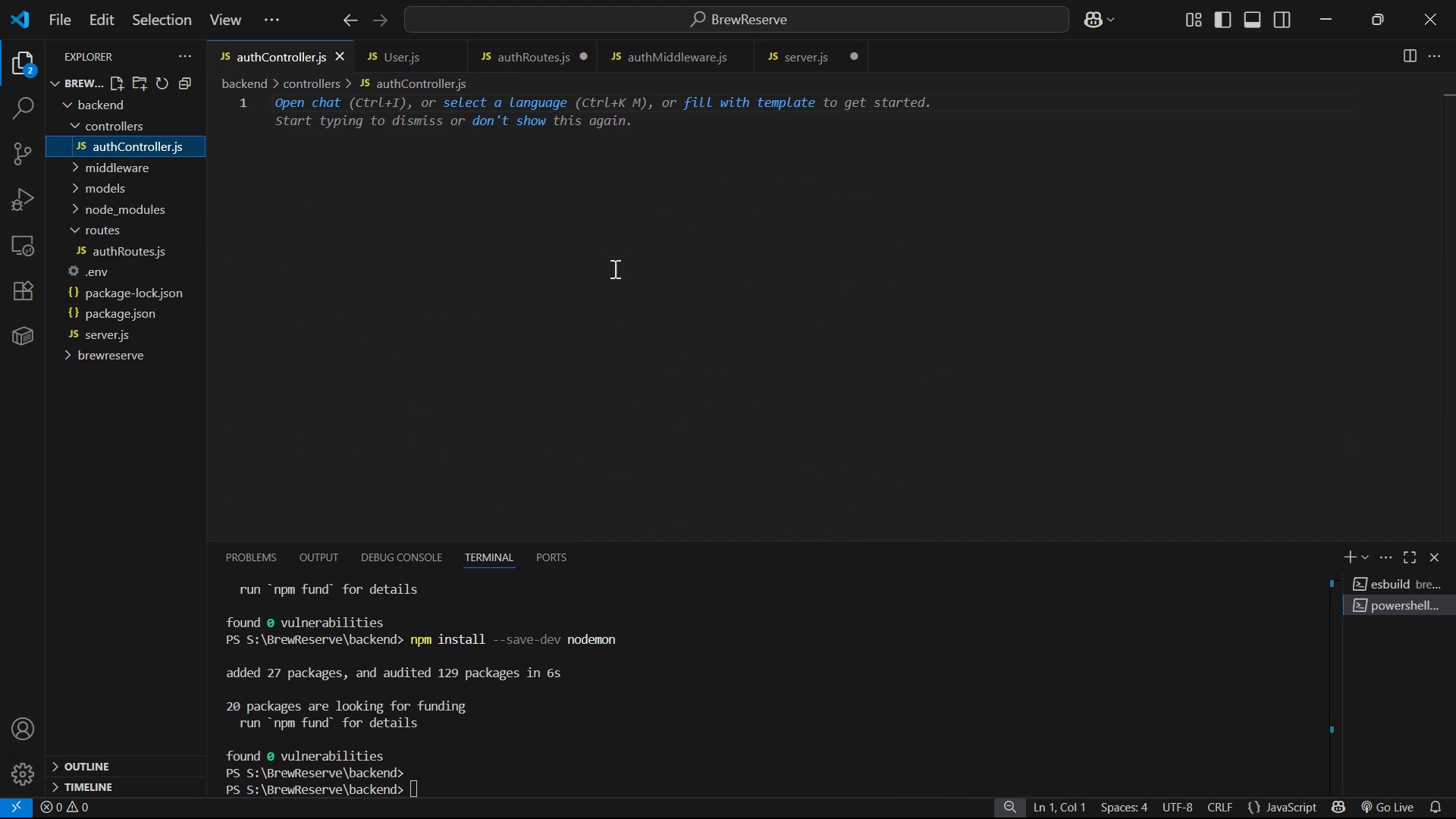 
key(Control+V)
 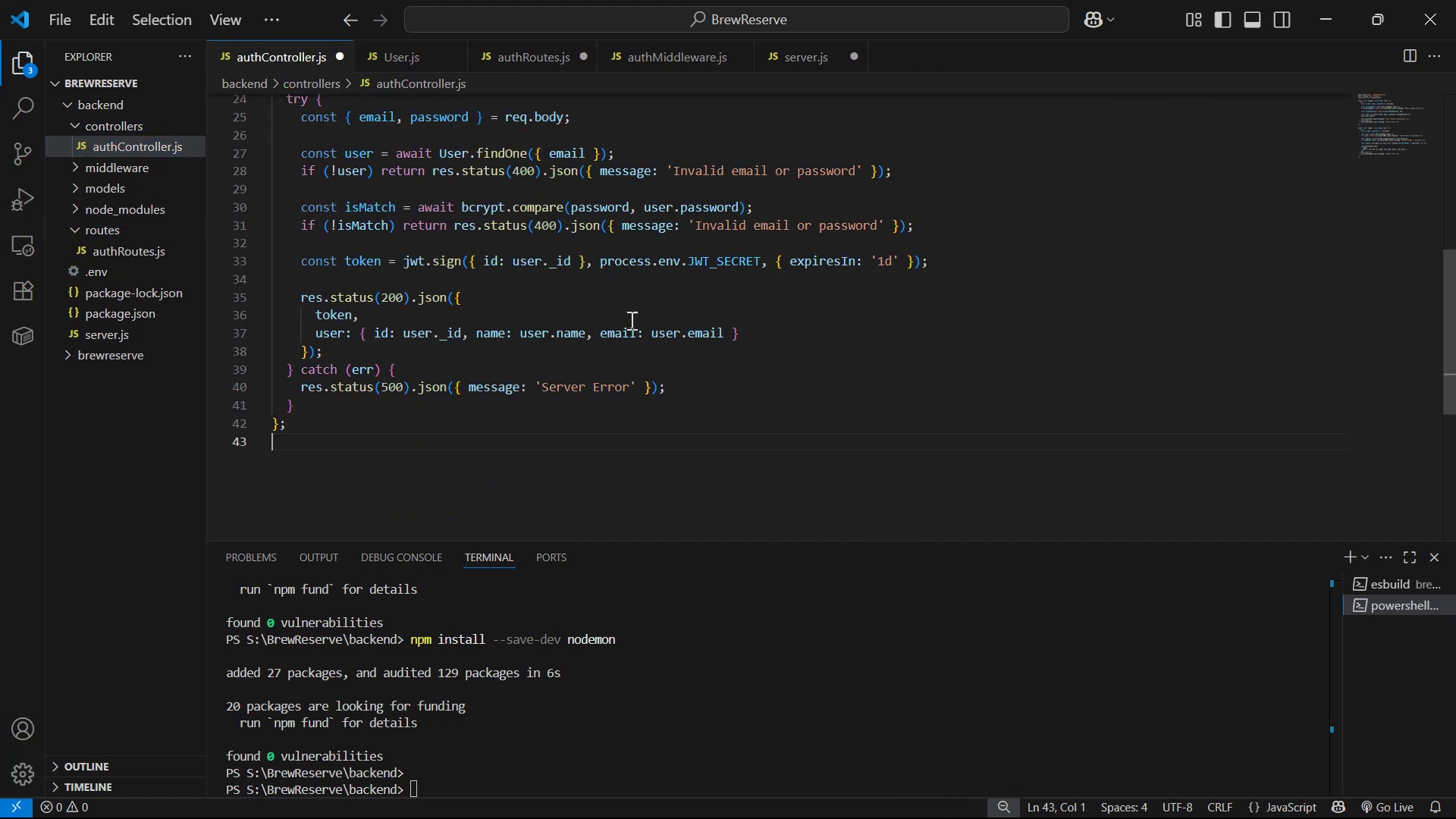 
key(Control+S)
 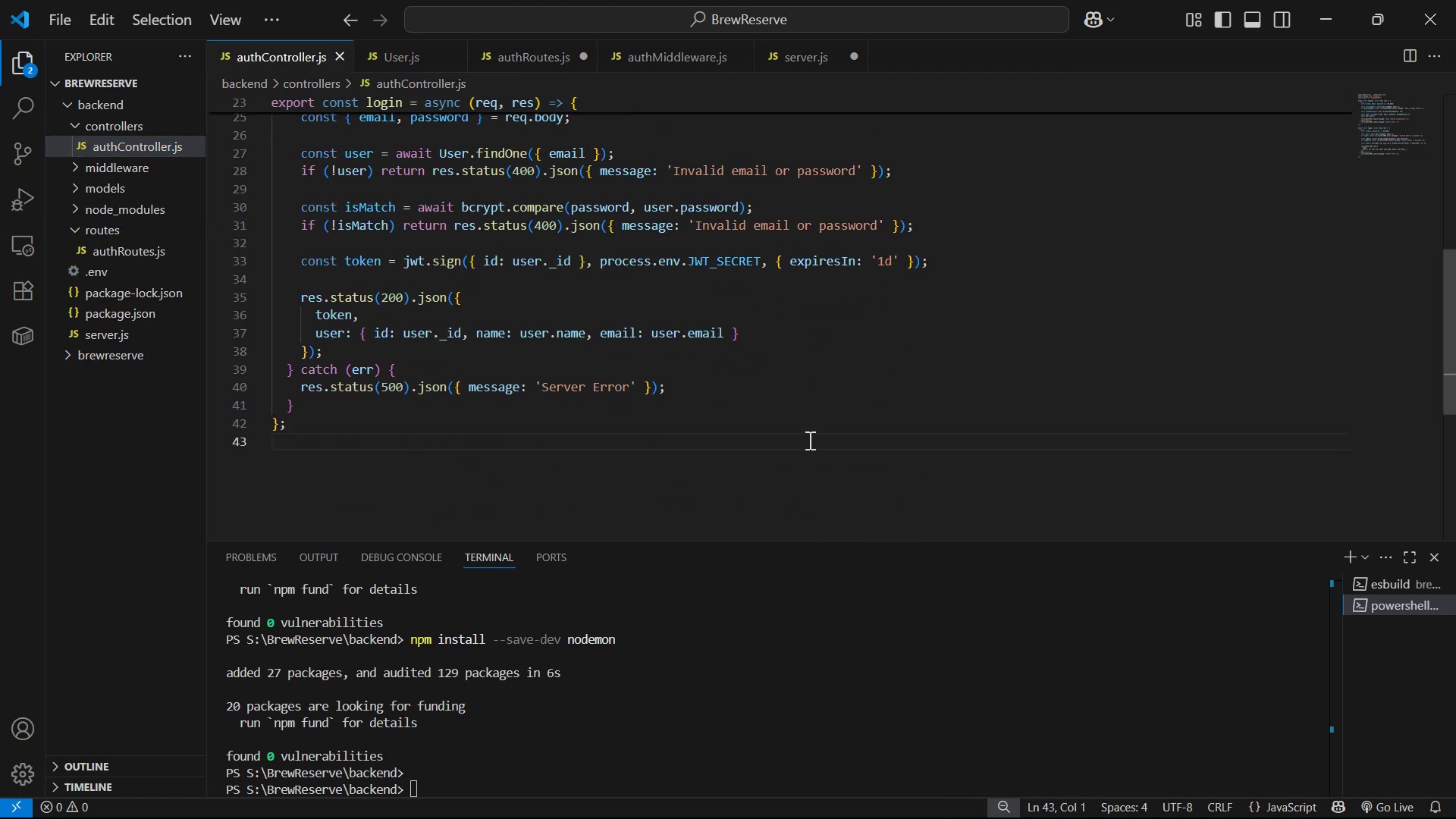 
scroll: coordinate [818, 468], scroll_direction: up, amount: 18.0
 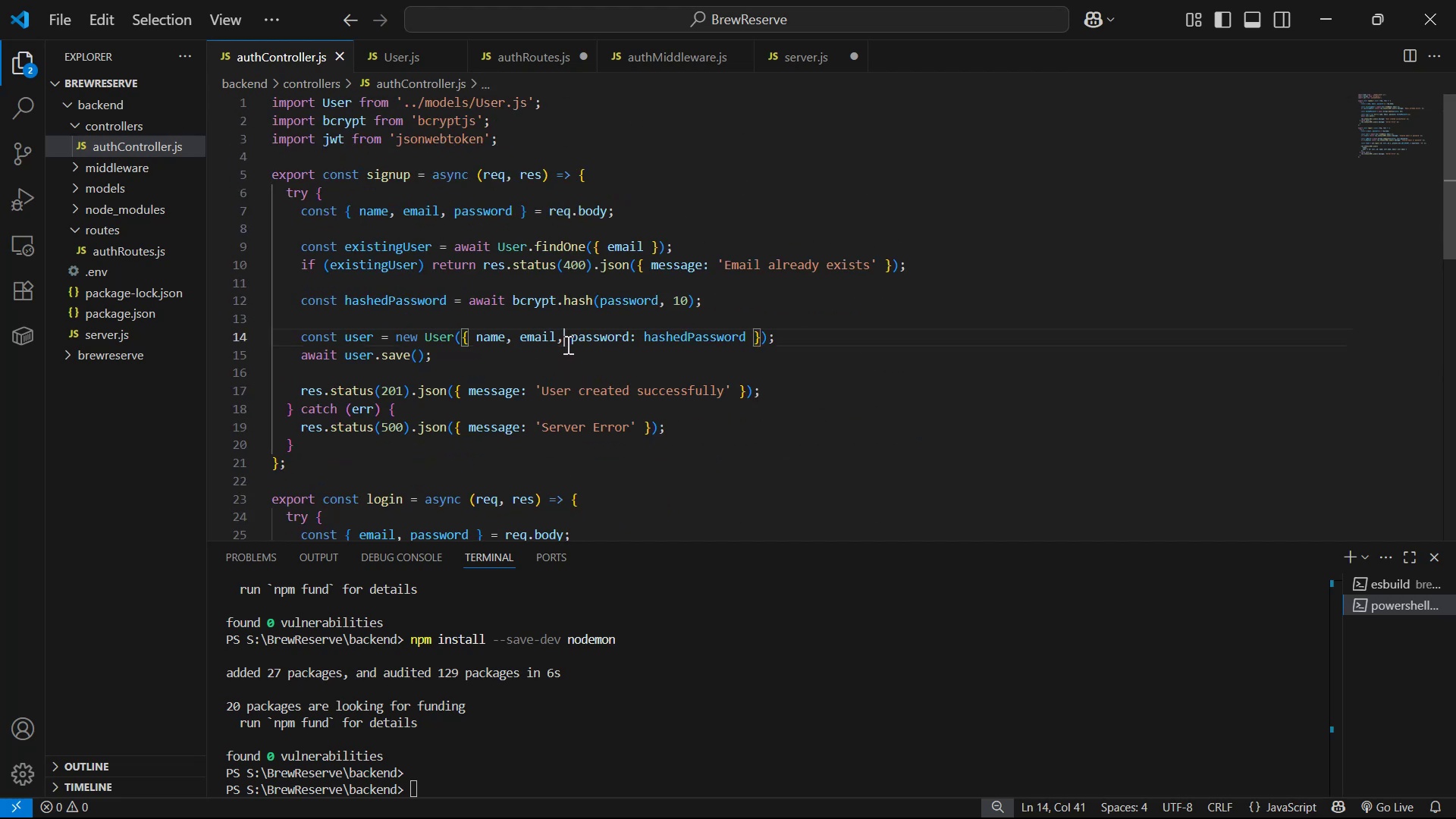 
wait(7.88)
 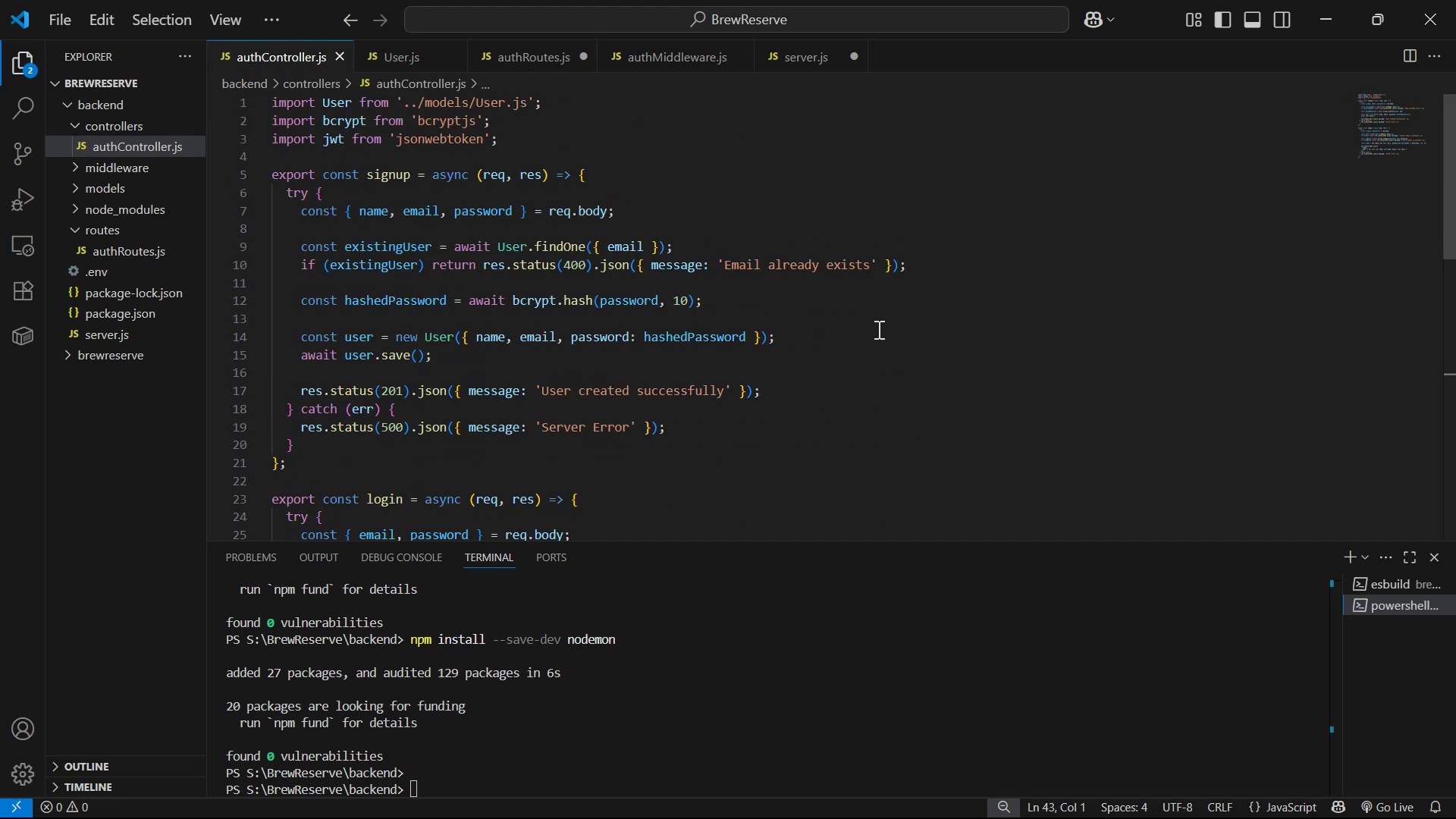 
type( phone )
key(Backspace)
type(, )
key(Backspace)
 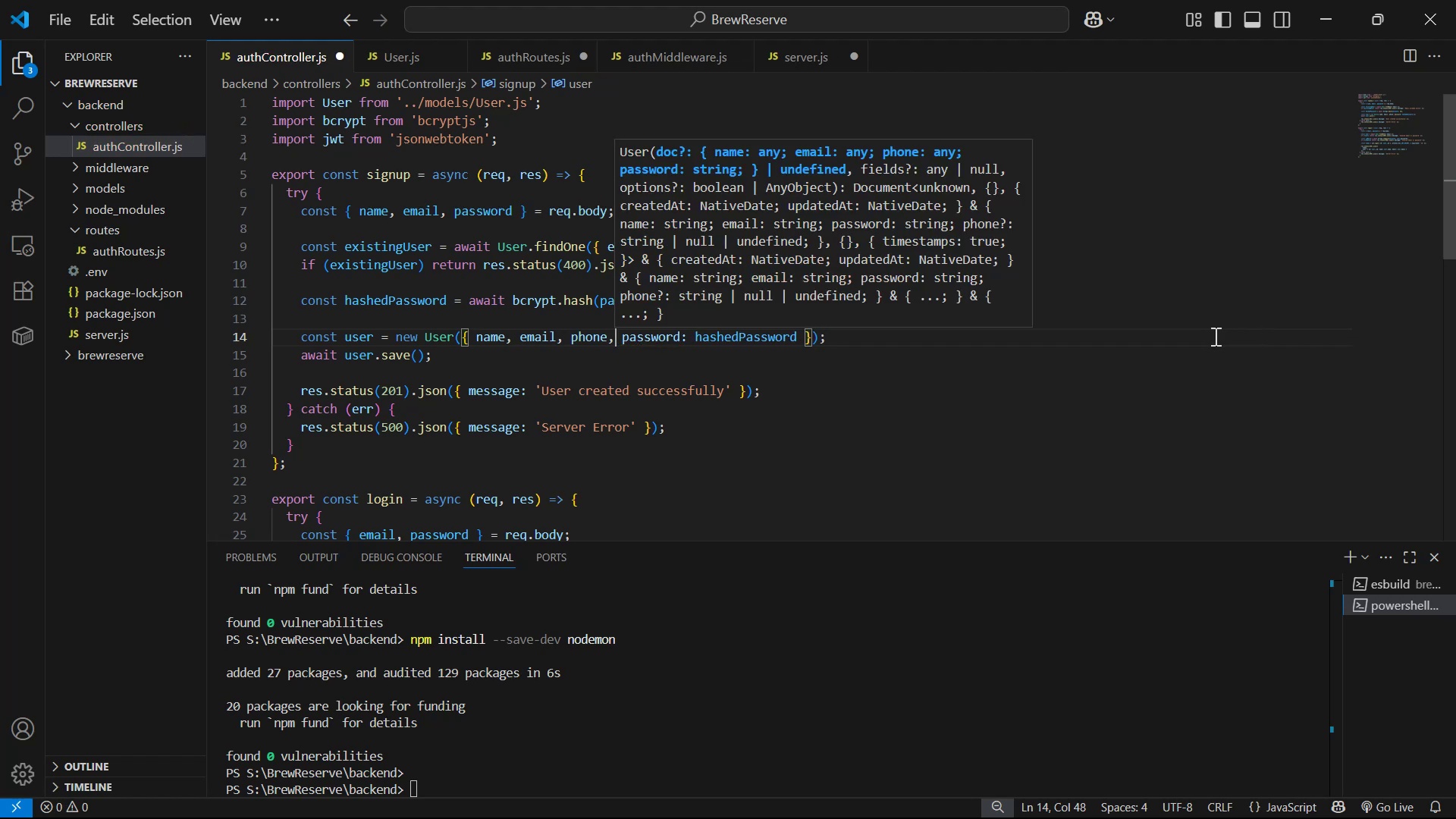 
left_click([826, 403])
 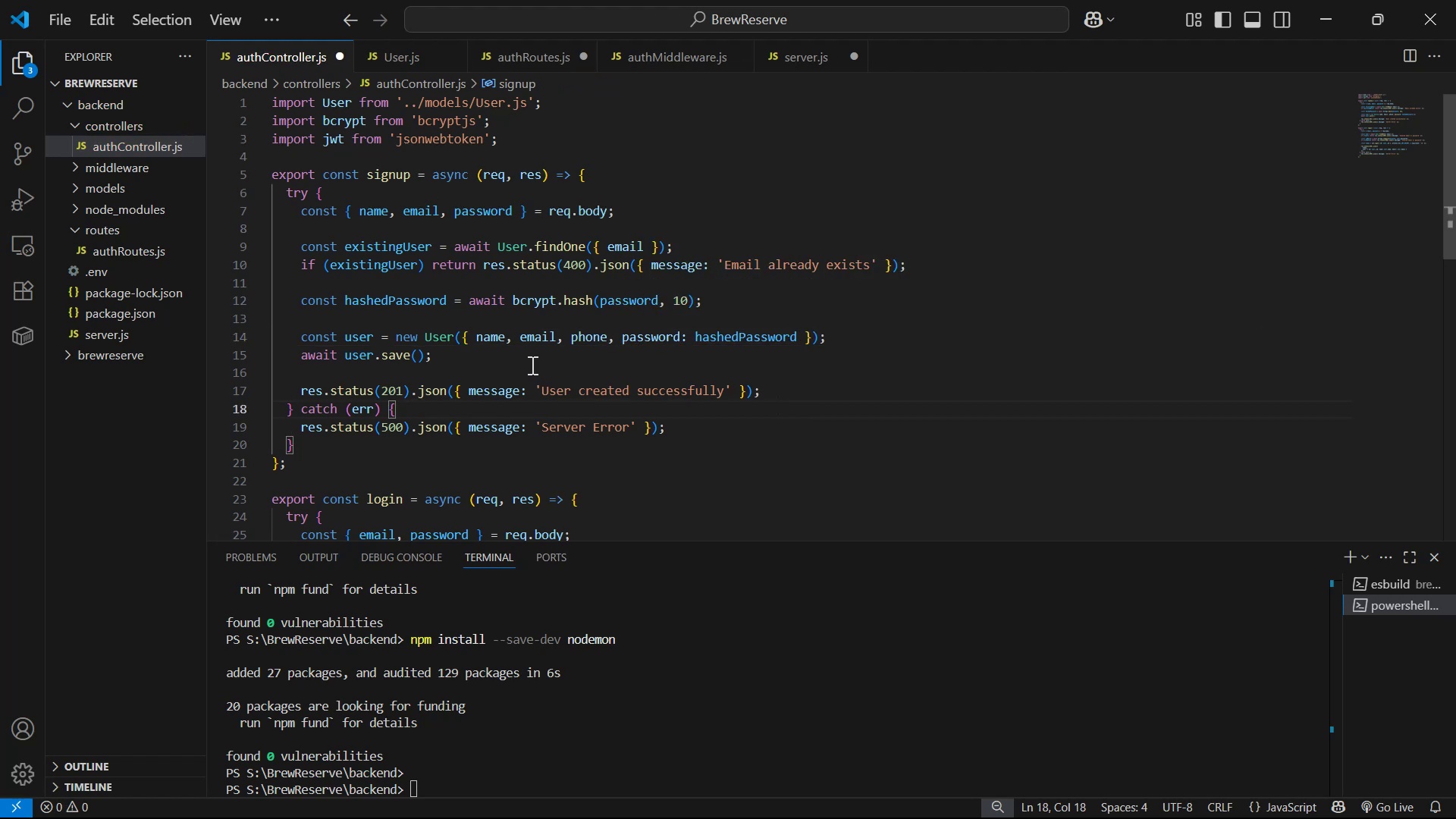 
left_click([494, 338])
 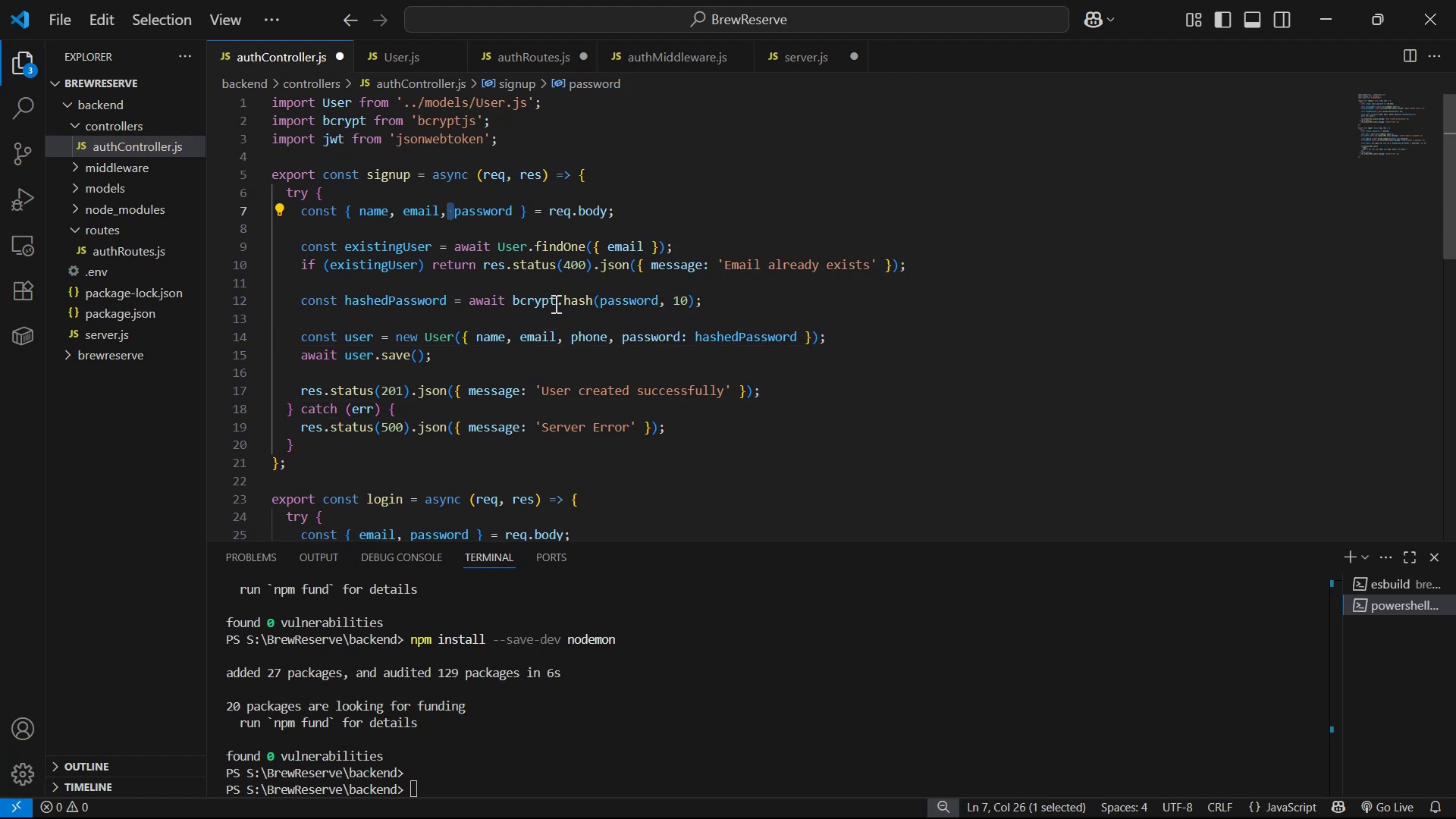 
type(phone, )
 